 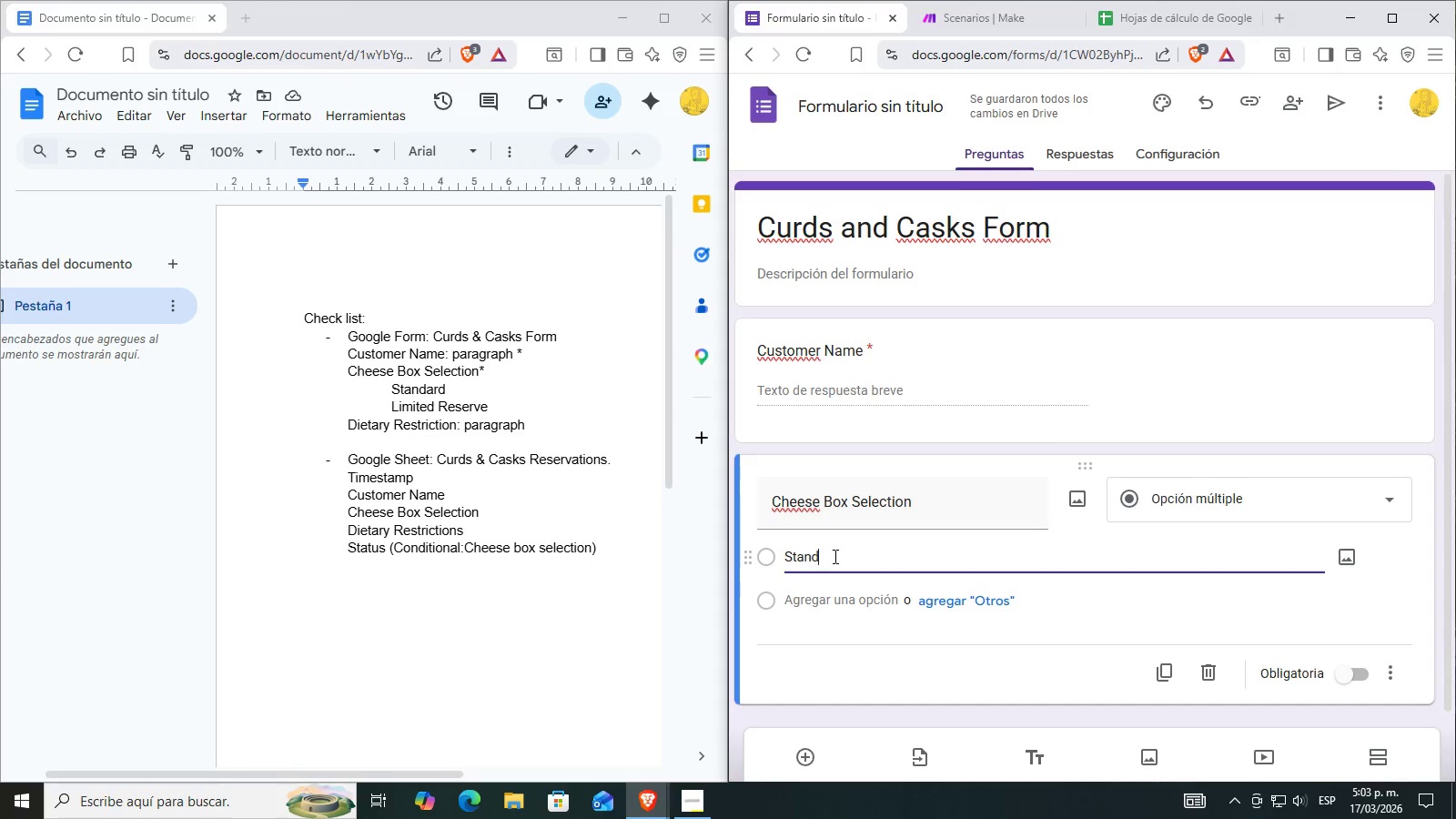 
left_click([838, 602])
 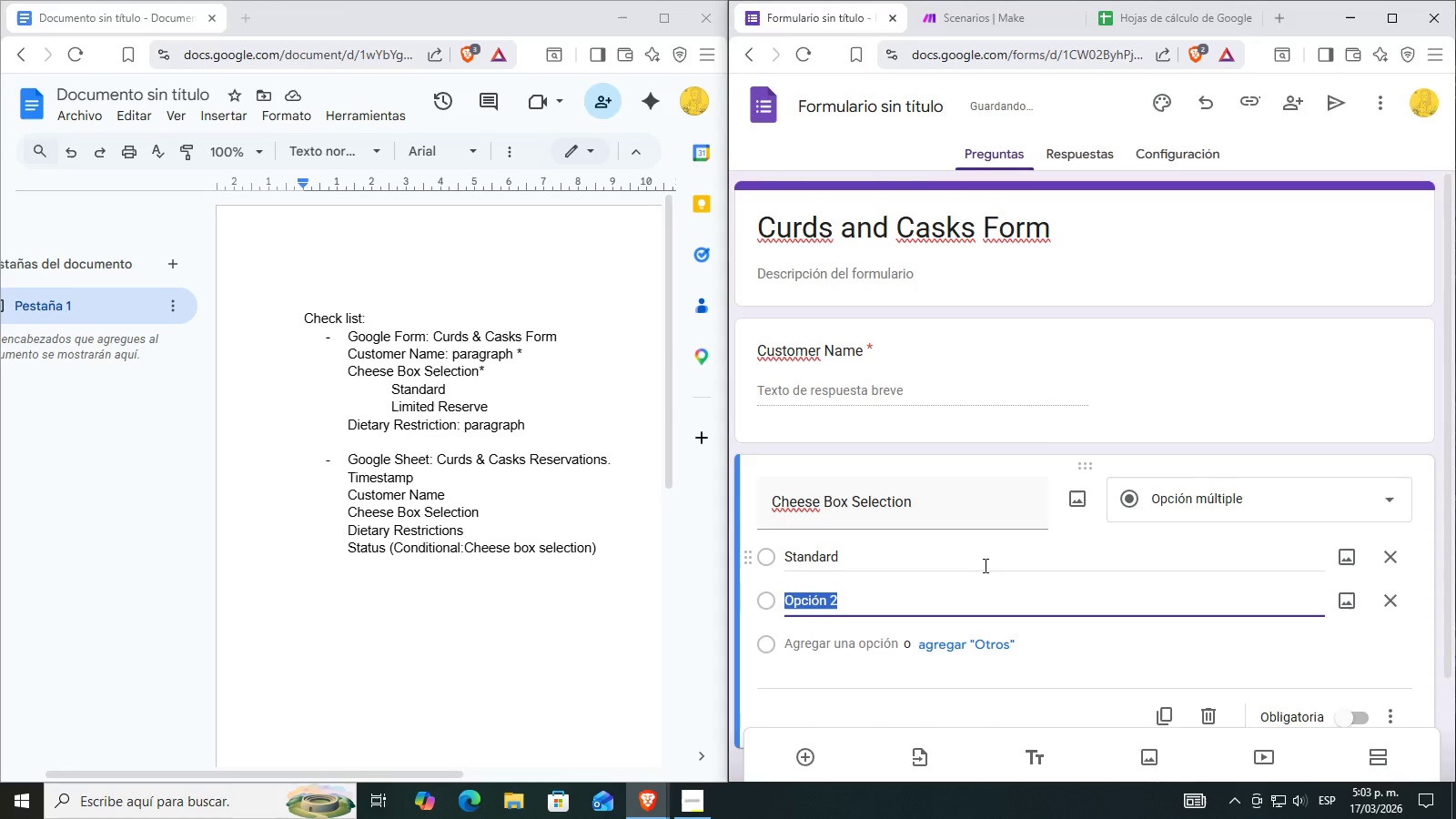 
key(Backspace)
type(Limited Reserve)
 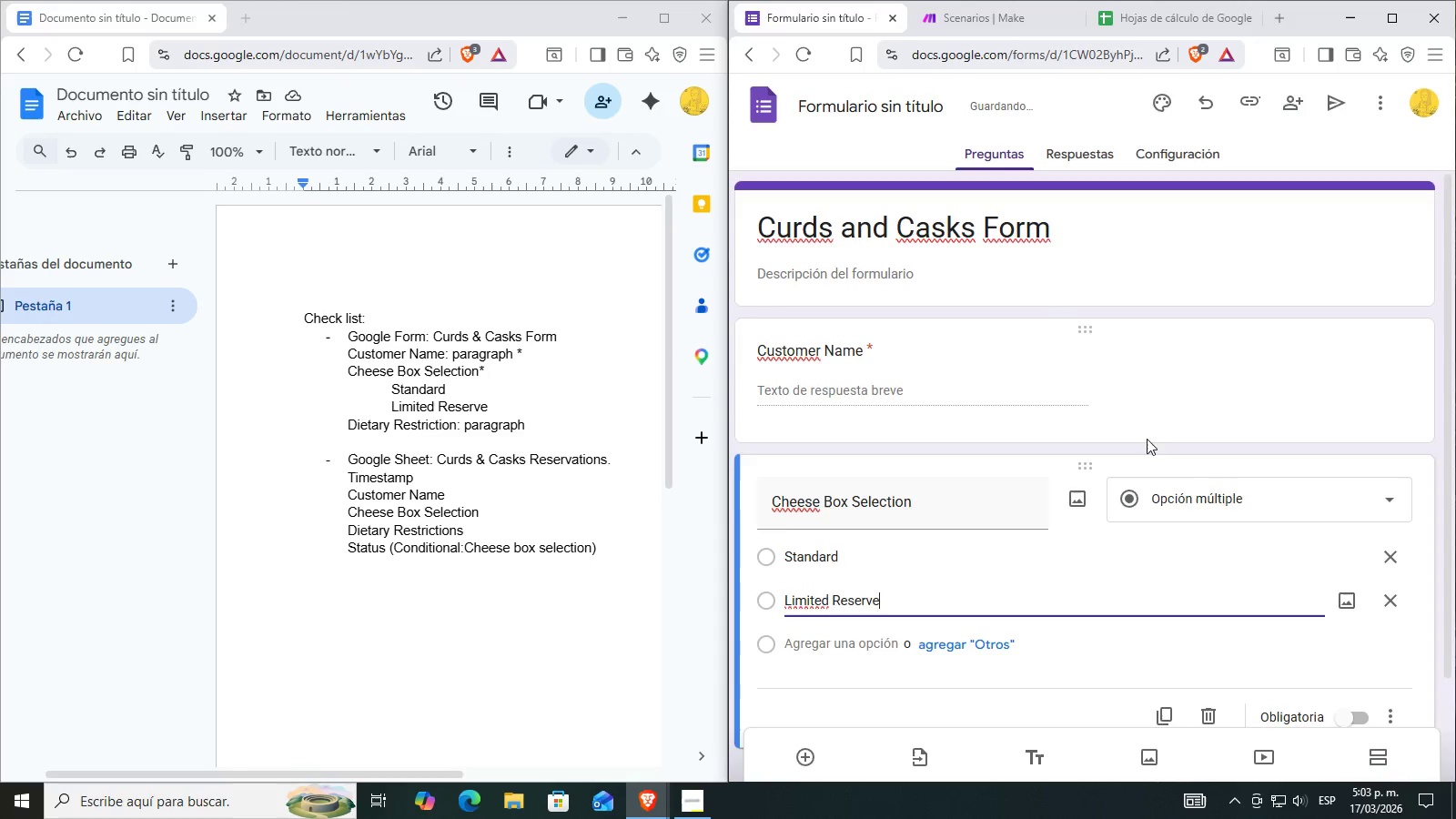 
scroll: coordinate [1138, 439], scroll_direction: down, amount: 2.0
 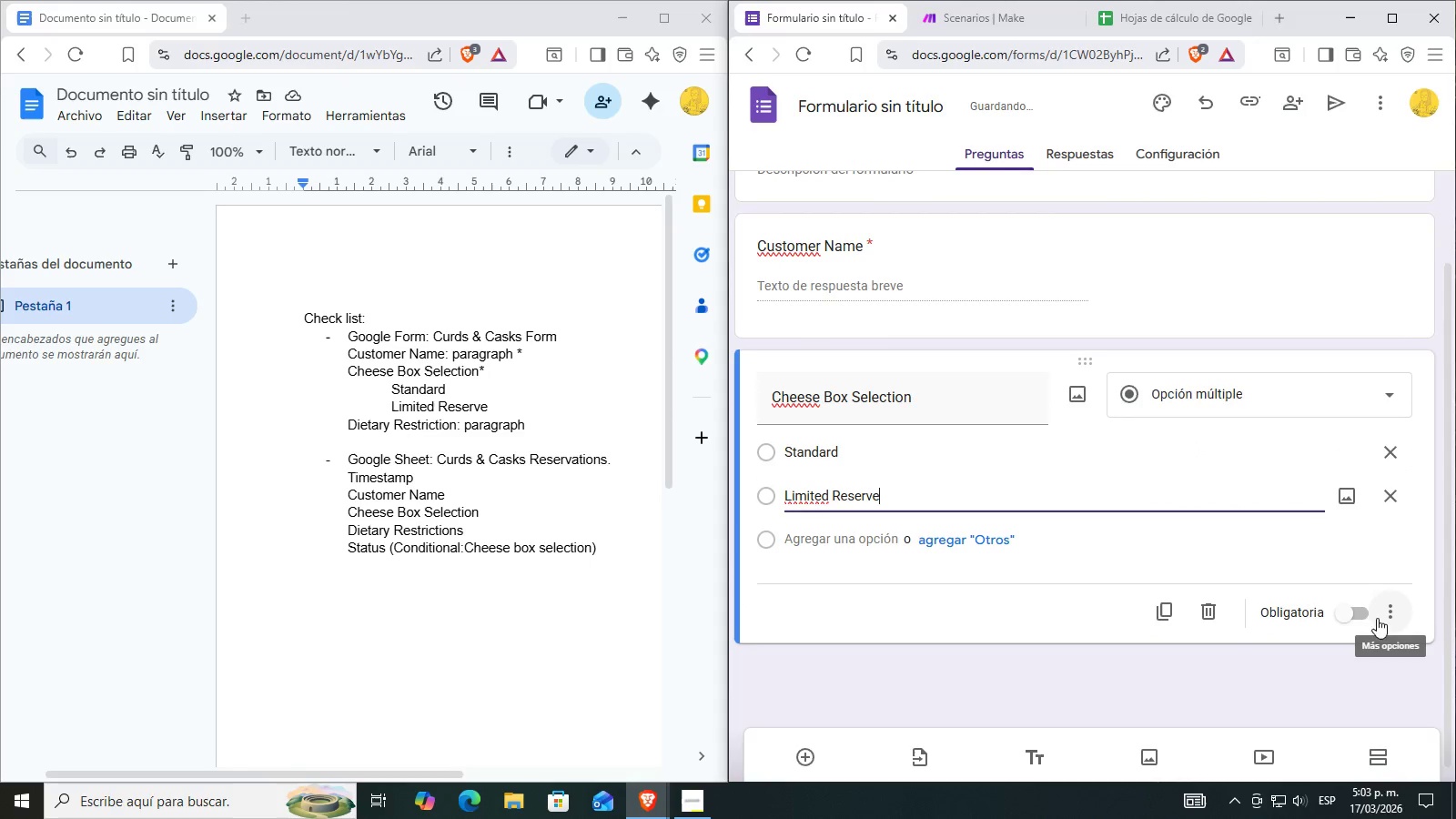 
left_click([1340, 607])
 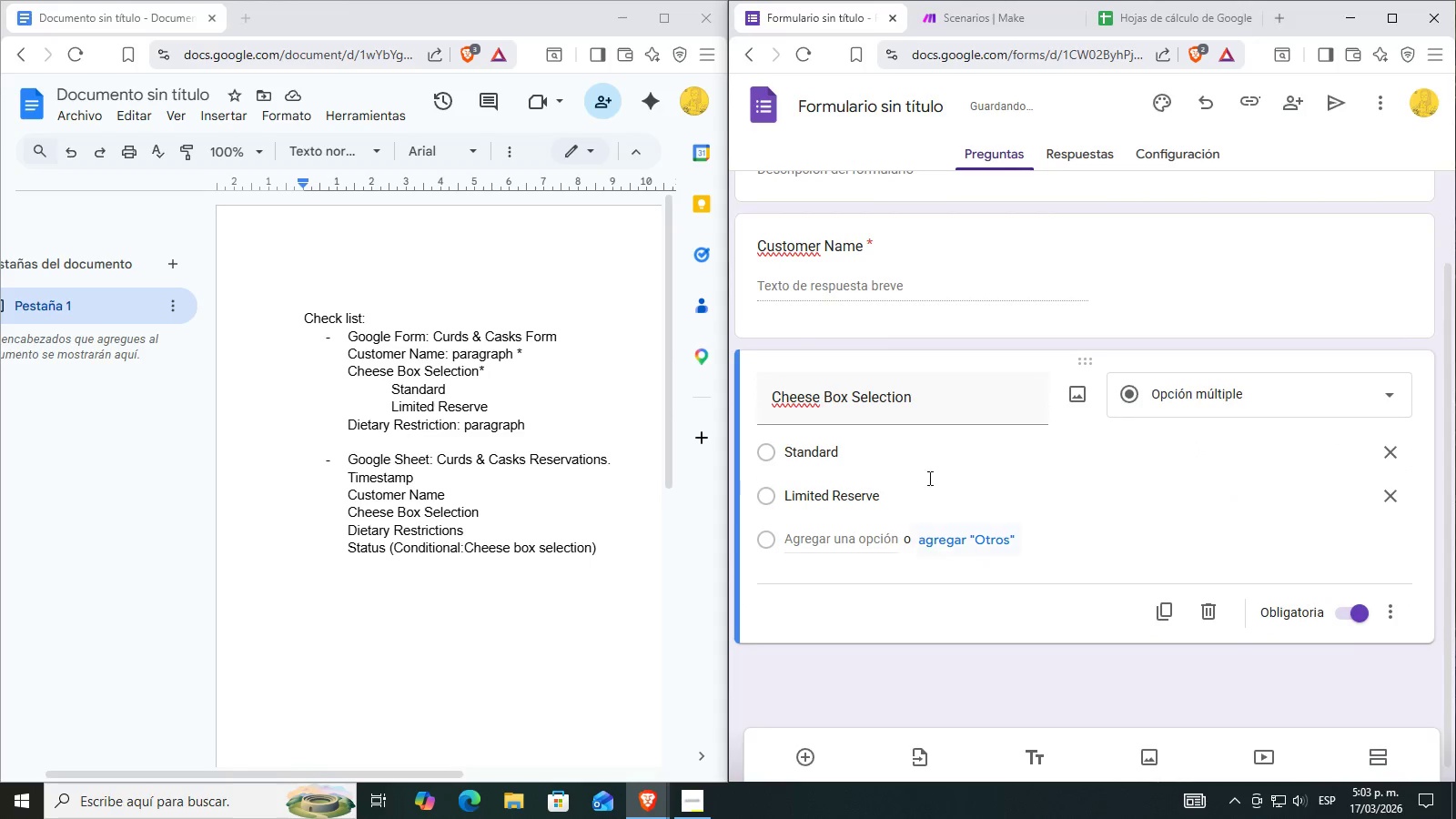 
scroll: coordinate [956, 487], scroll_direction: up, amount: 3.0
 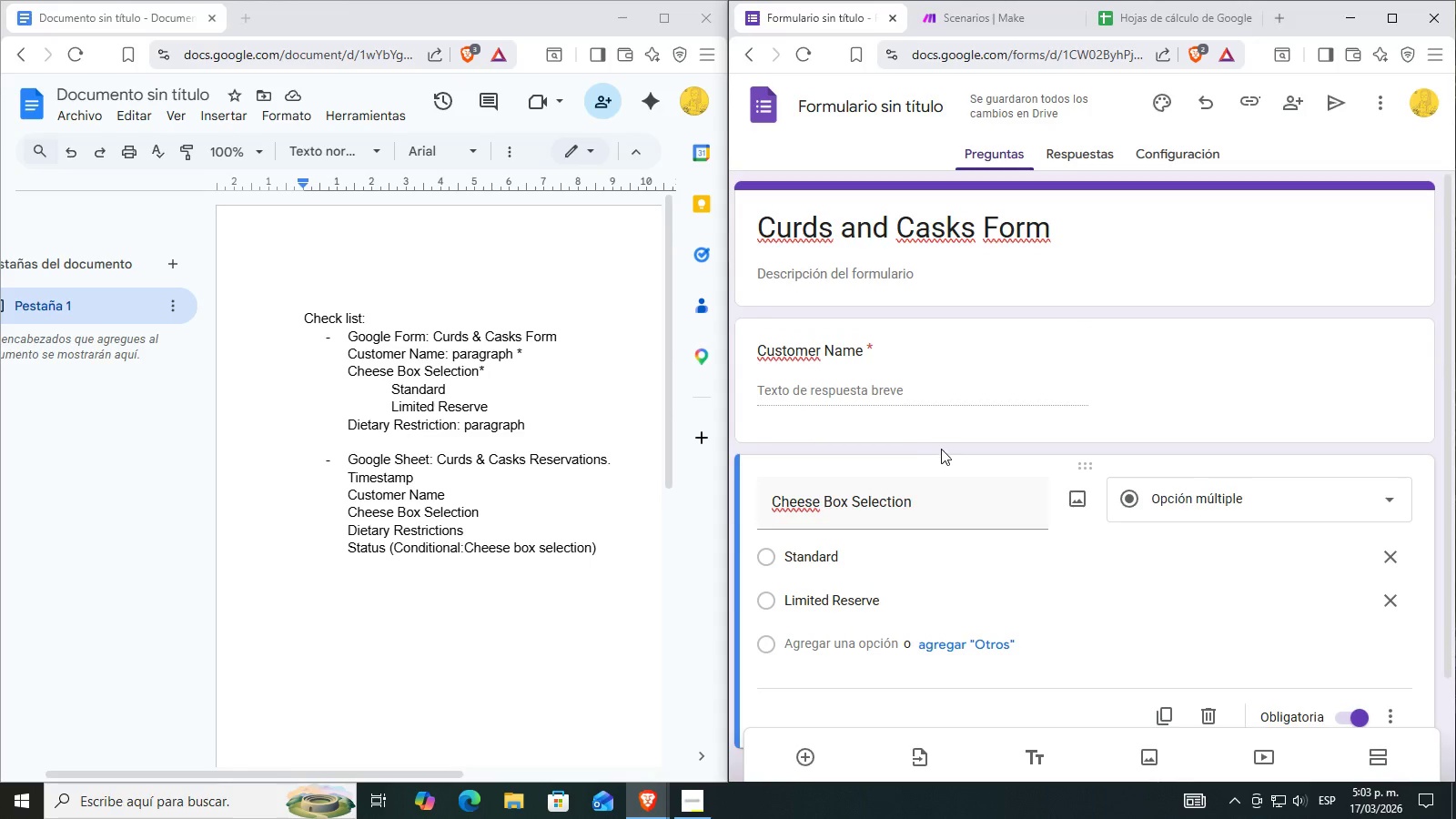 
scroll: coordinate [941, 449], scroll_direction: down, amount: 3.0
 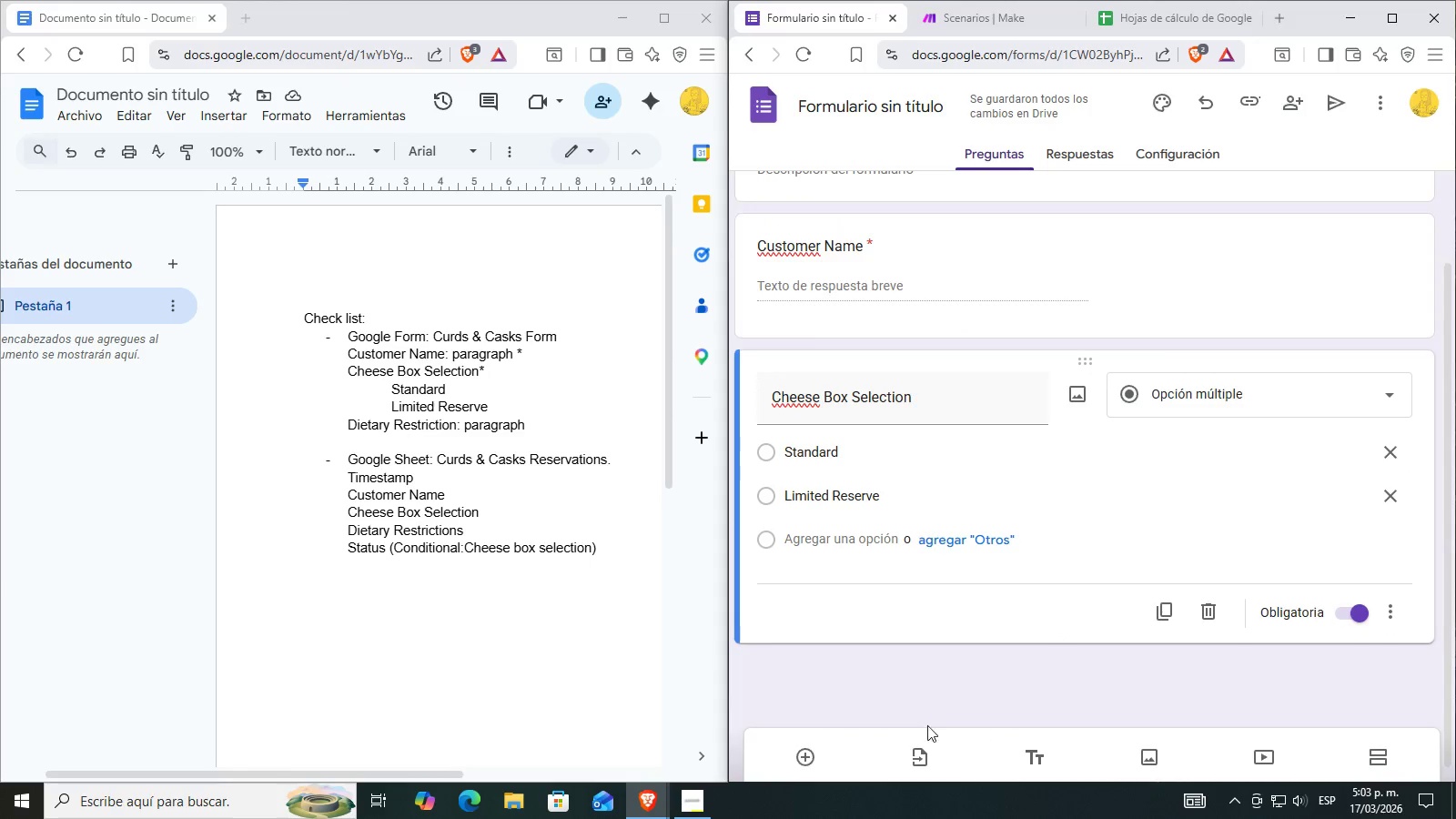 
double_click([804, 752])
 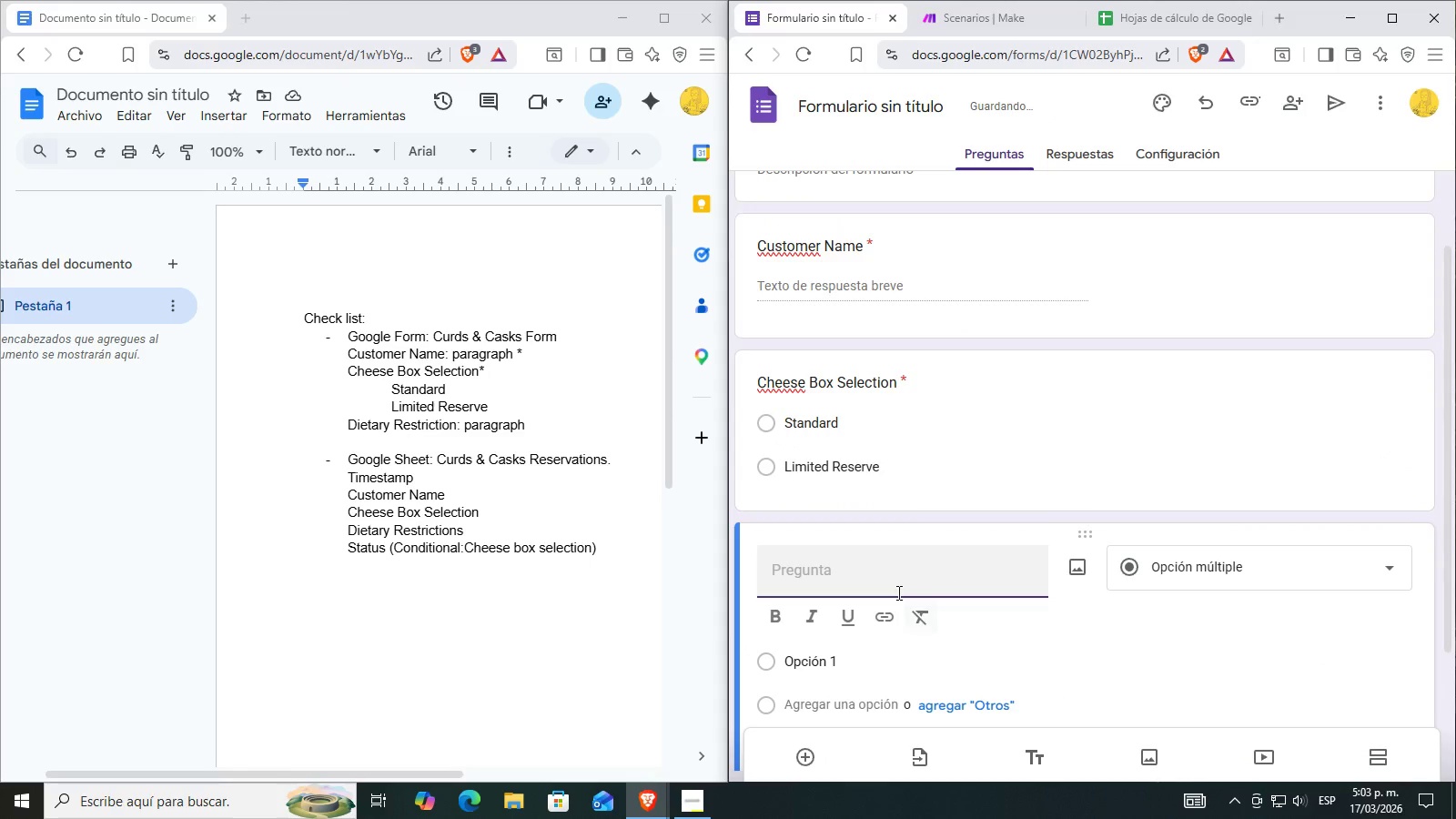 
type(Dietary Restriction)
 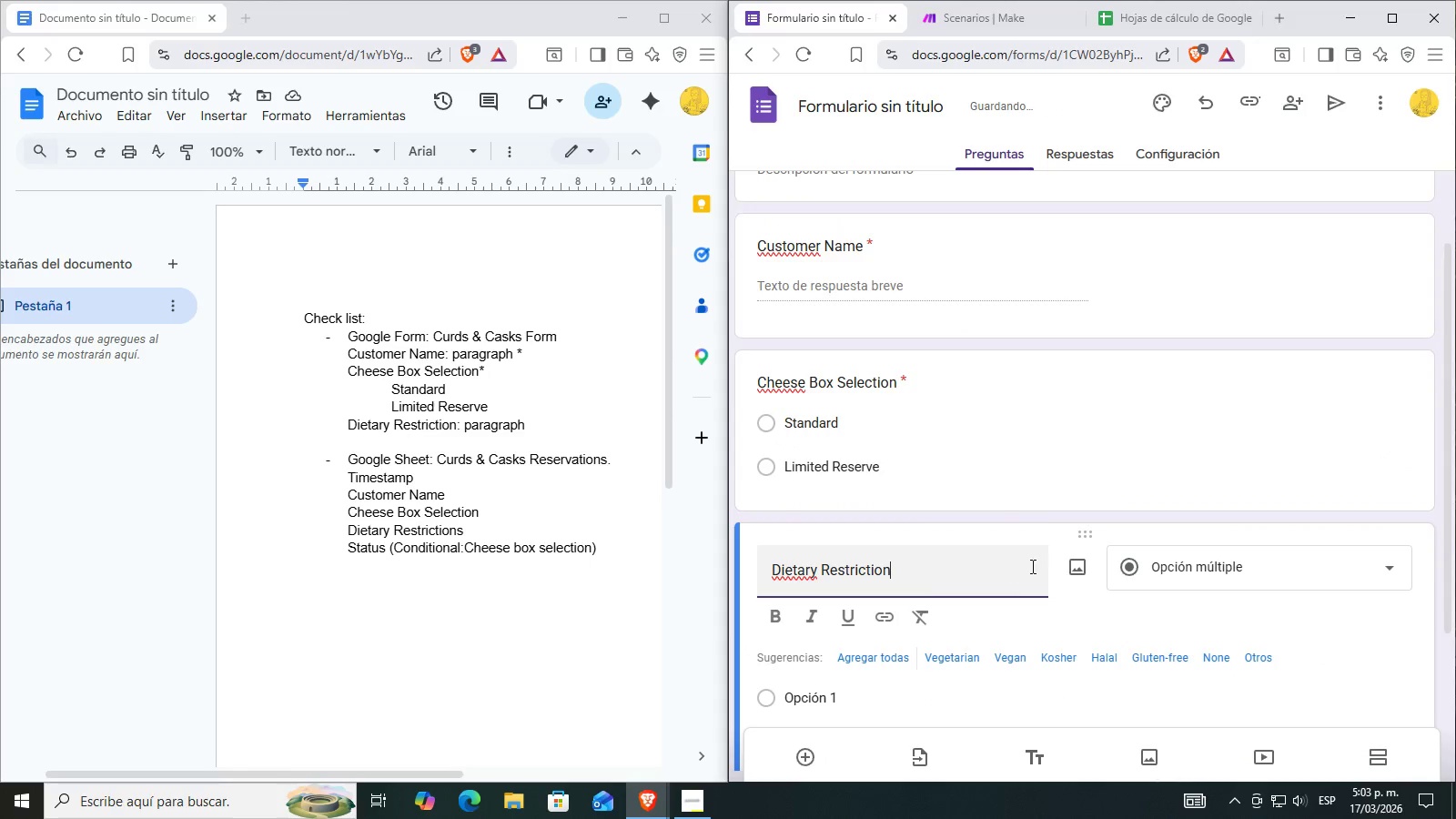 
left_click([1039, 531])
 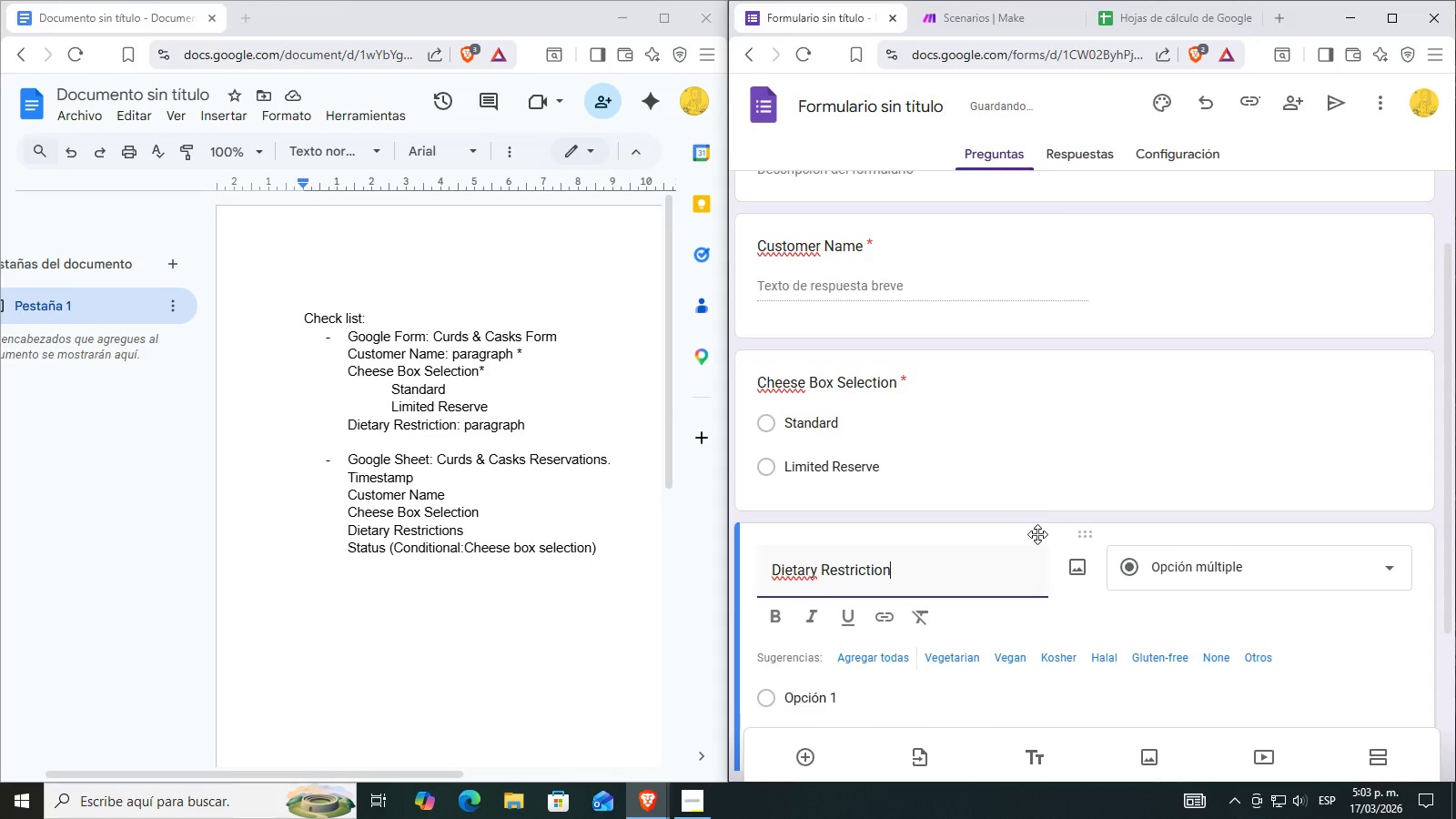 
scroll: coordinate [1026, 525], scroll_direction: down, amount: 4.0
 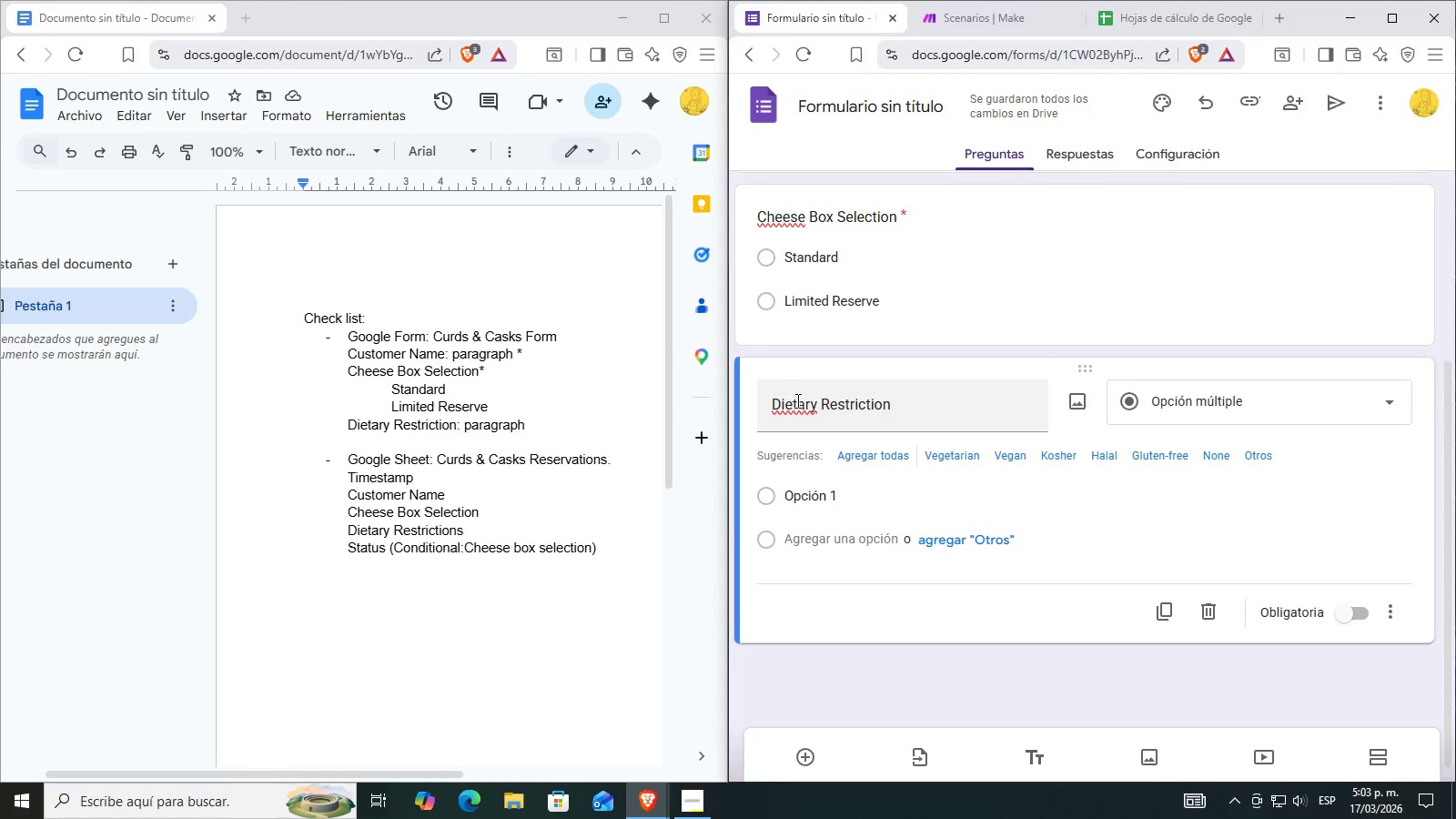 
left_click([1243, 396])
 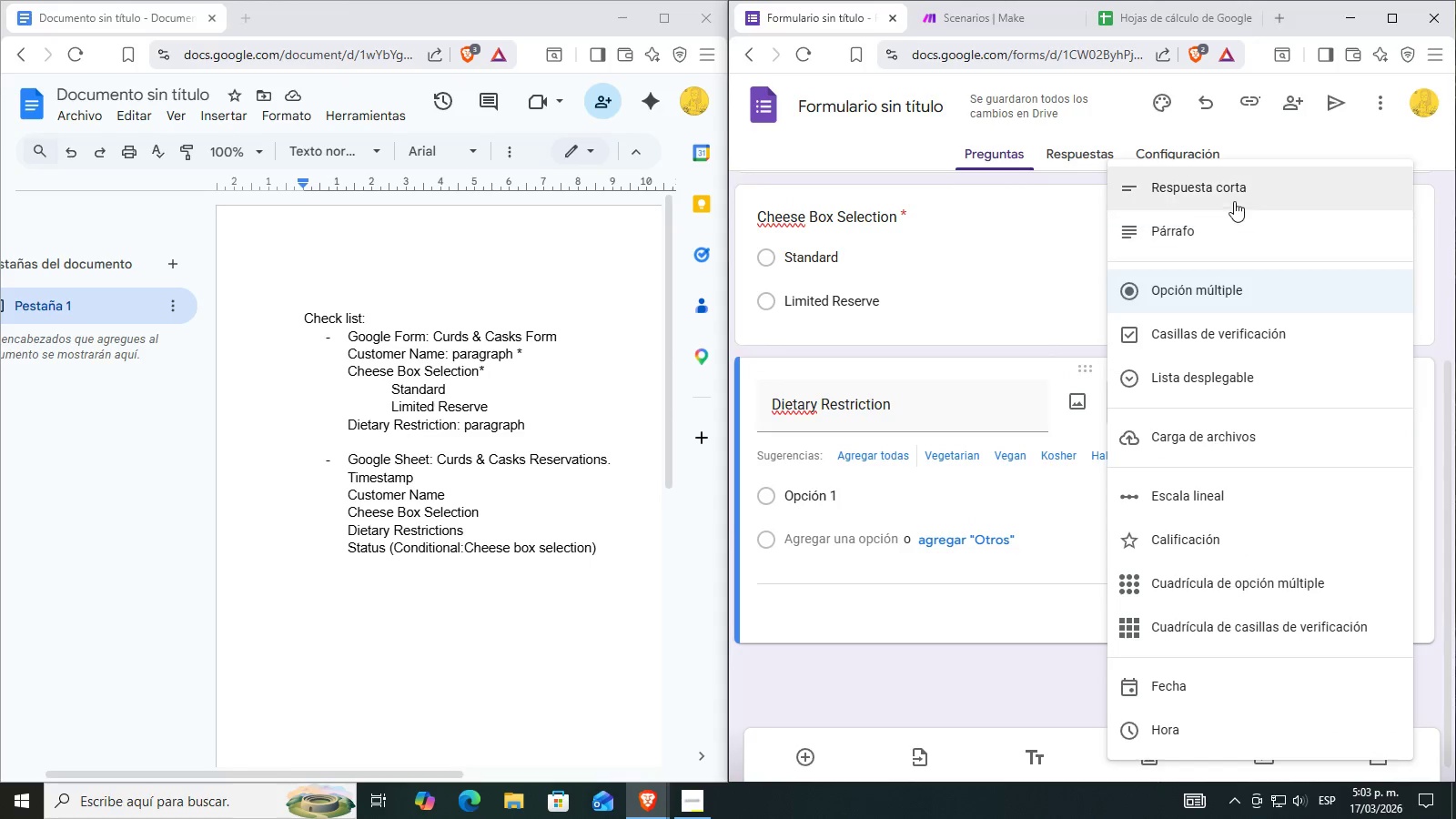 
left_click([1224, 237])
 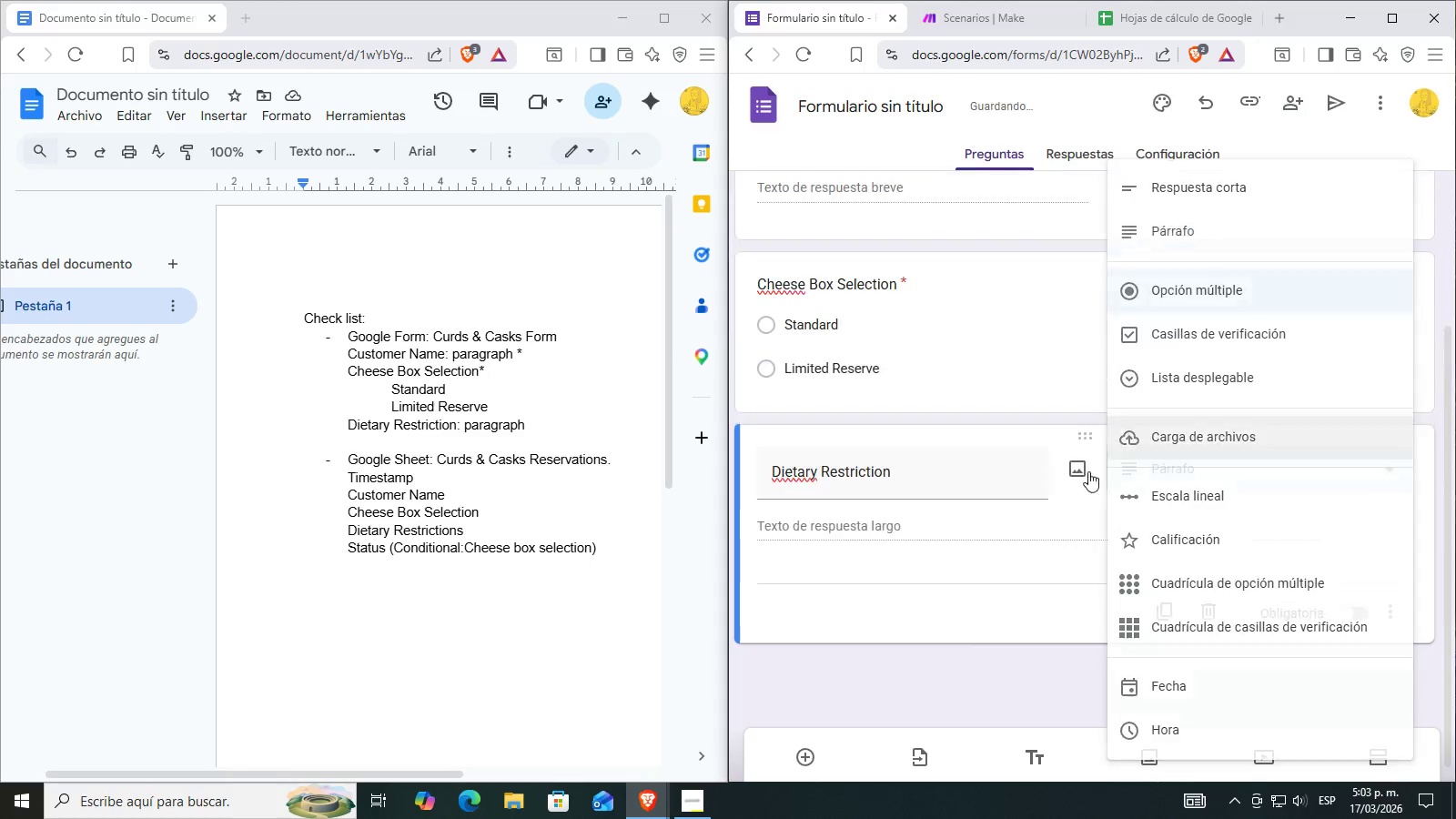 
scroll: coordinate [1056, 536], scroll_direction: up, amount: 3.0
 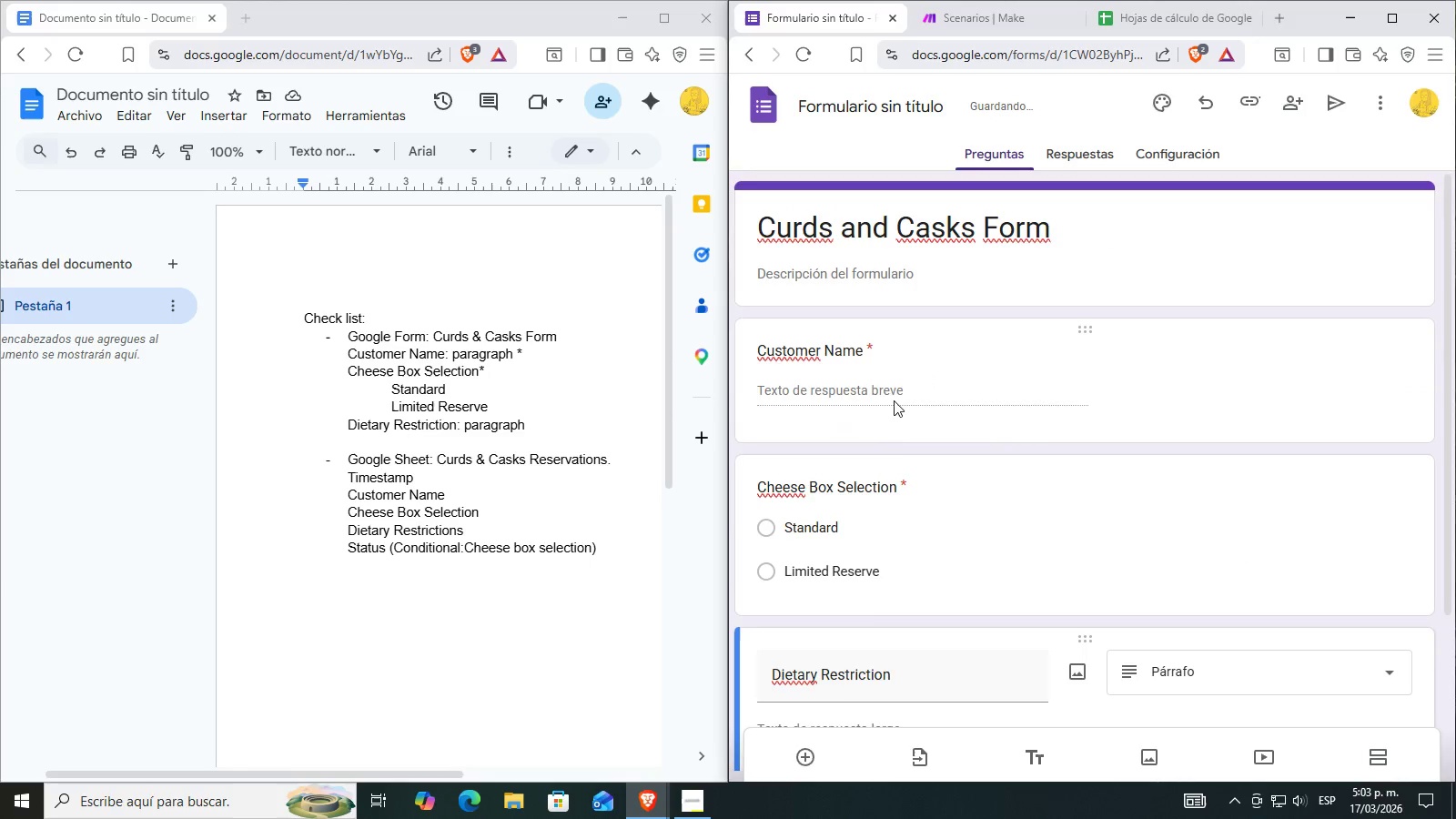 
scroll: coordinate [893, 458], scroll_direction: down, amount: 3.0
 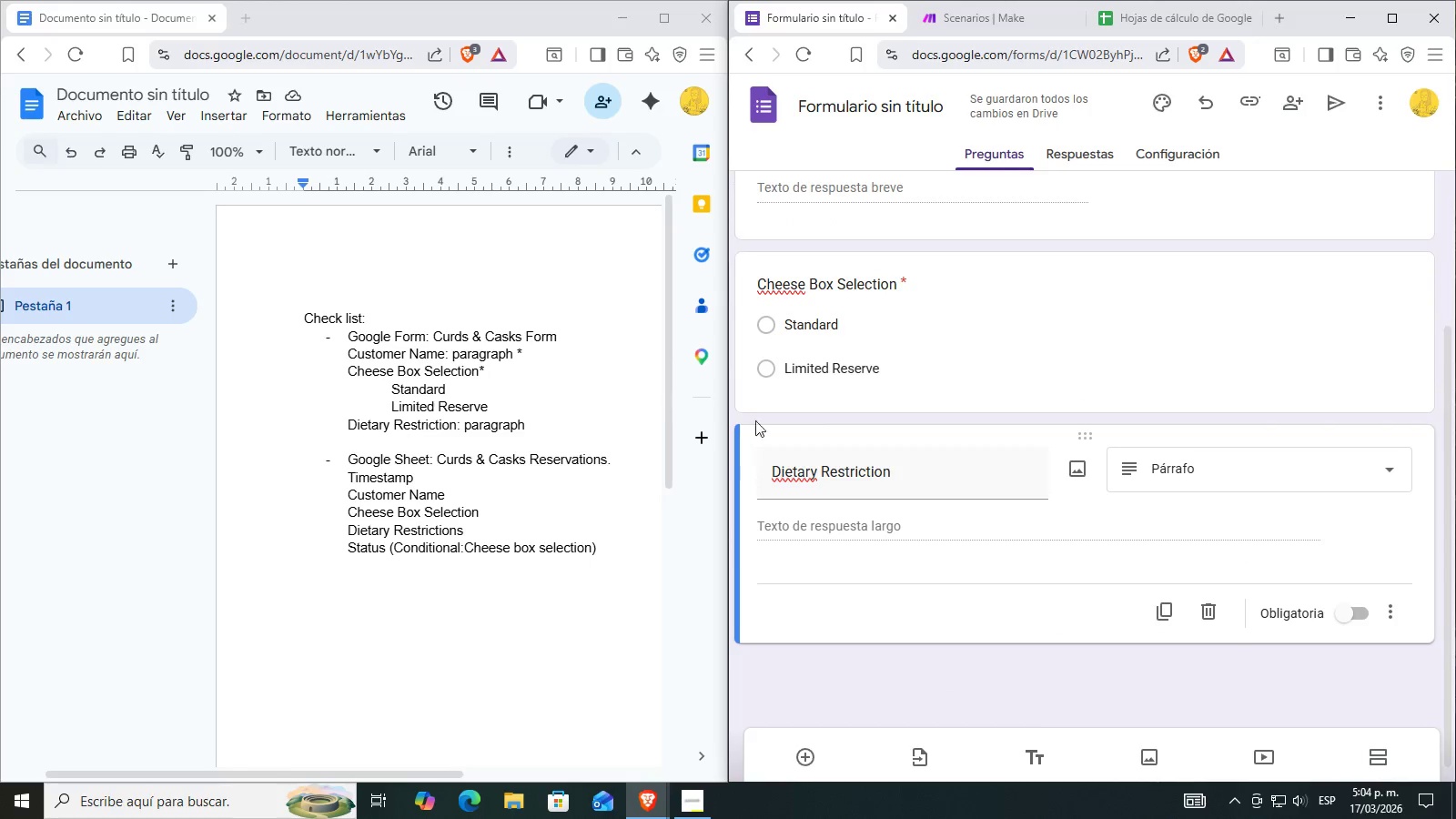 
left_click([1115, 678])
 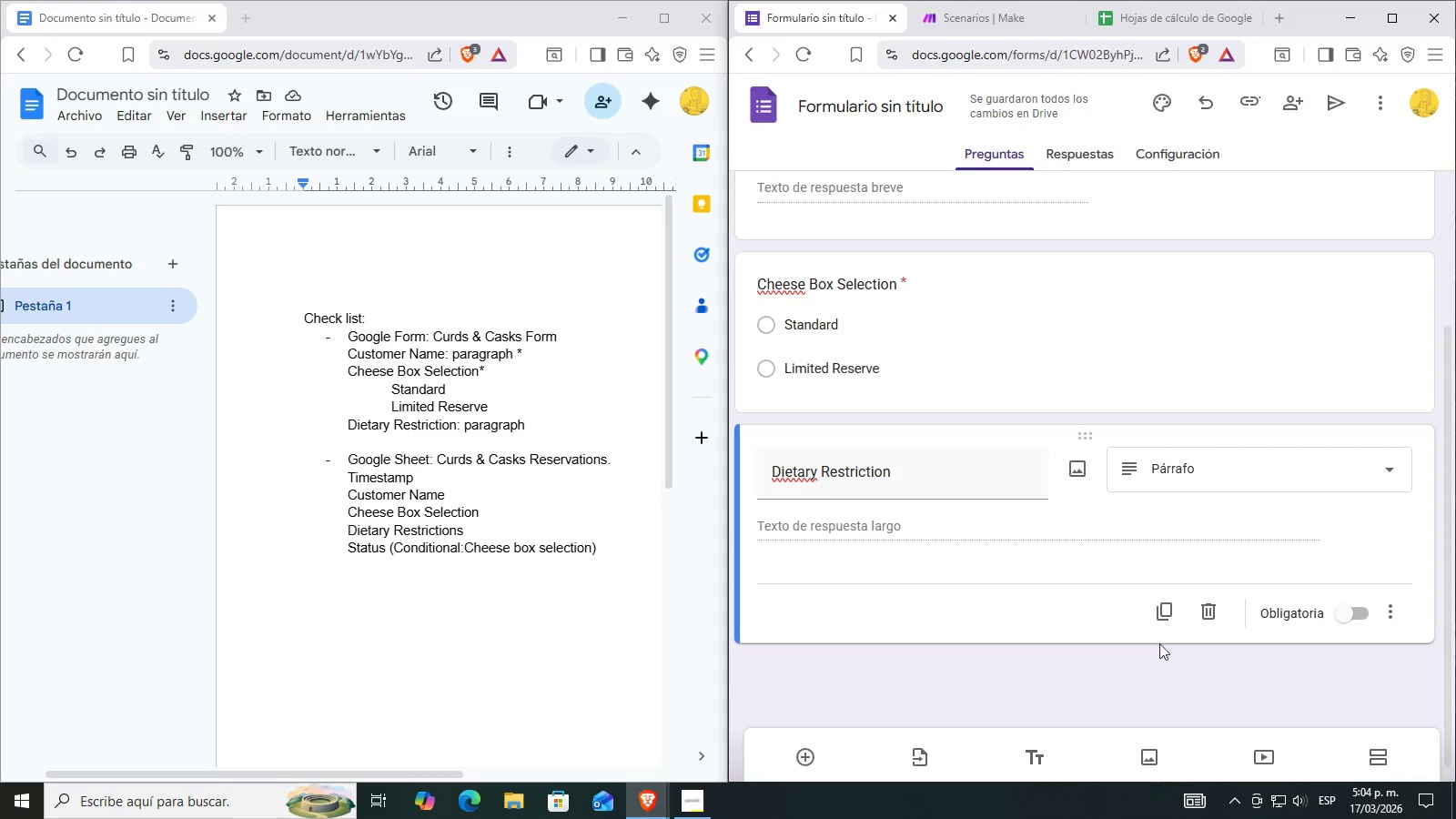 
scroll: coordinate [1052, 541], scroll_direction: up, amount: 5.0
 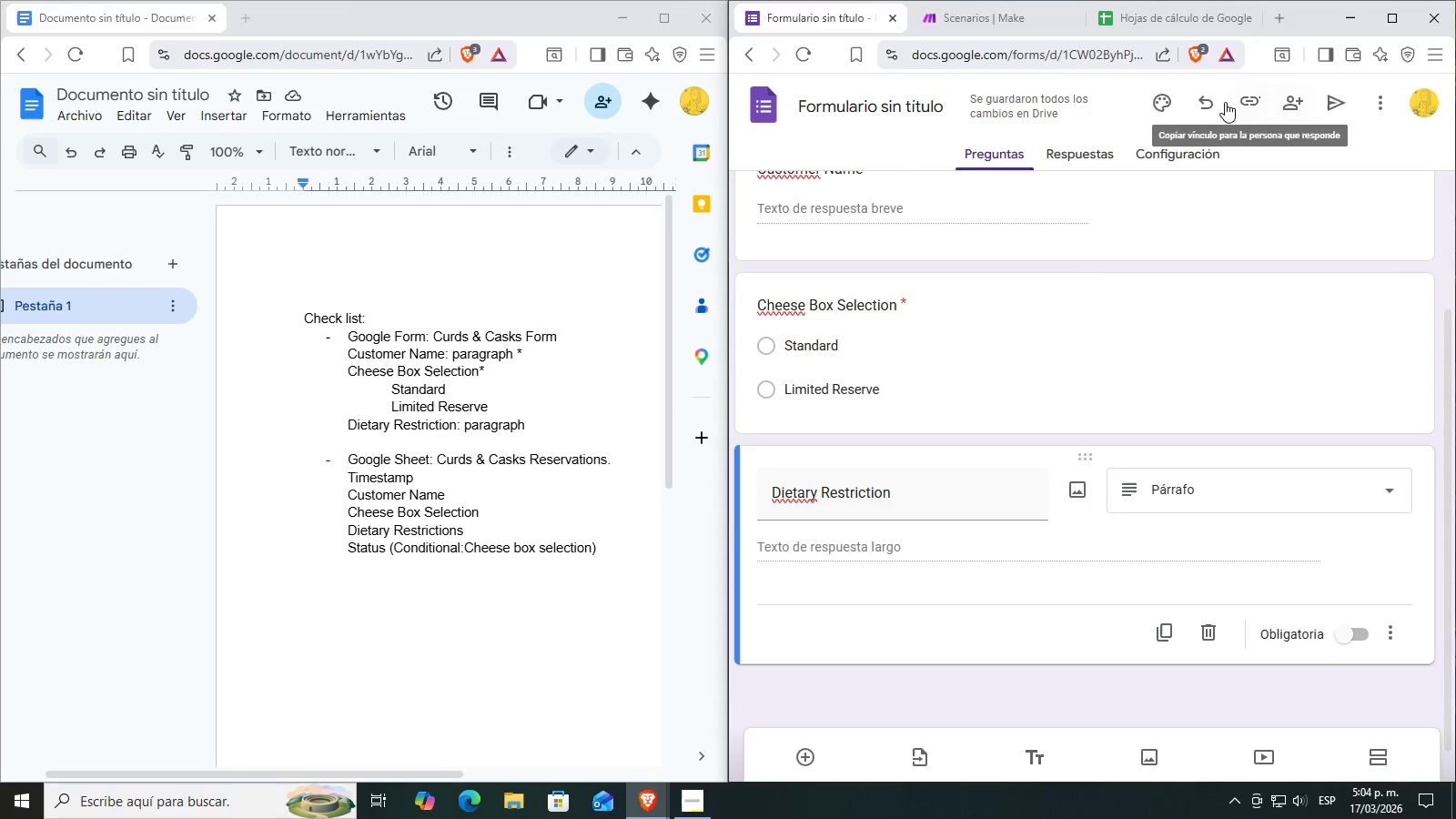 
left_click([1252, 102])
 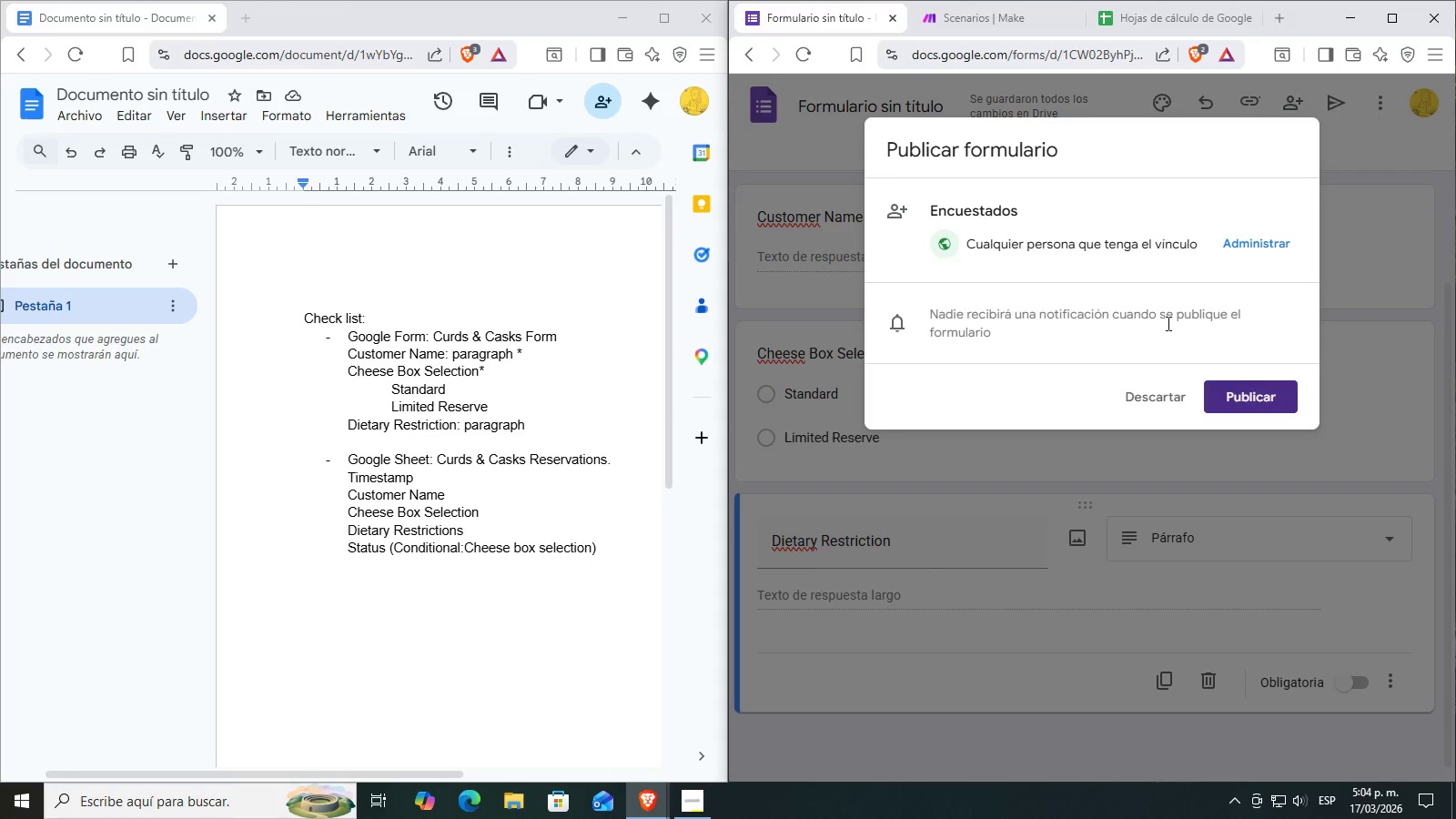 
left_click([1236, 386])
 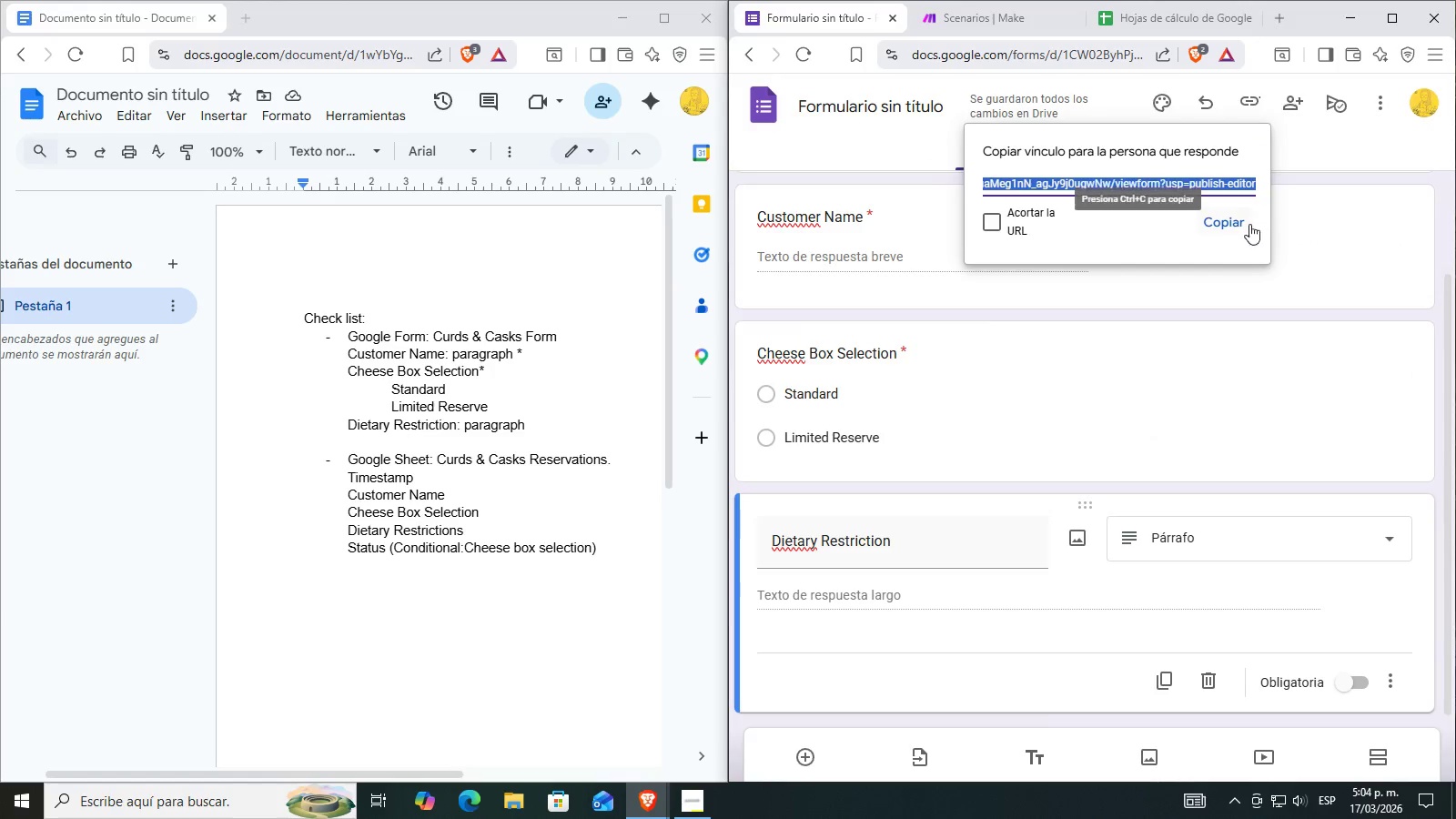 
left_click([989, 0])
 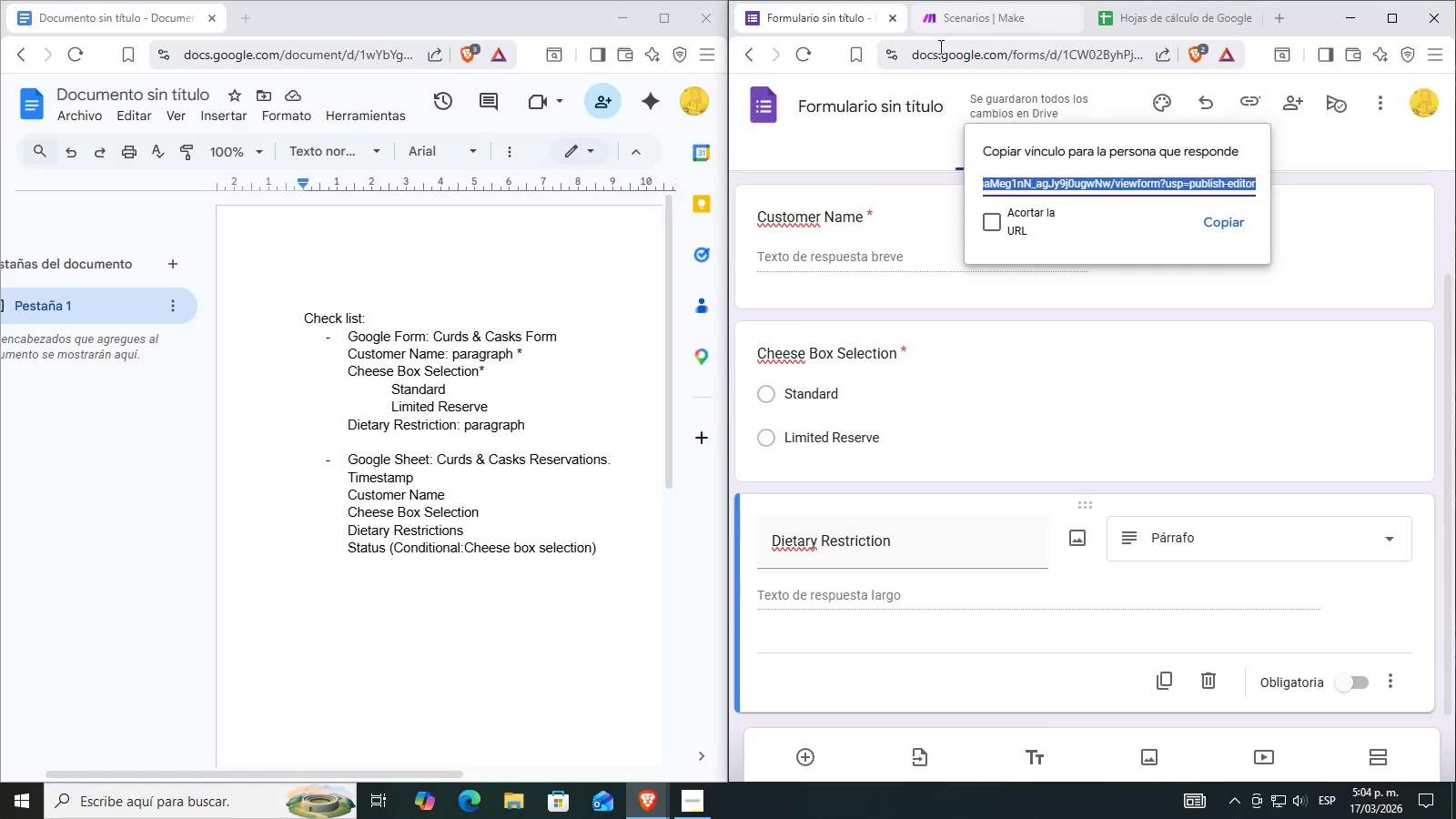 
left_click([460, 413])
 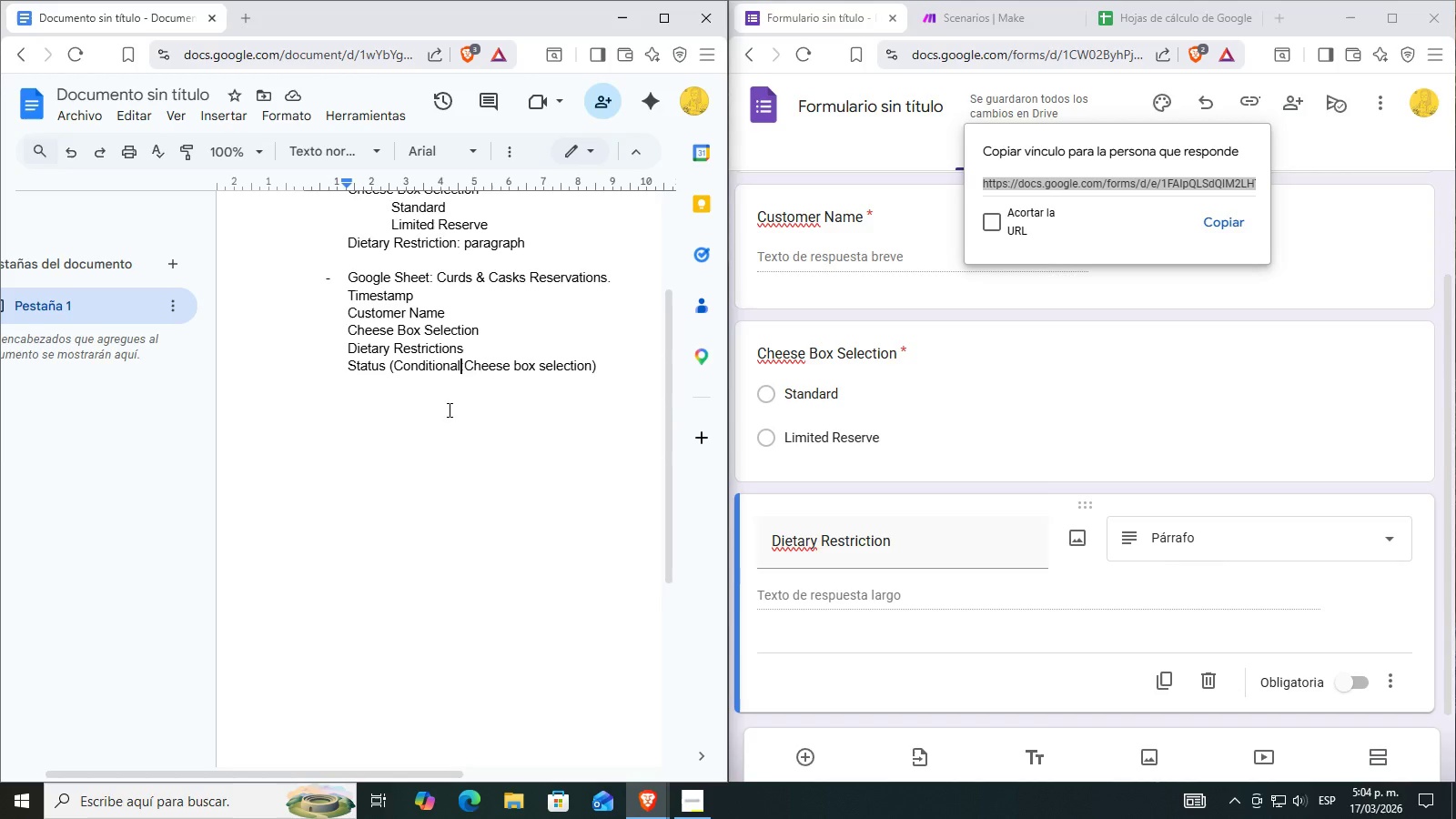 
scroll: coordinate [445, 403], scroll_direction: down, amount: 2.0
 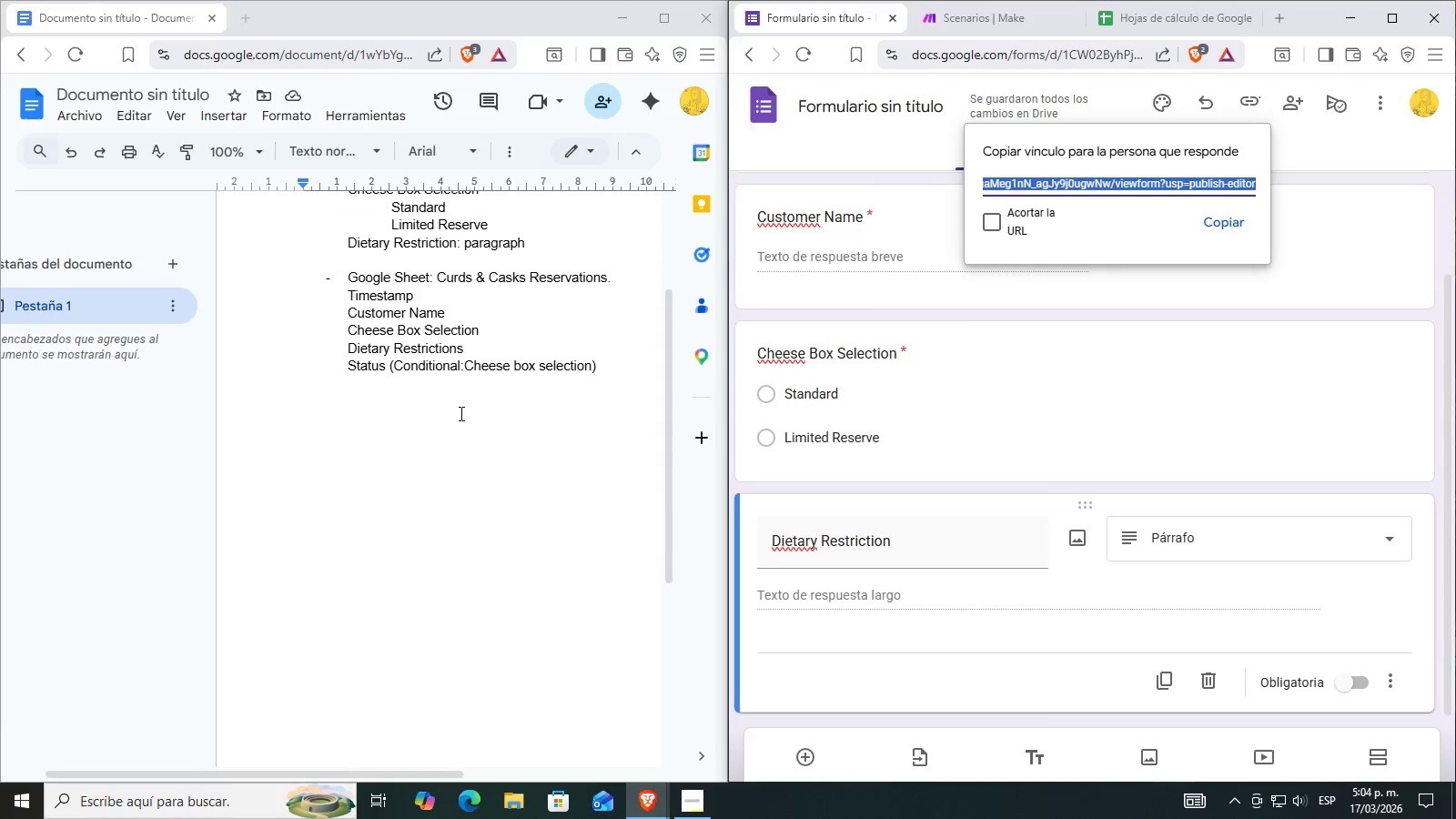 
scroll: coordinate [484, 376], scroll_direction: up, amount: 1.0
 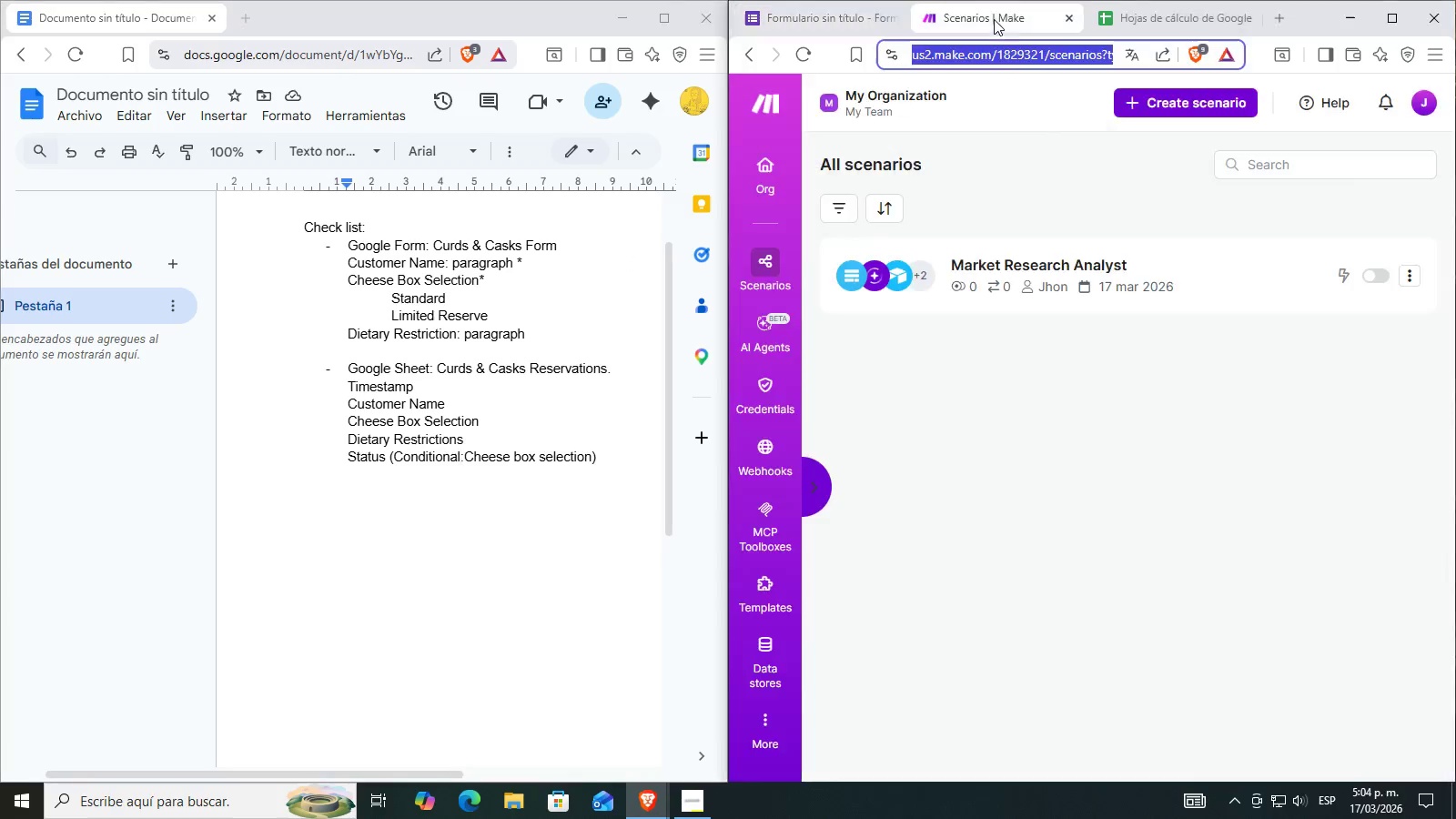 
double_click([1150, 17])
 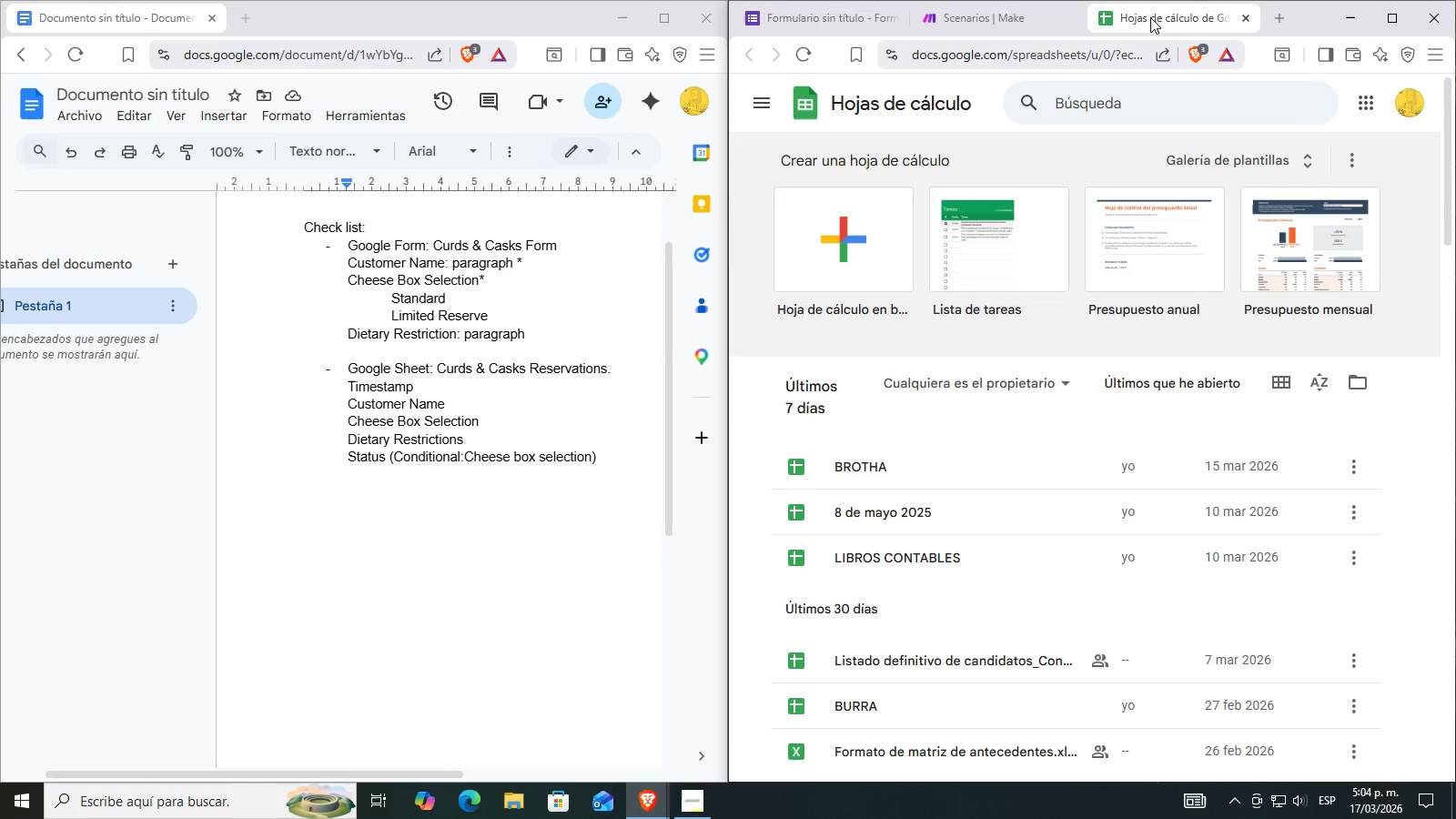 
left_click_drag(start_coordinate=[1149, 17], to_coordinate=[1002, 14])
 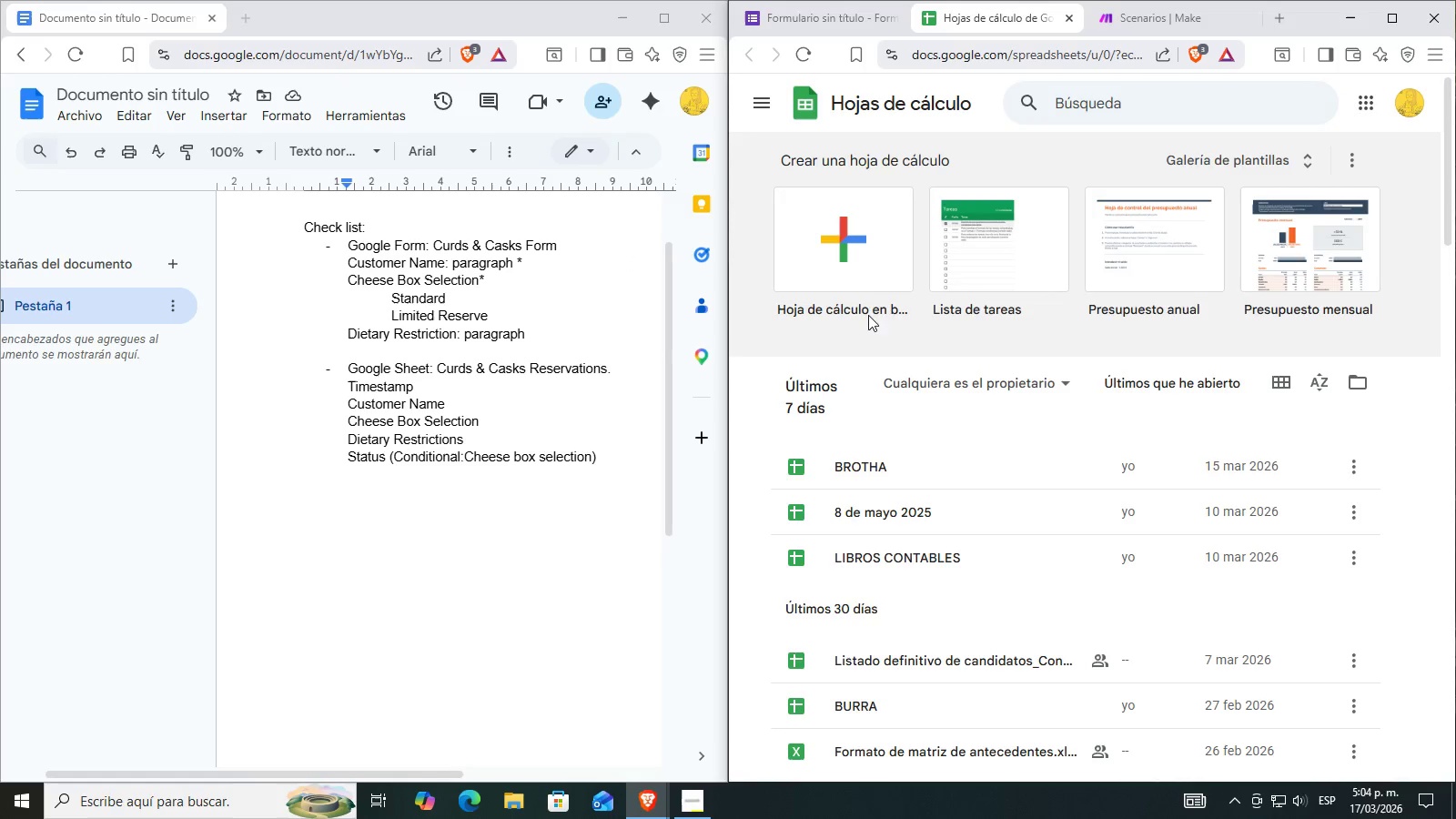 
left_click([837, 183])
 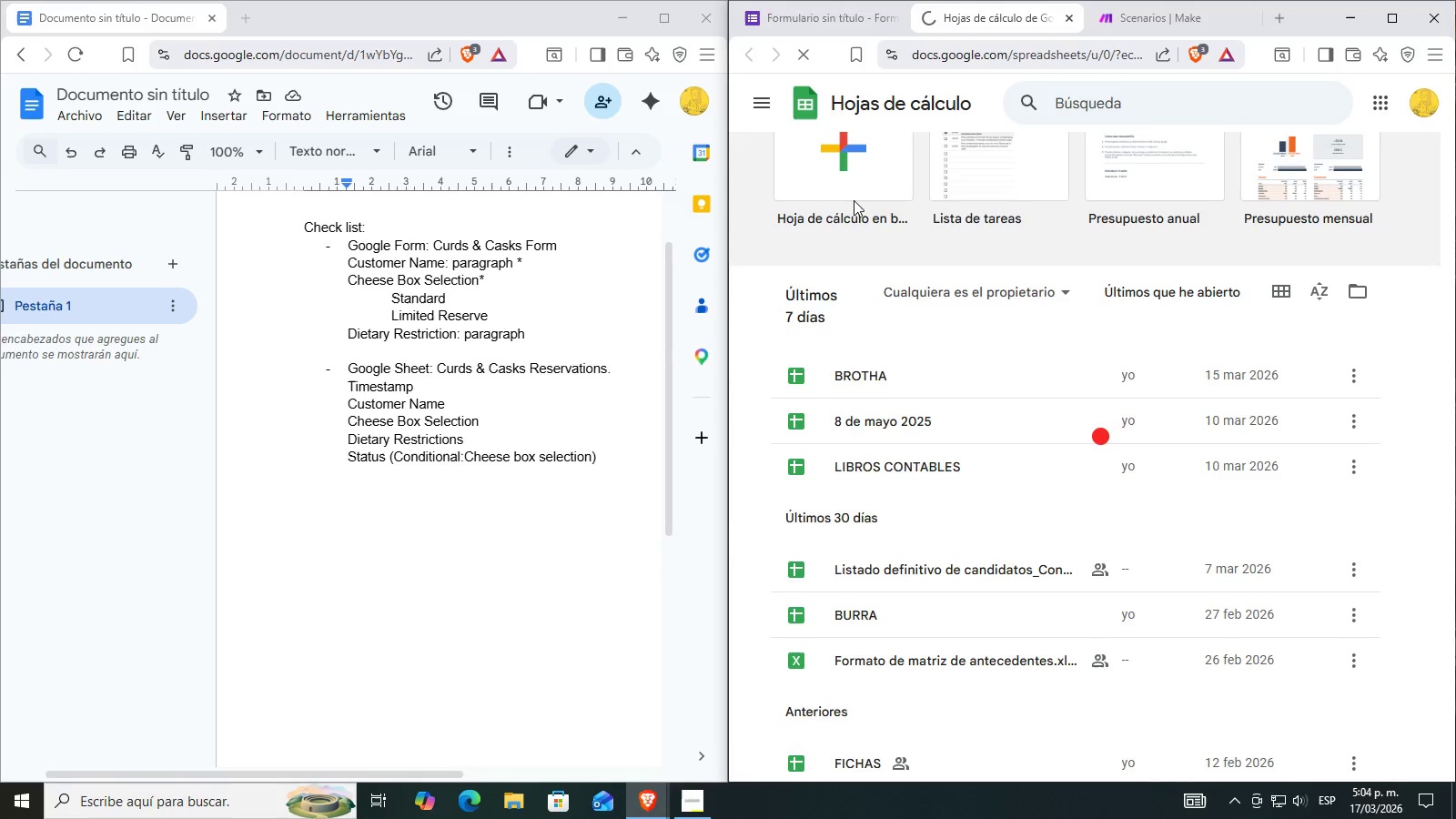 
scroll: coordinate [895, 328], scroll_direction: down, amount: 1.0
 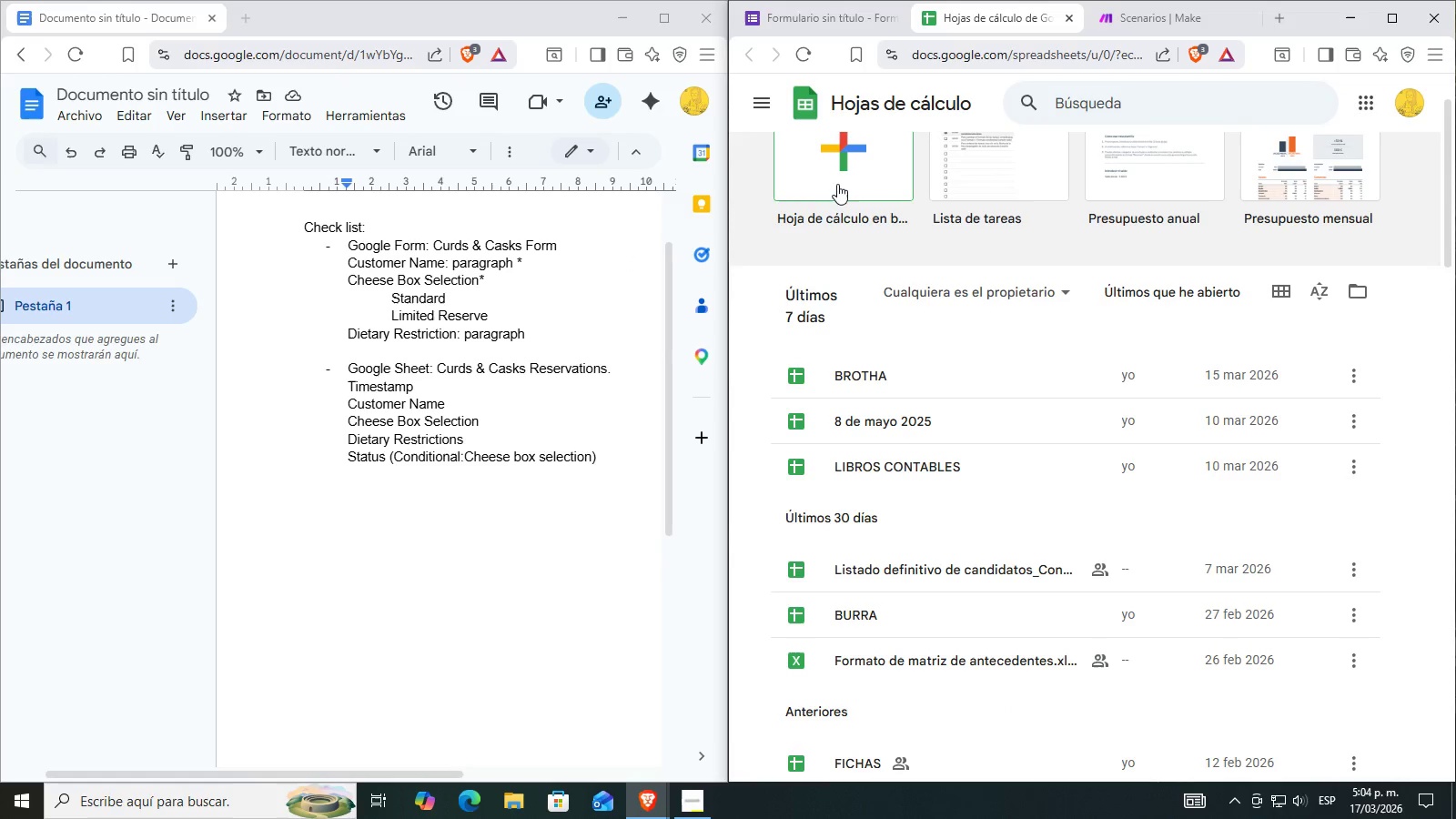 
scroll: coordinate [851, 208], scroll_direction: up, amount: 2.0
 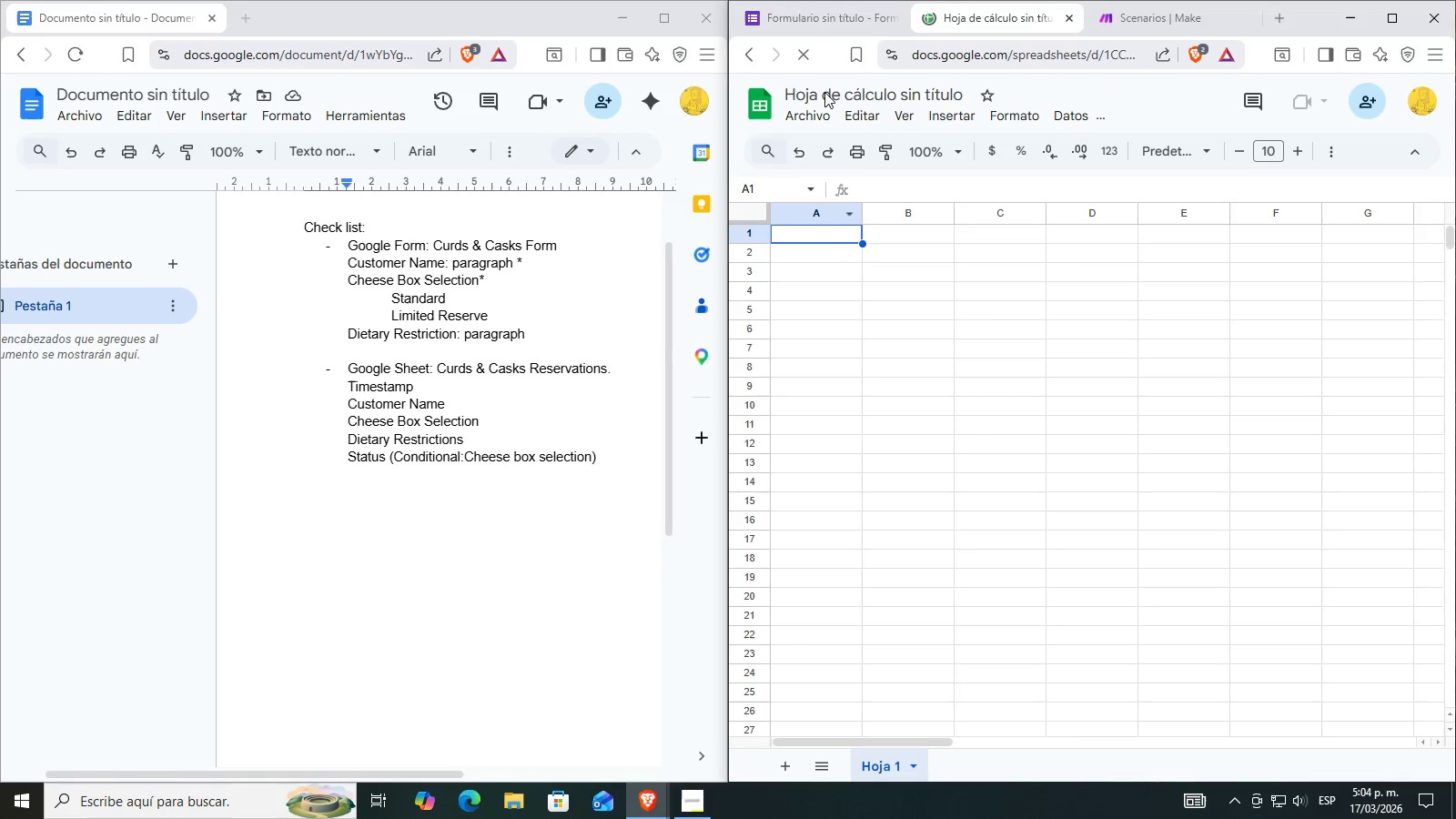 
double_click([828, 88])
 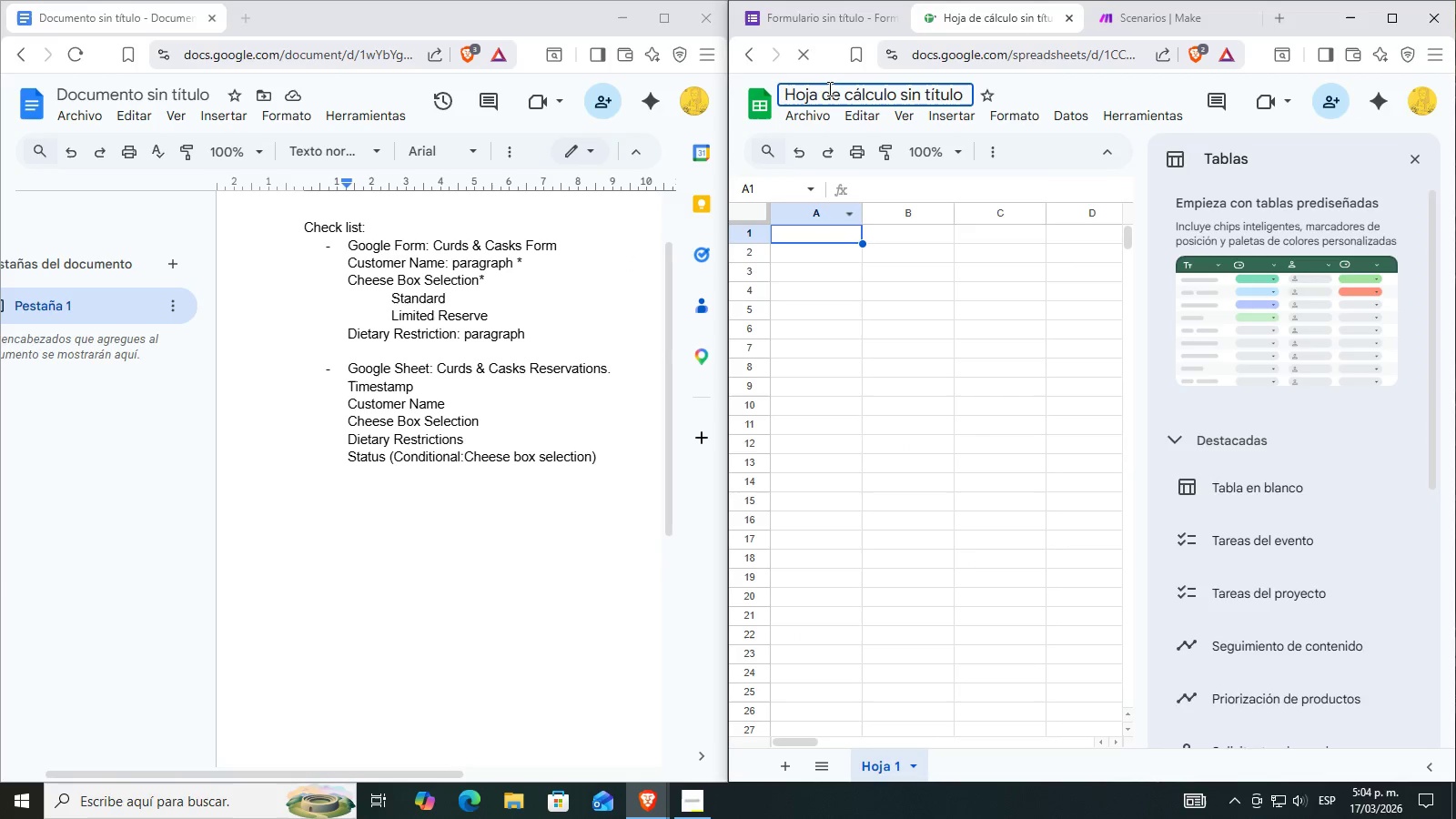 
triple_click([828, 88])
 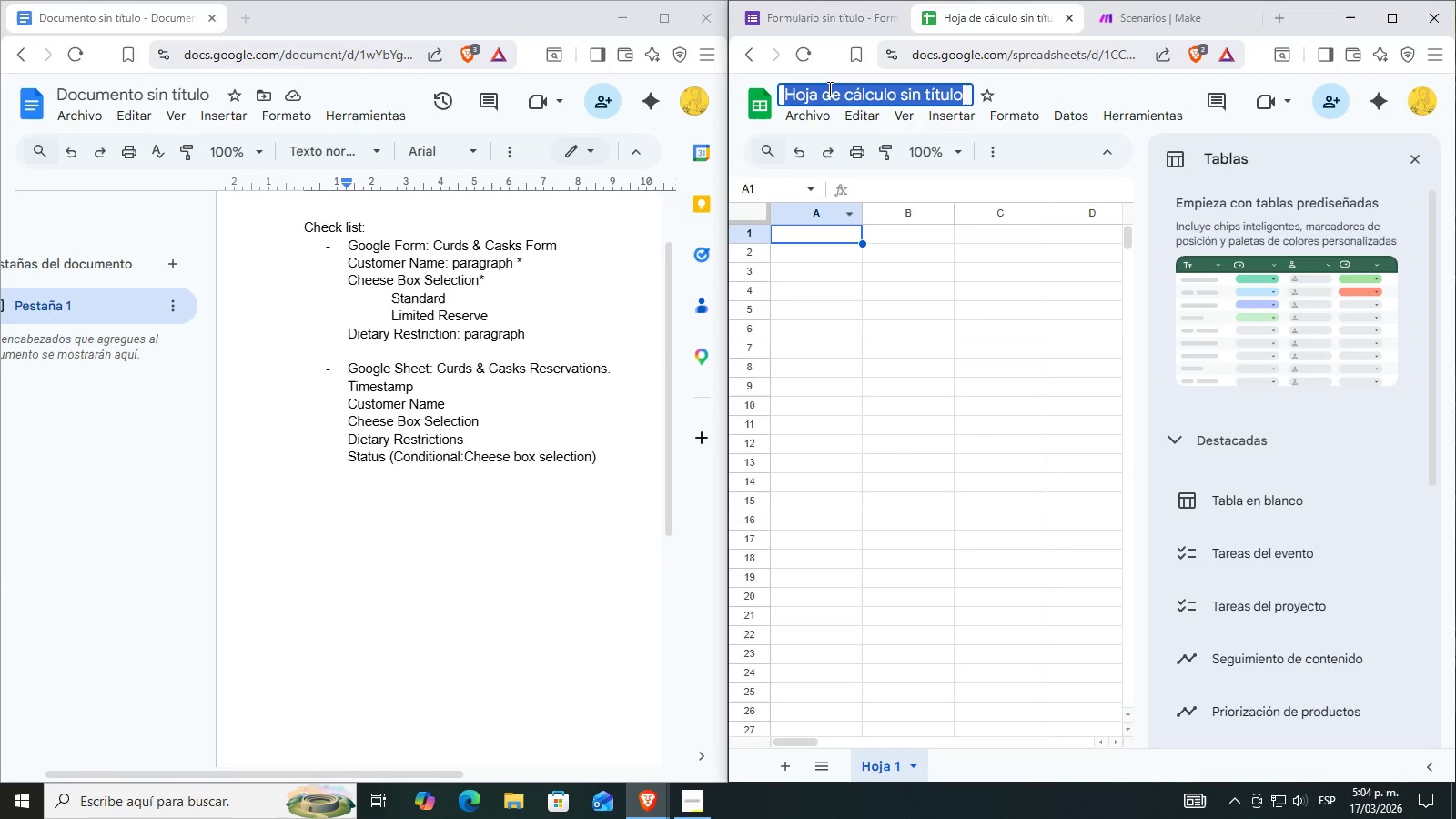 
triple_click([828, 88])
 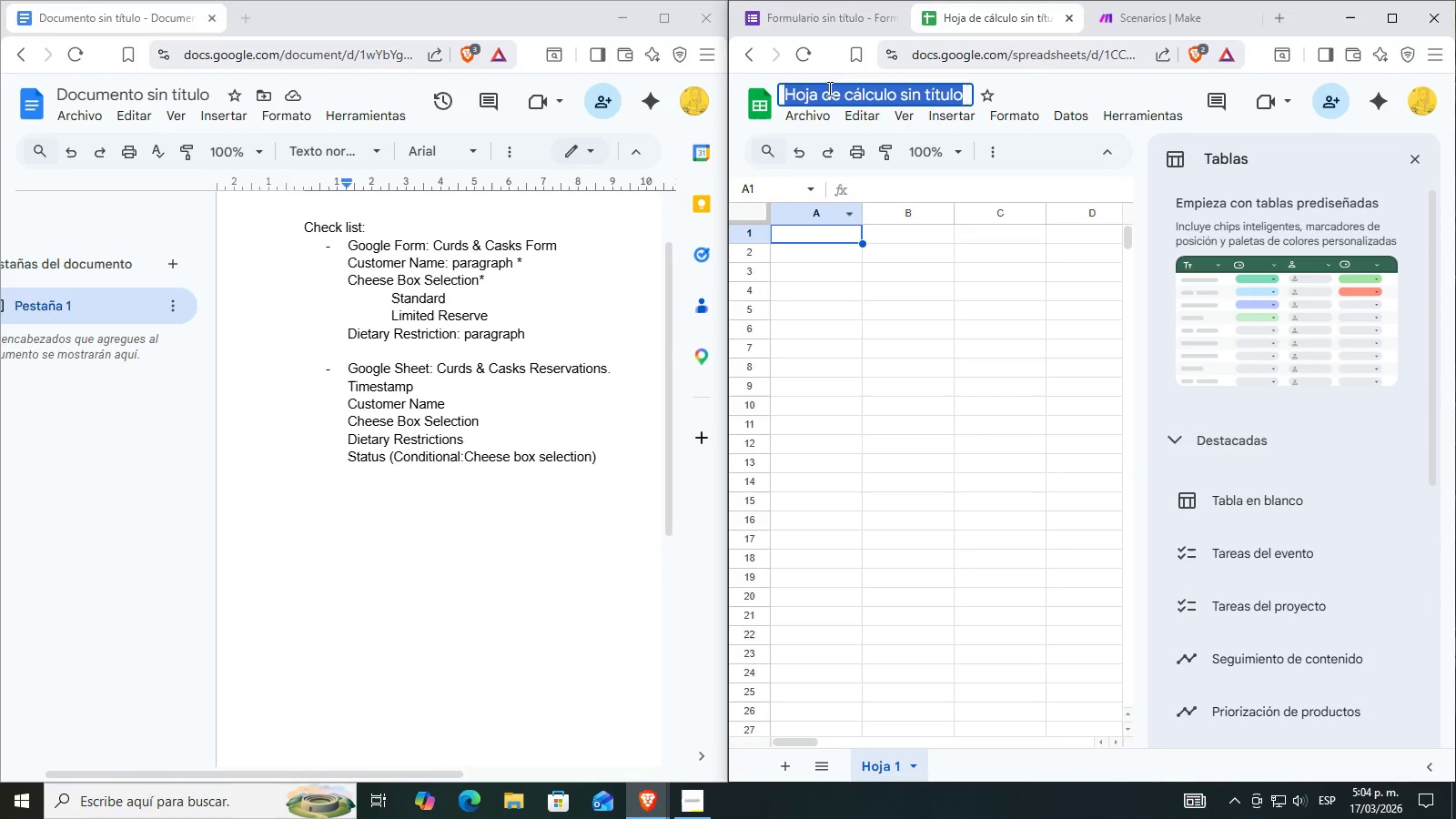 
type(Curds)
 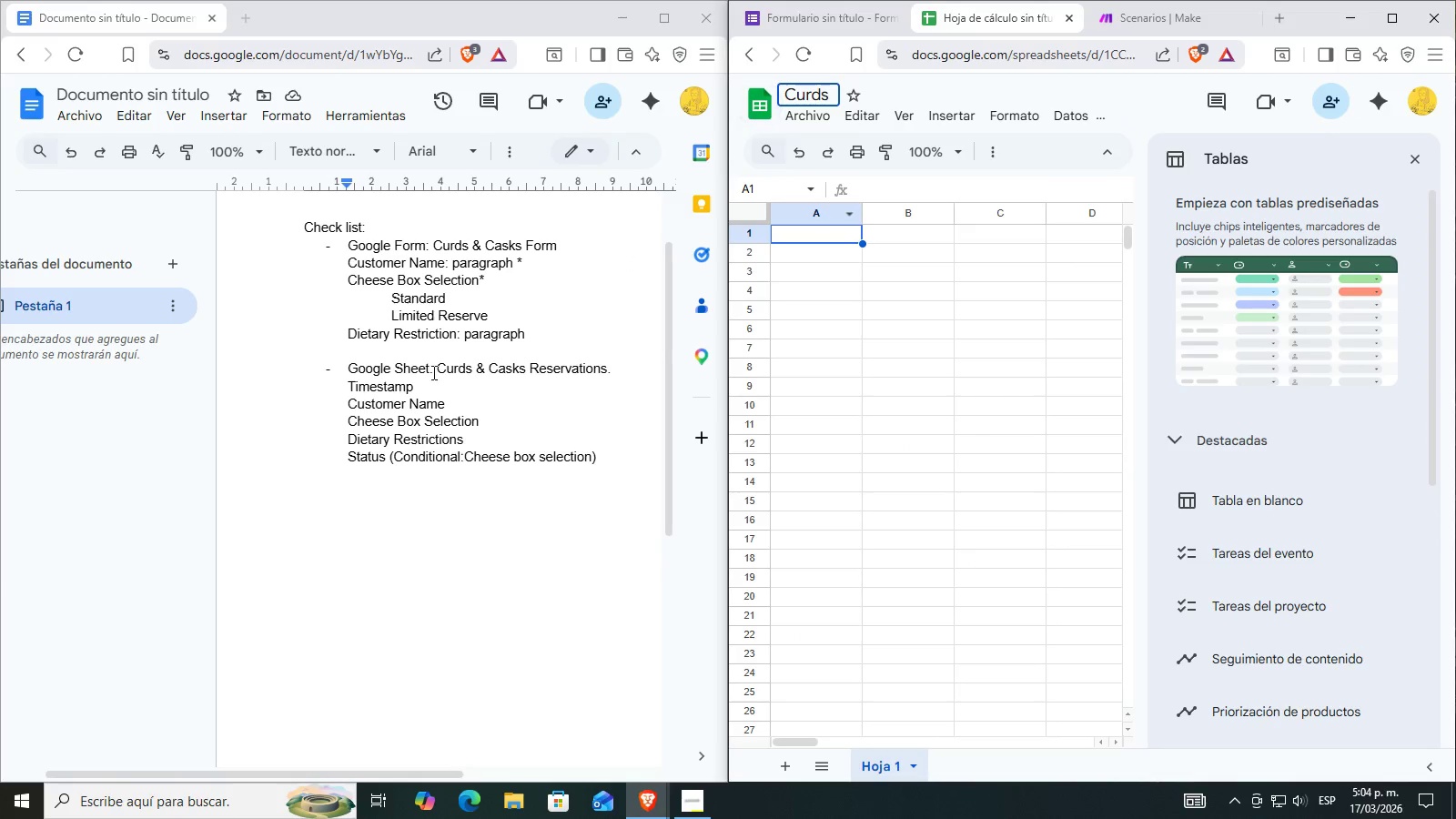 
scroll: coordinate [418, 405], scroll_direction: up, amount: 6.0
 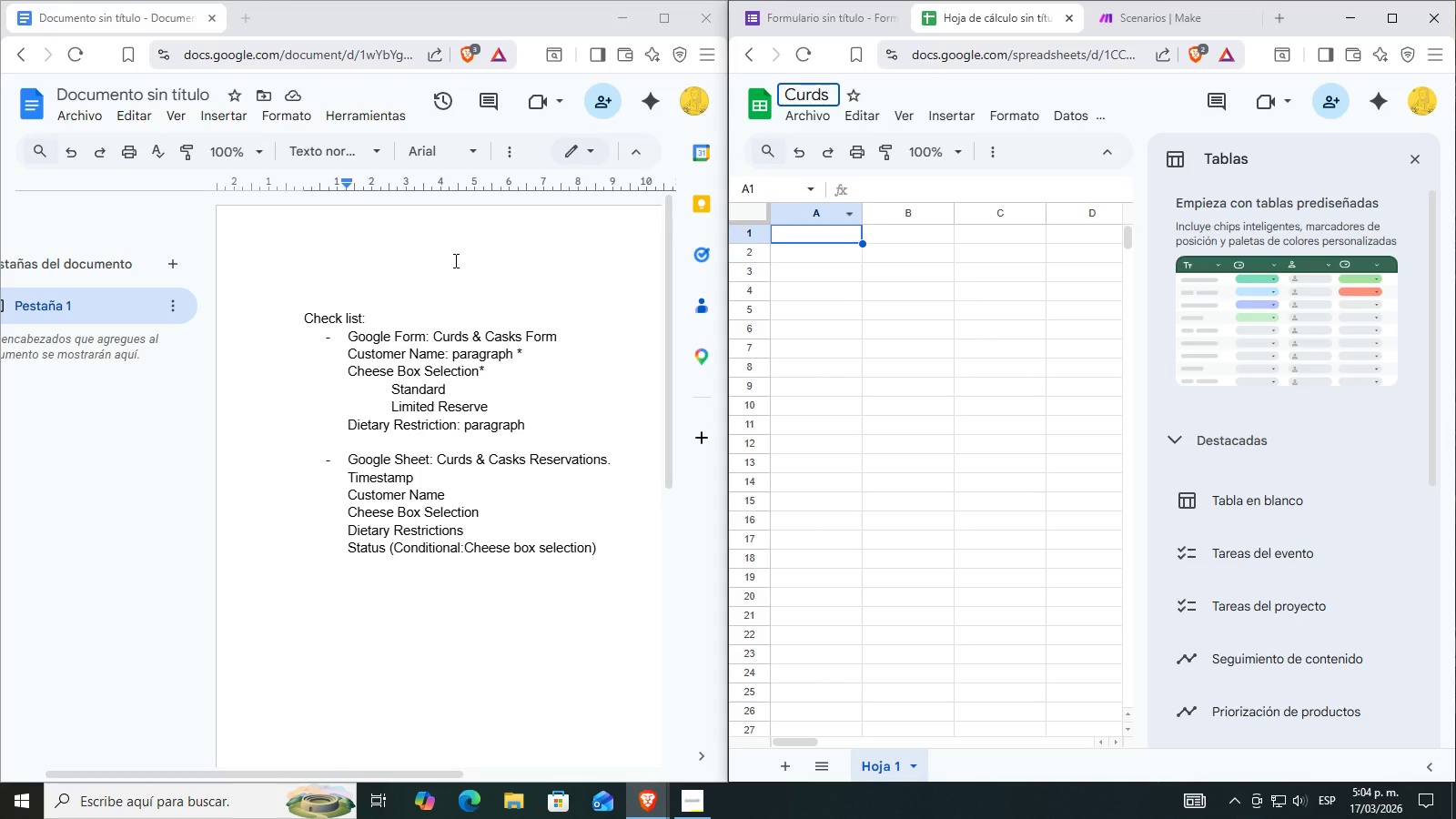 
type(%)
key(Backspace)
type(^Casks)
 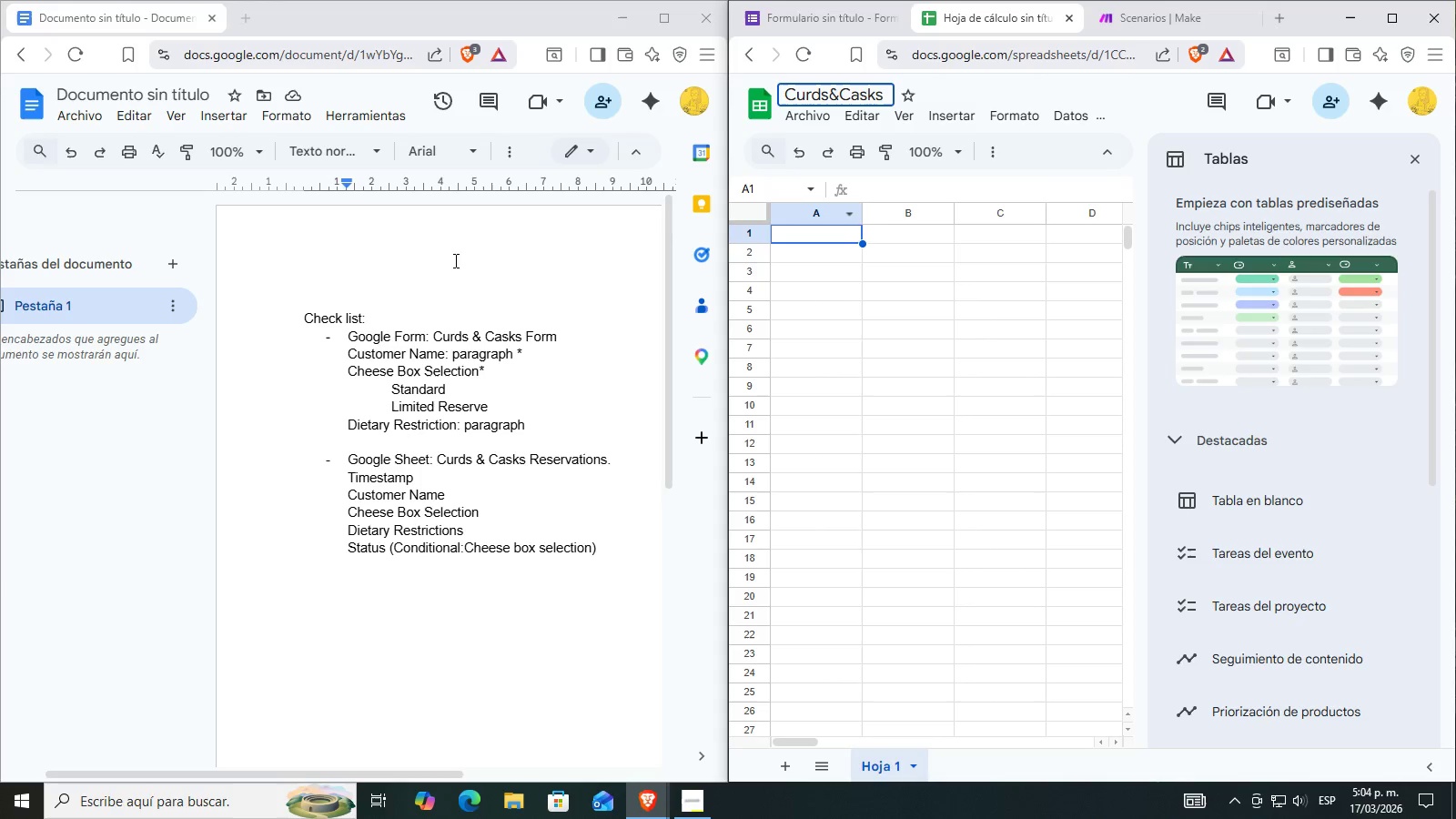 
type( Reservations)
 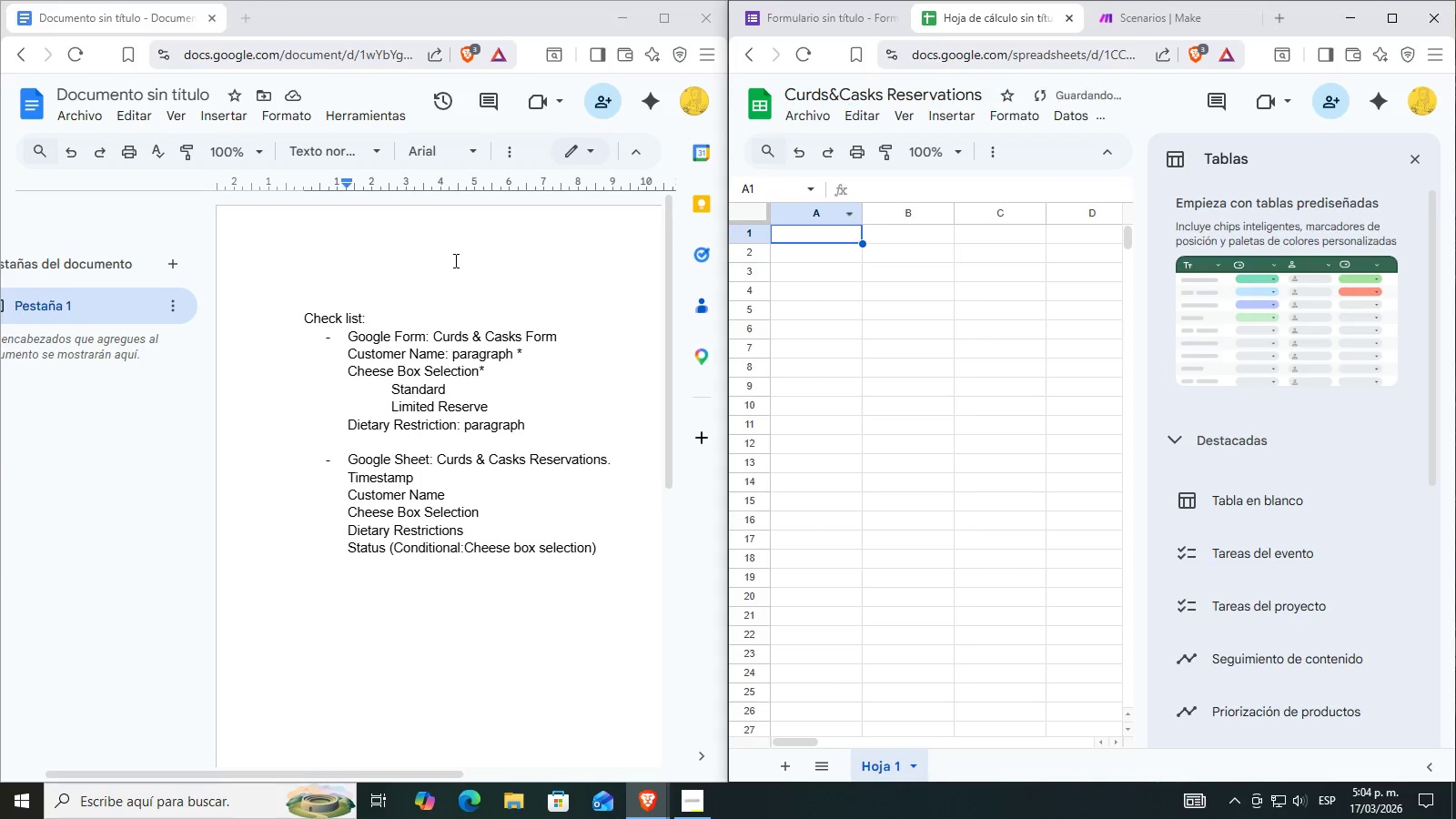 
key(Enter)
 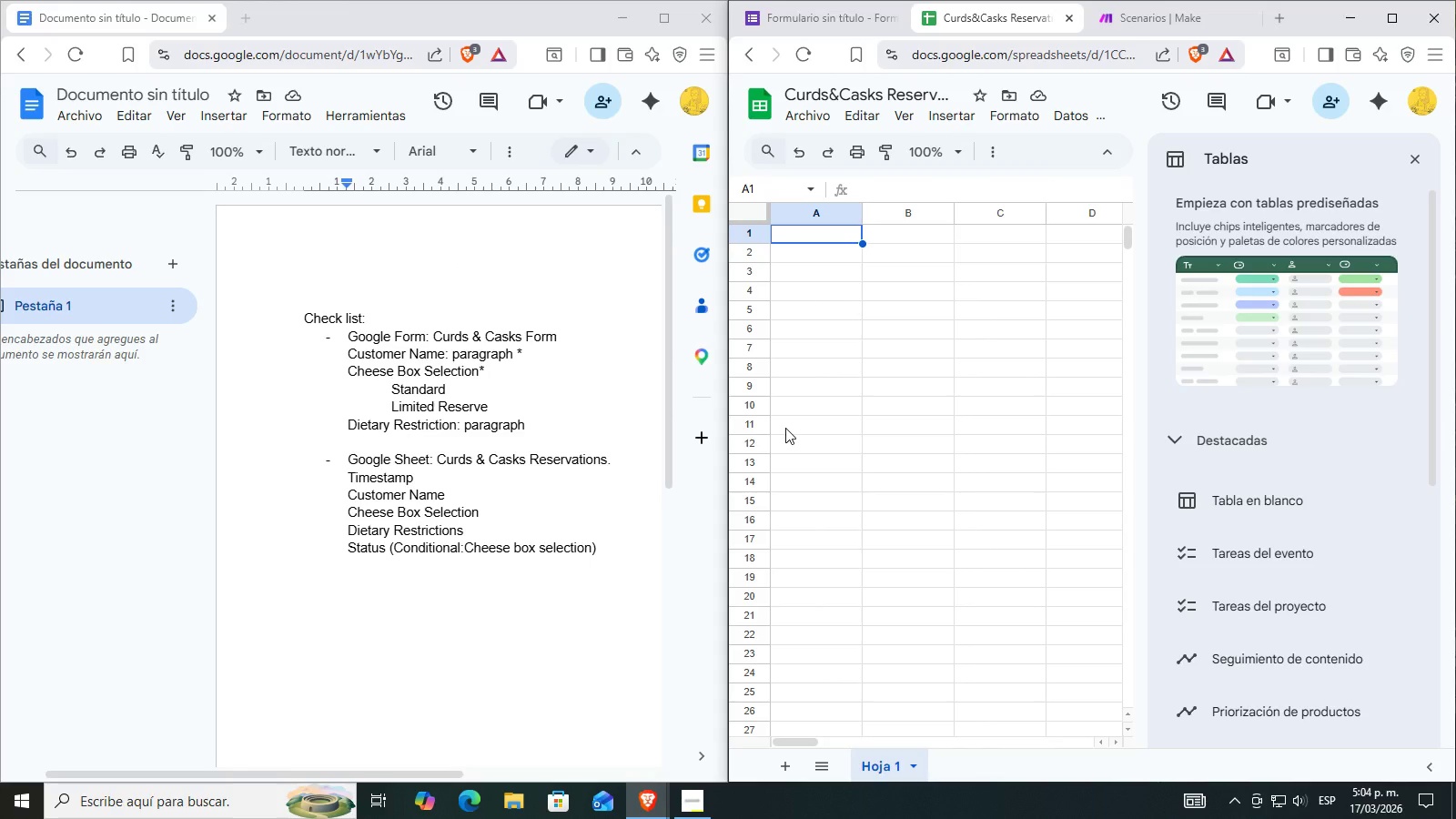 
wait(11.47)
 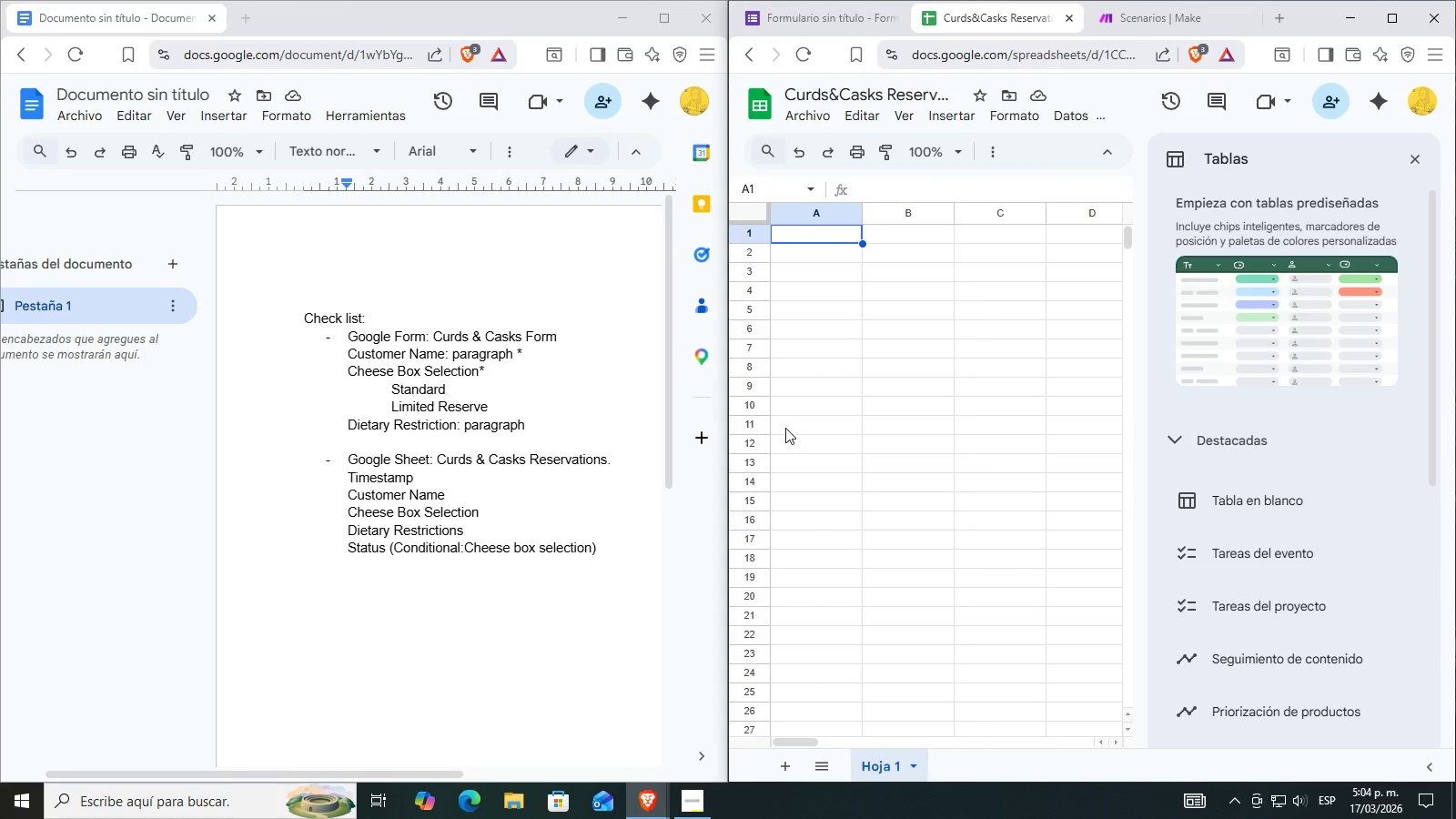 
double_click([822, 241])
 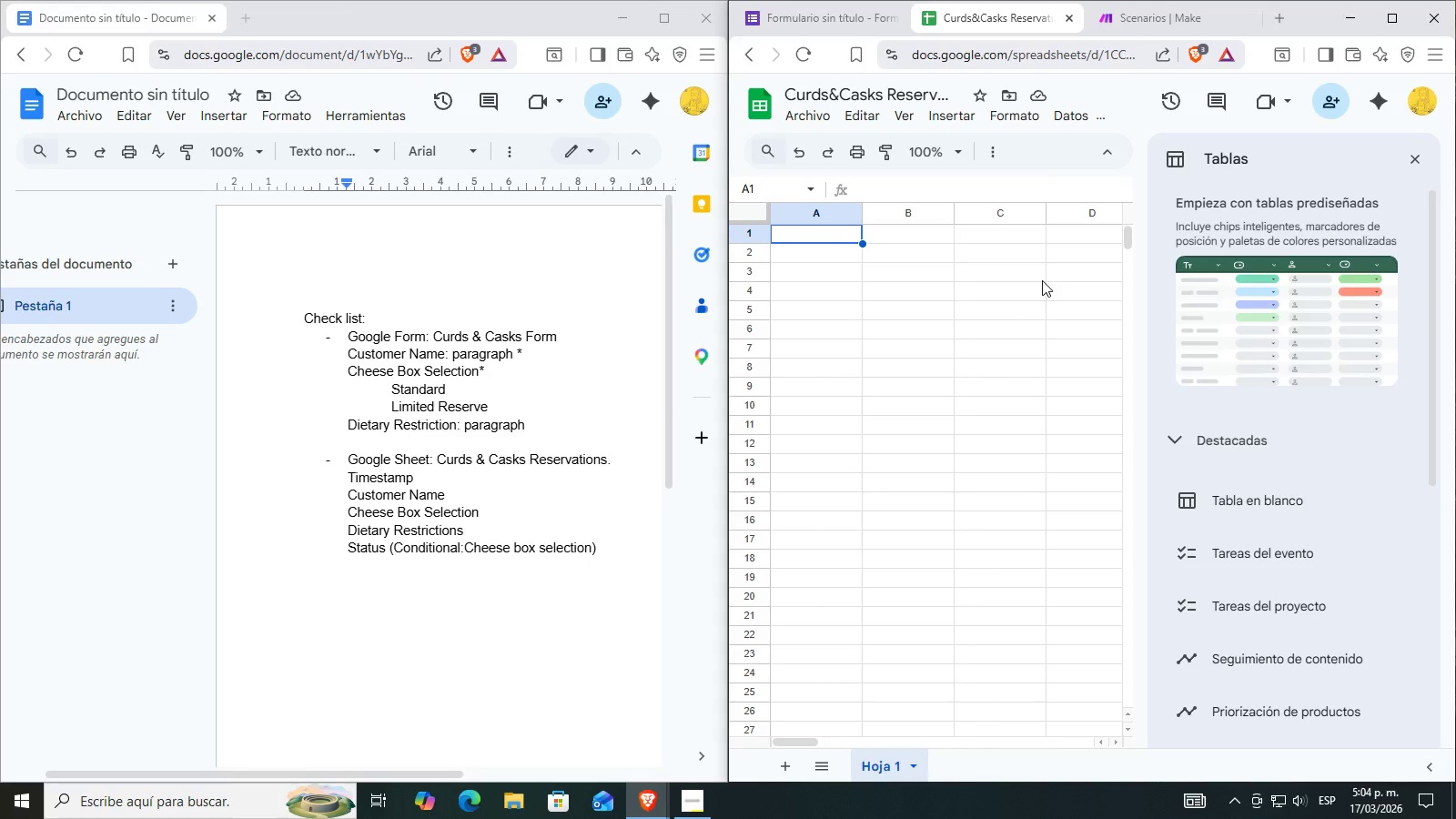 
hold_key(key=ShiftRight, duration=0.7)
 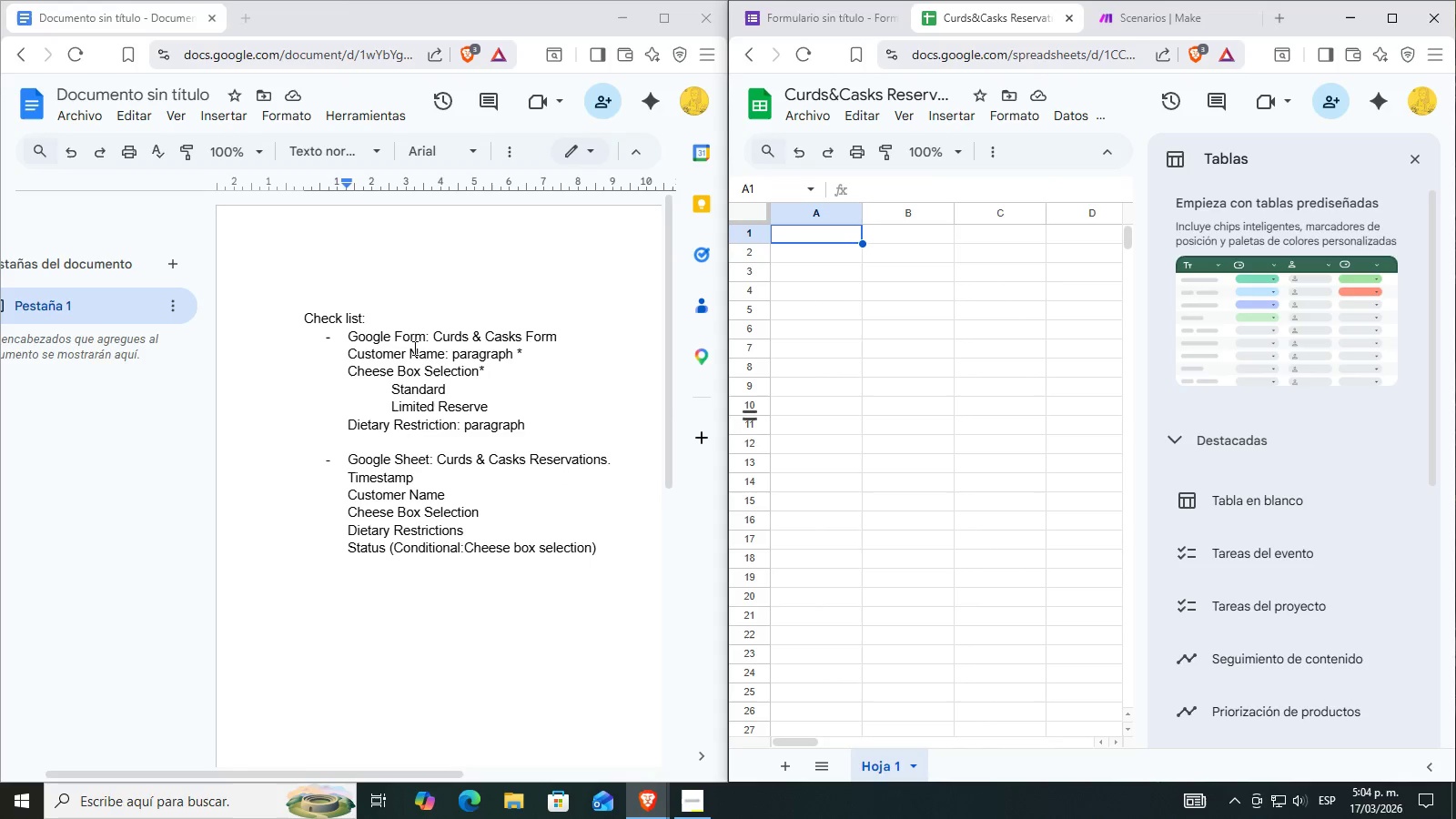 
left_click_drag(start_coordinate=[551, 429], to_coordinate=[333, 338])
 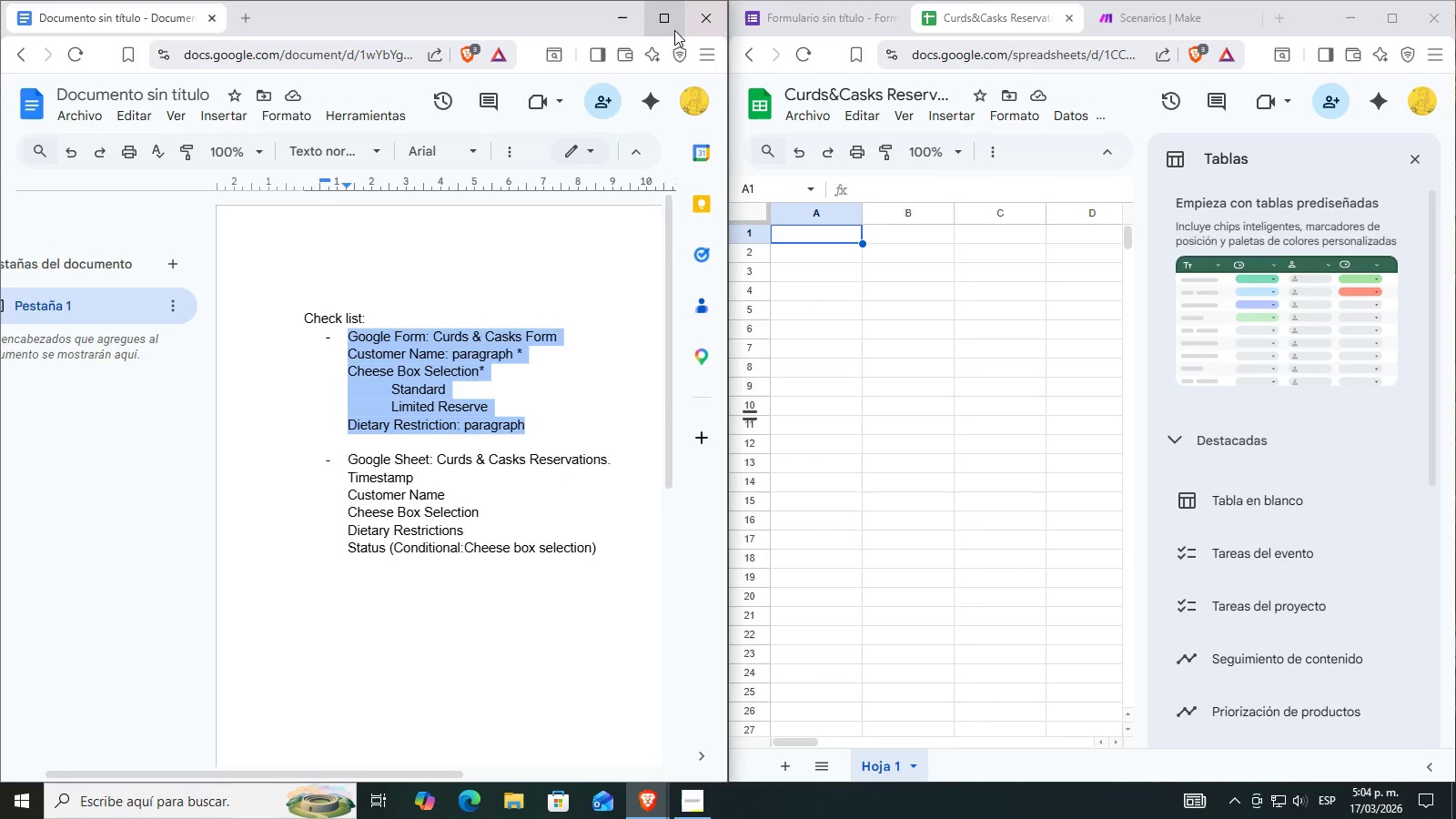 
left_click([661, 26])
 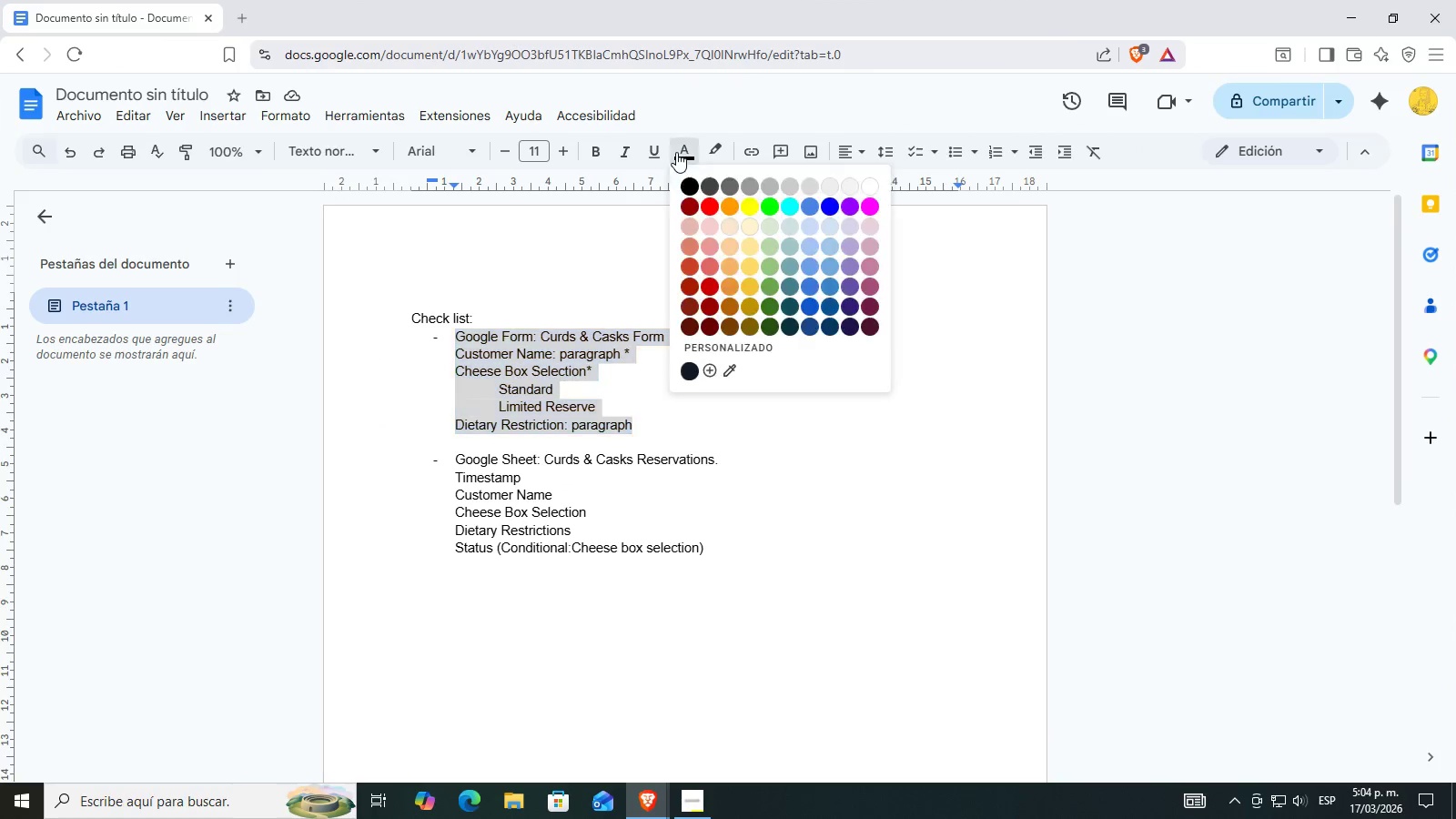 
double_click([716, 156])
 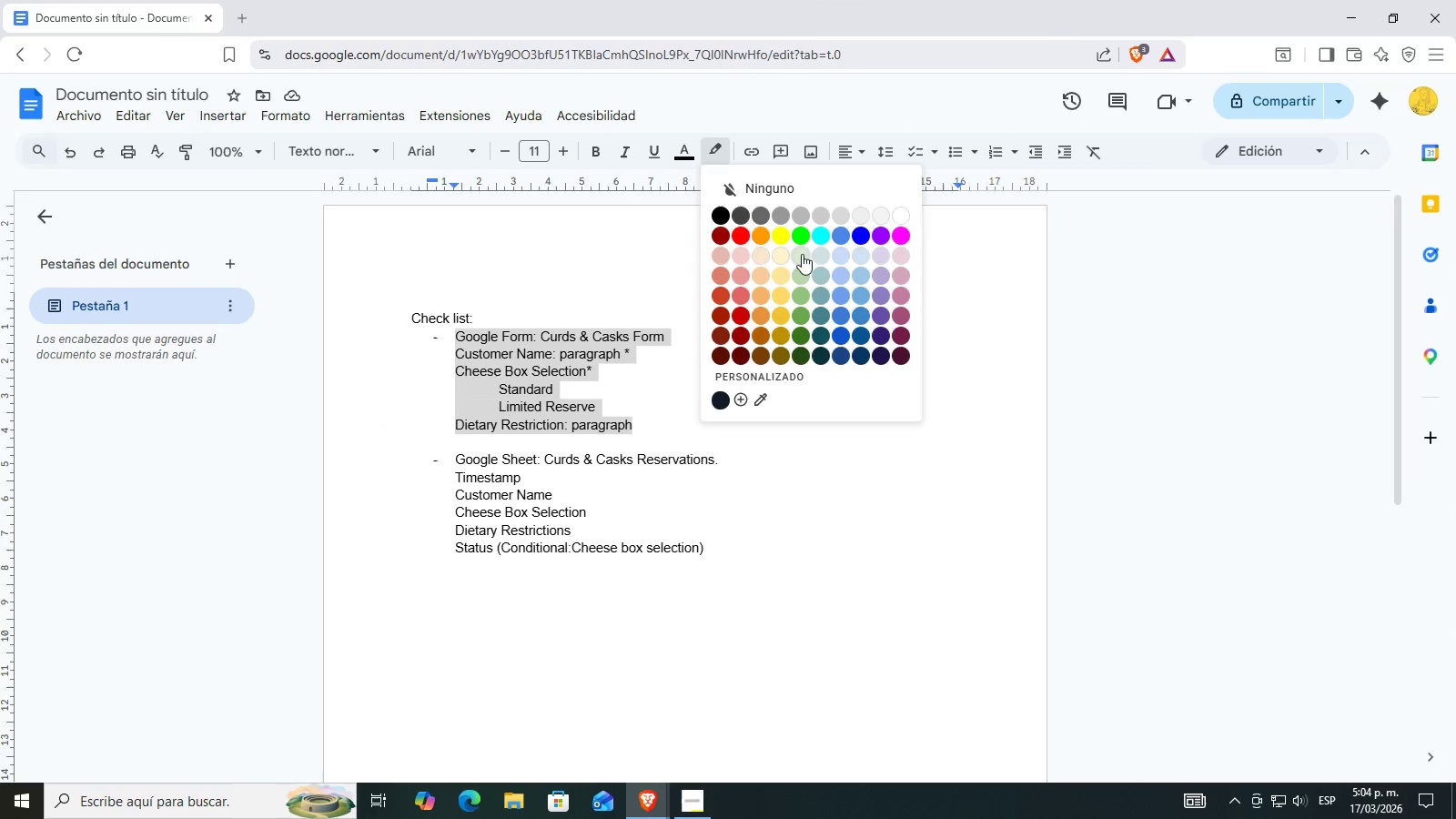 
left_click([801, 270])
 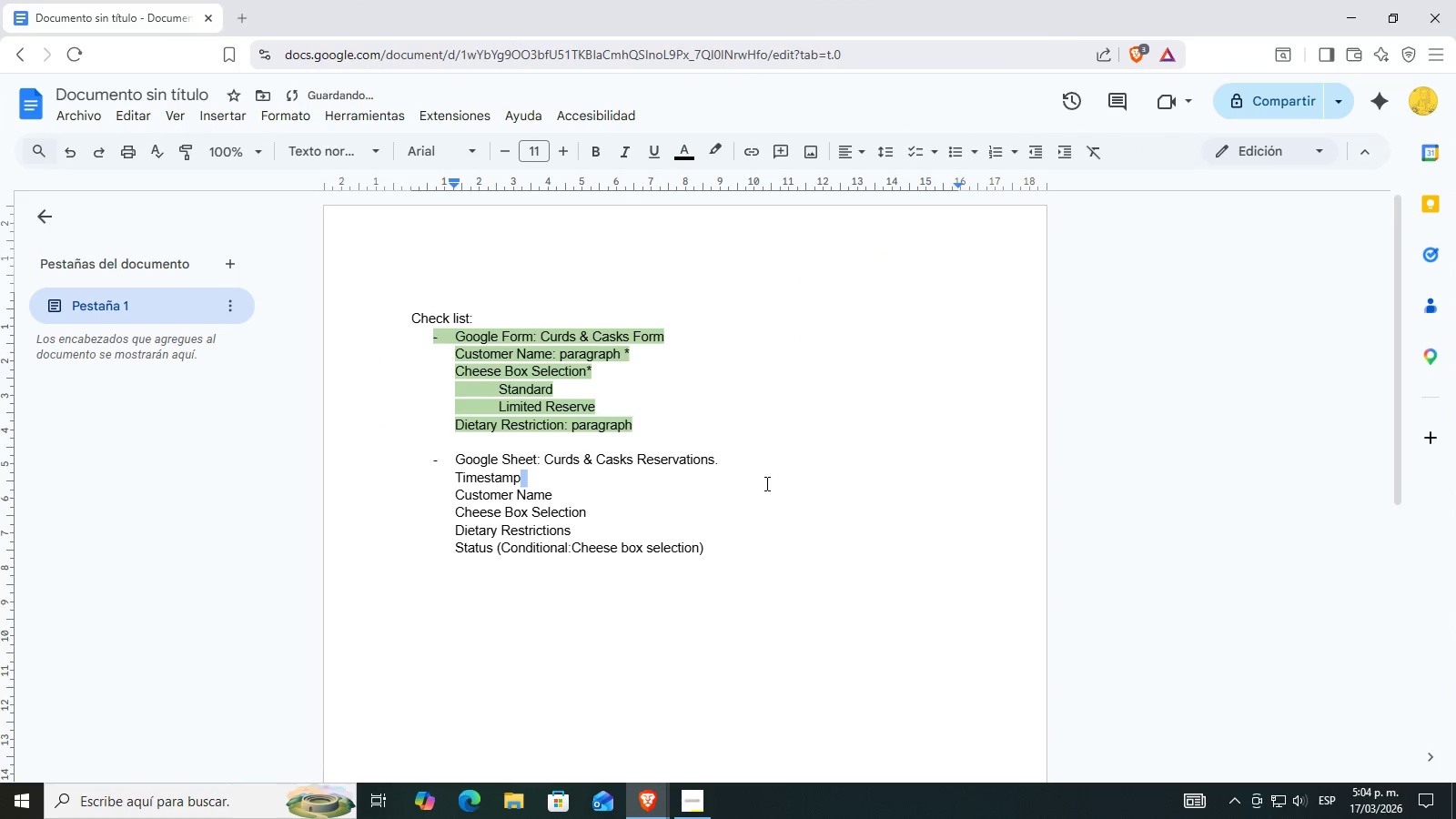 
left_click([757, 462])
 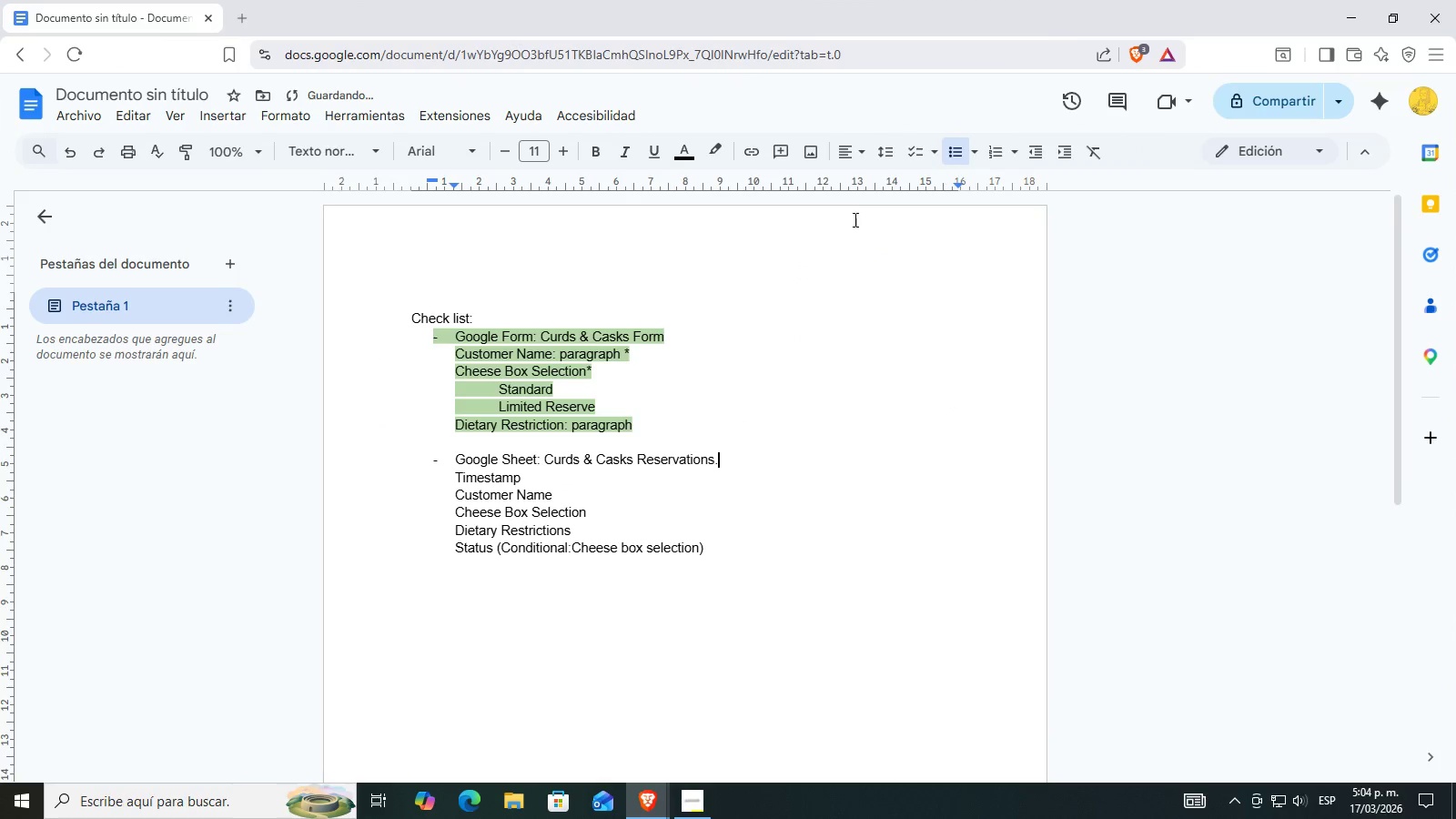 
left_click_drag(start_coordinate=[1032, 0], to_coordinate=[0, 125])
 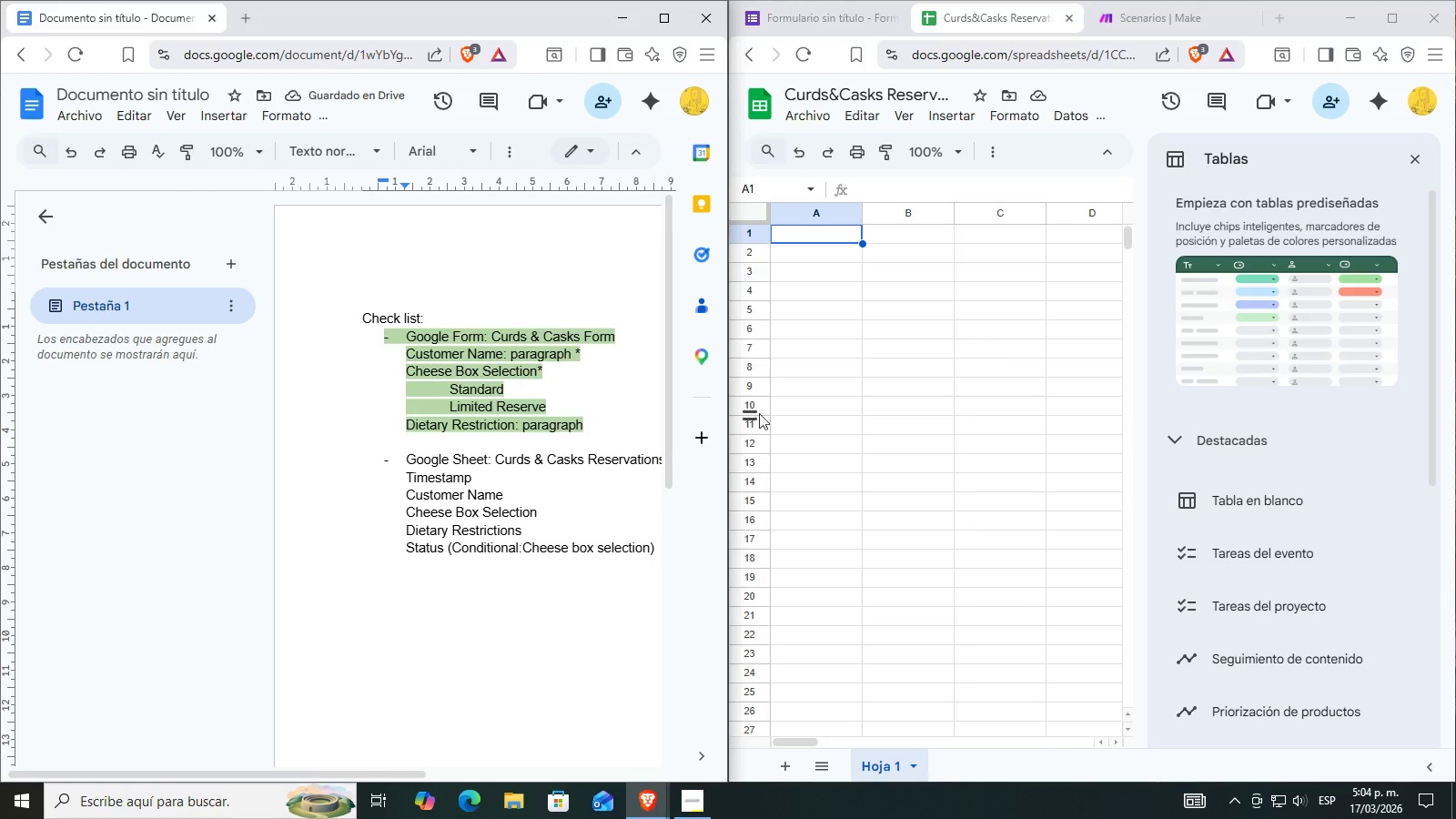 
left_click([902, 311])
 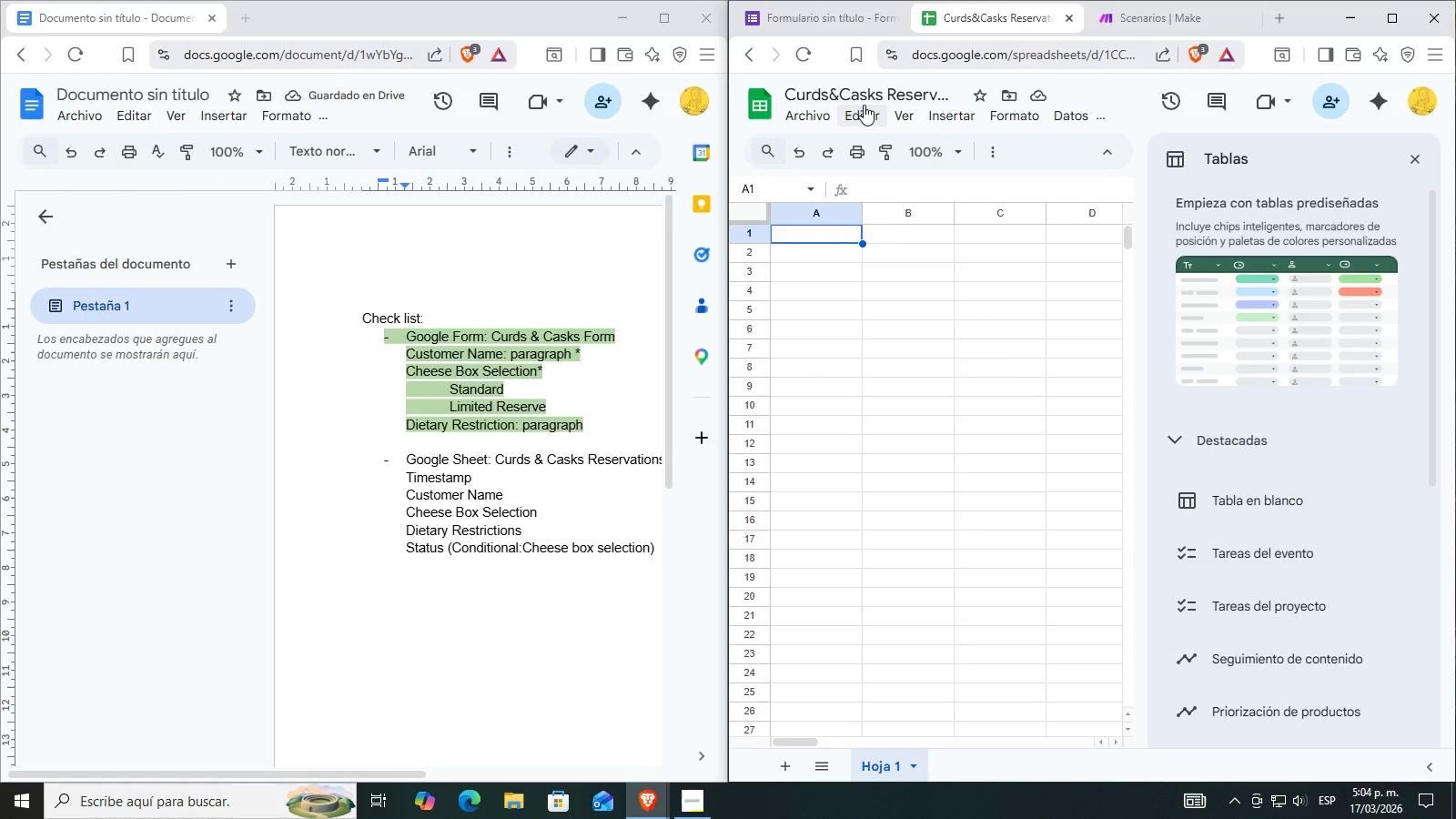 
type(Timestamp)
 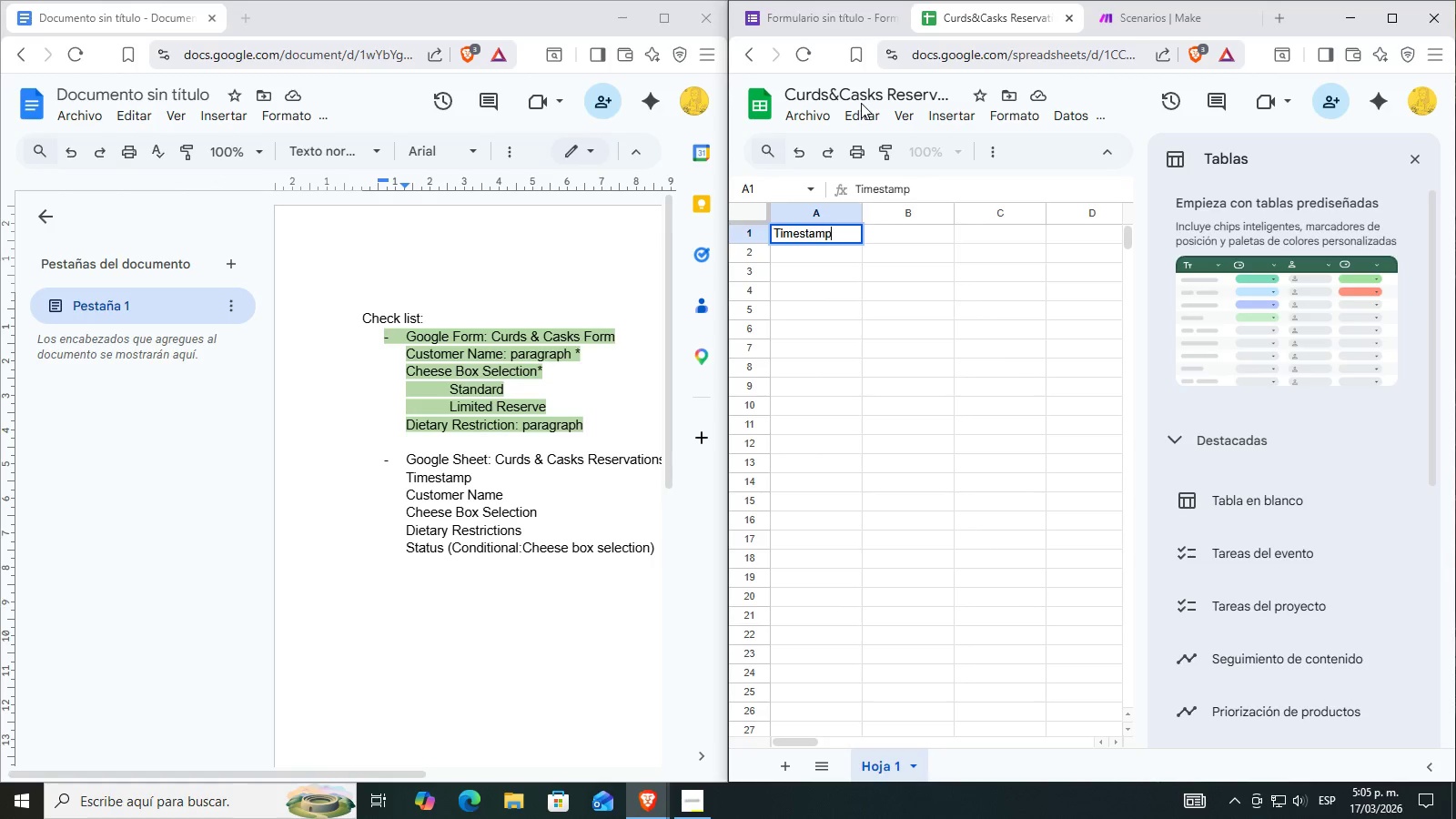 
key(Enter)
 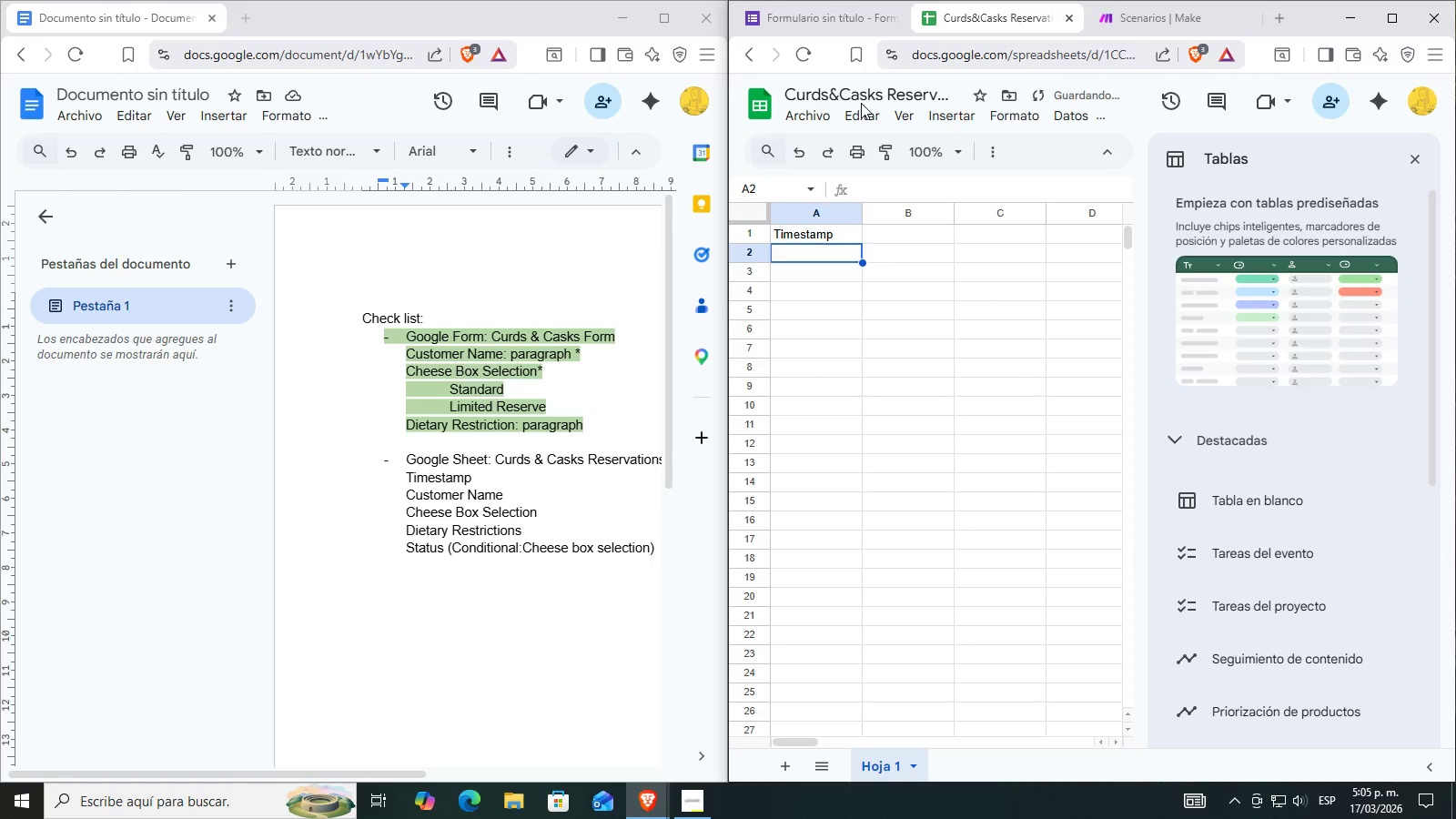 
key(ArrowRight)
 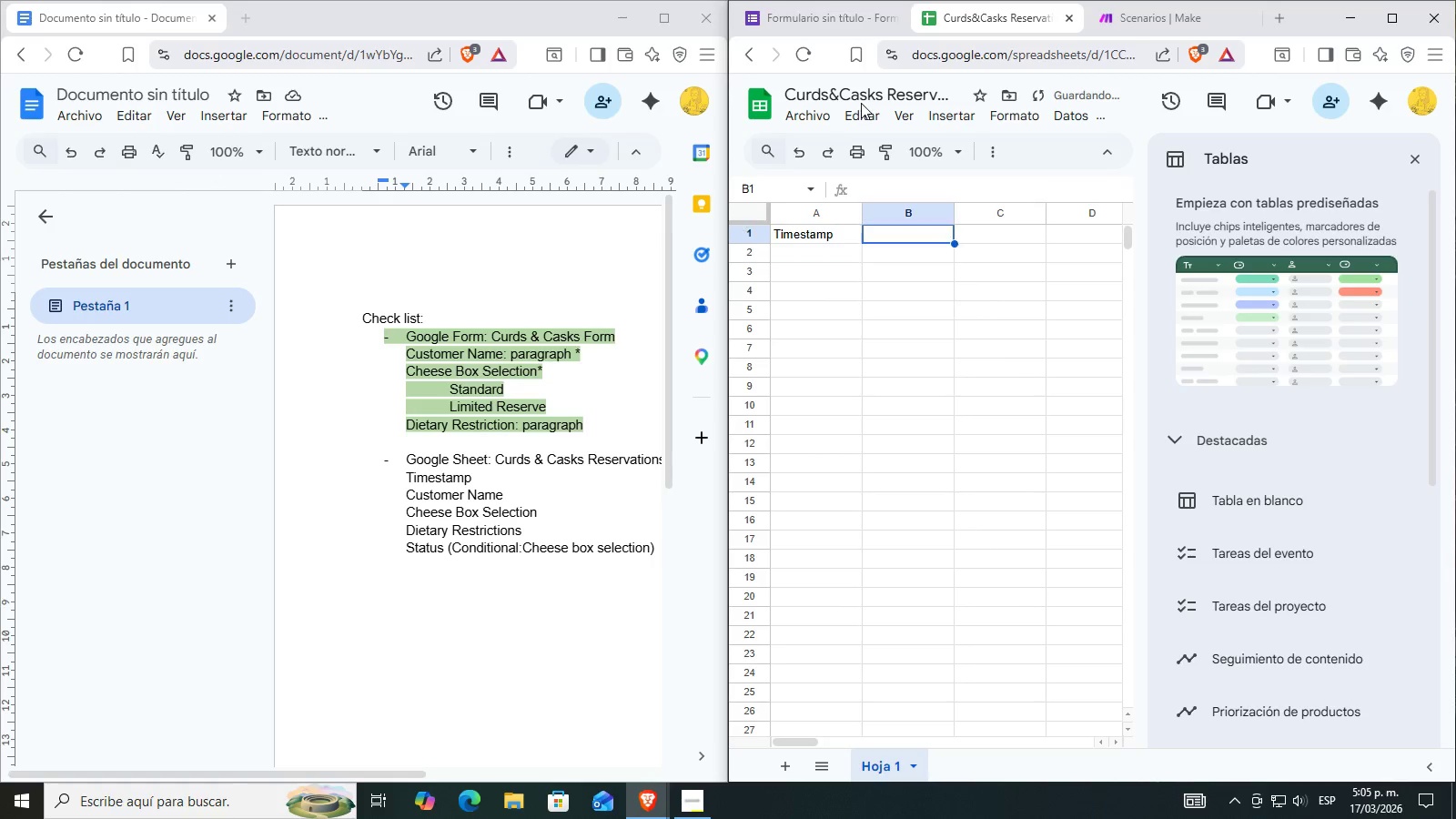 
key(ArrowUp)
 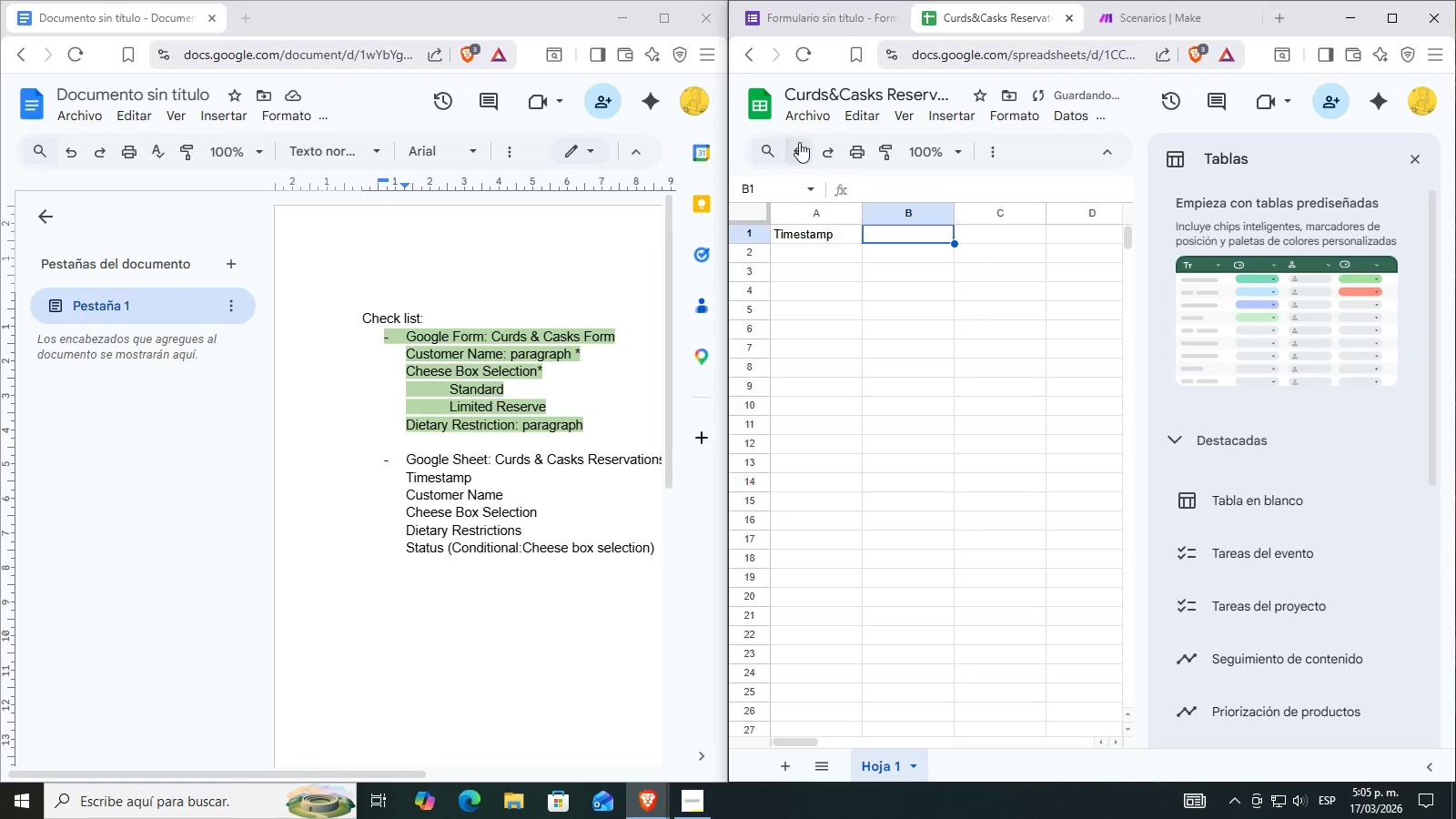 
left_click([494, 339])
 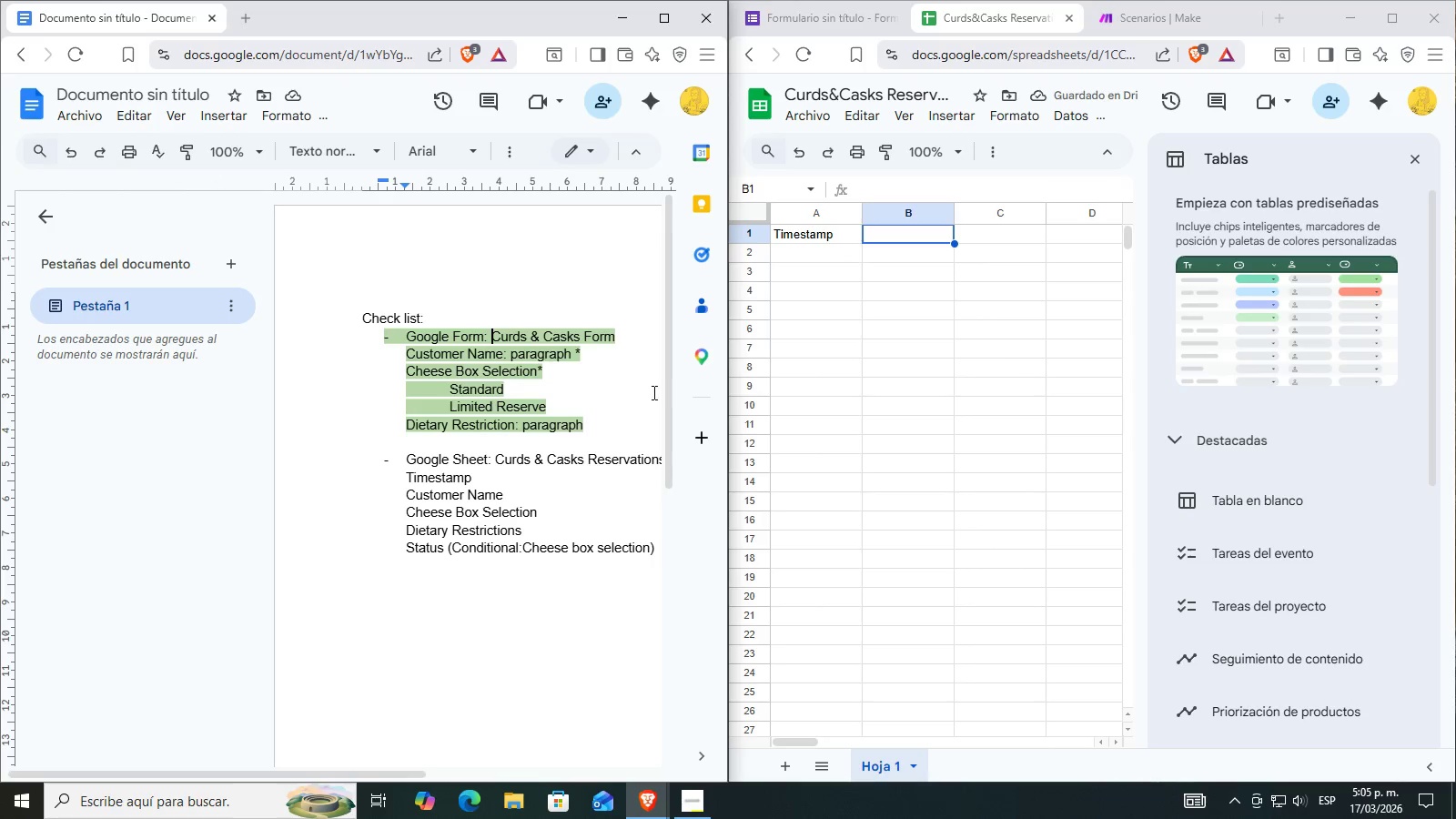 
left_click([645, 396])
 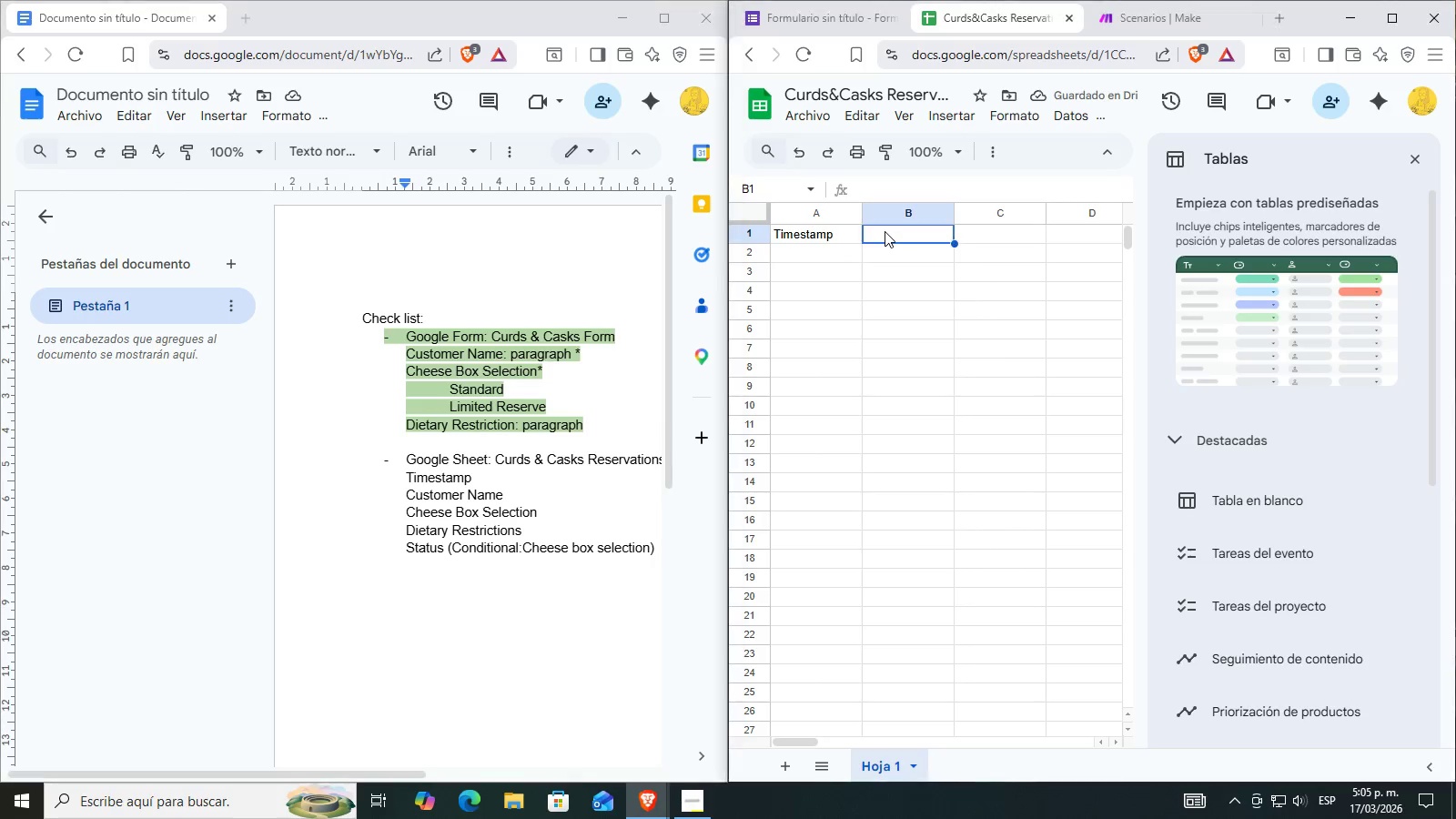 
double_click([885, 231])
 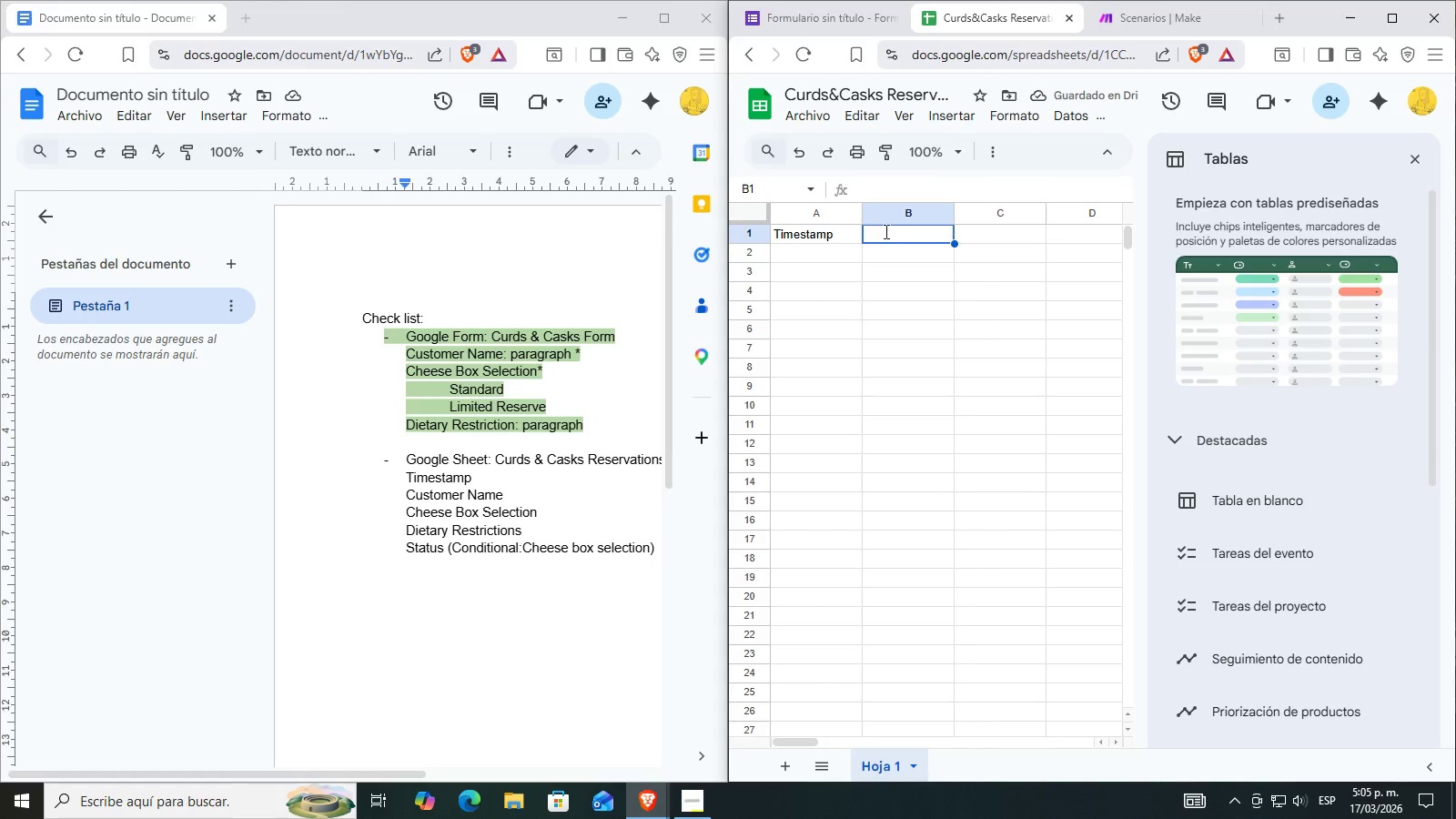 
triple_click([885, 231])
 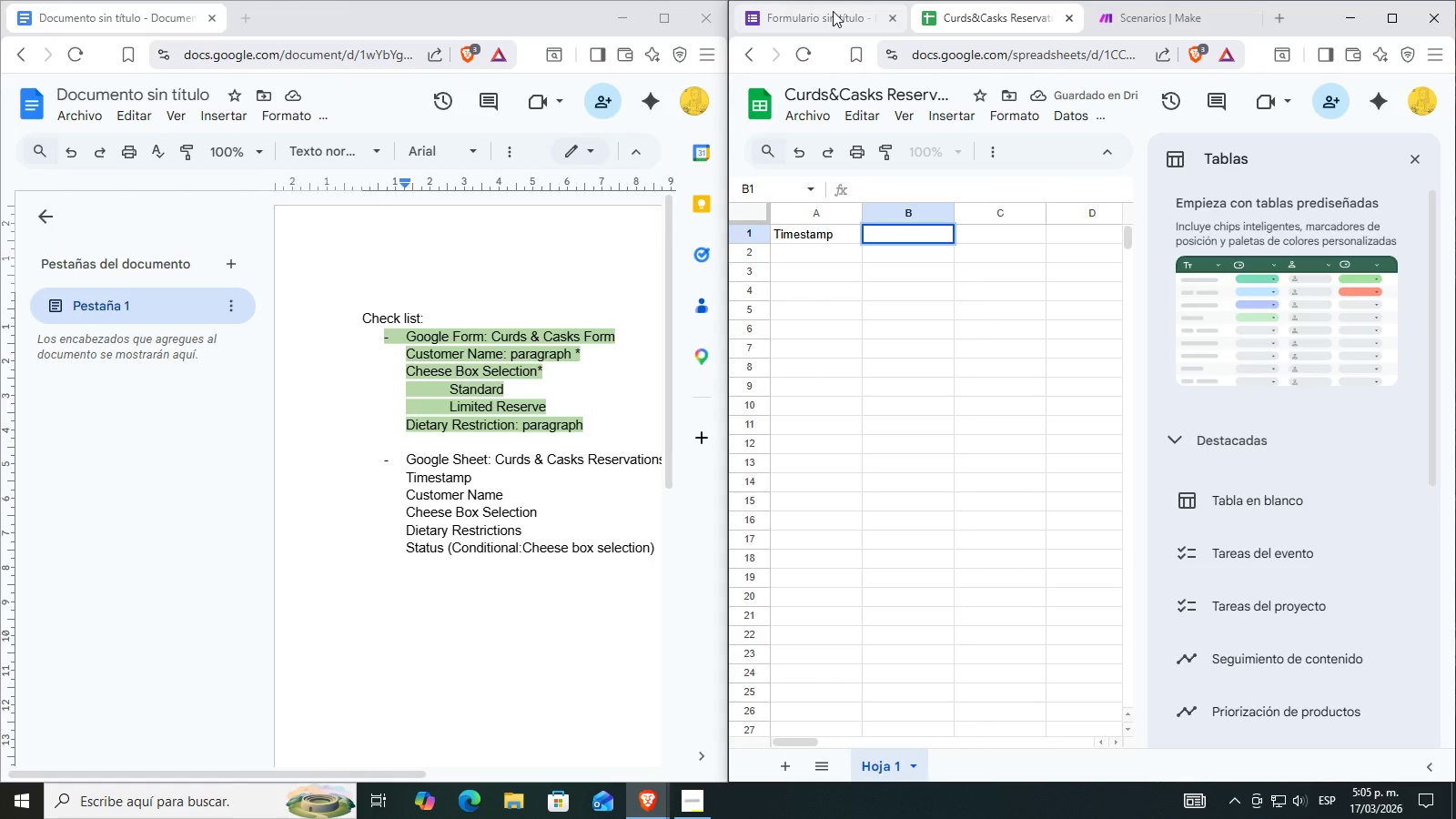 
key(Shift+ShiftRight)
 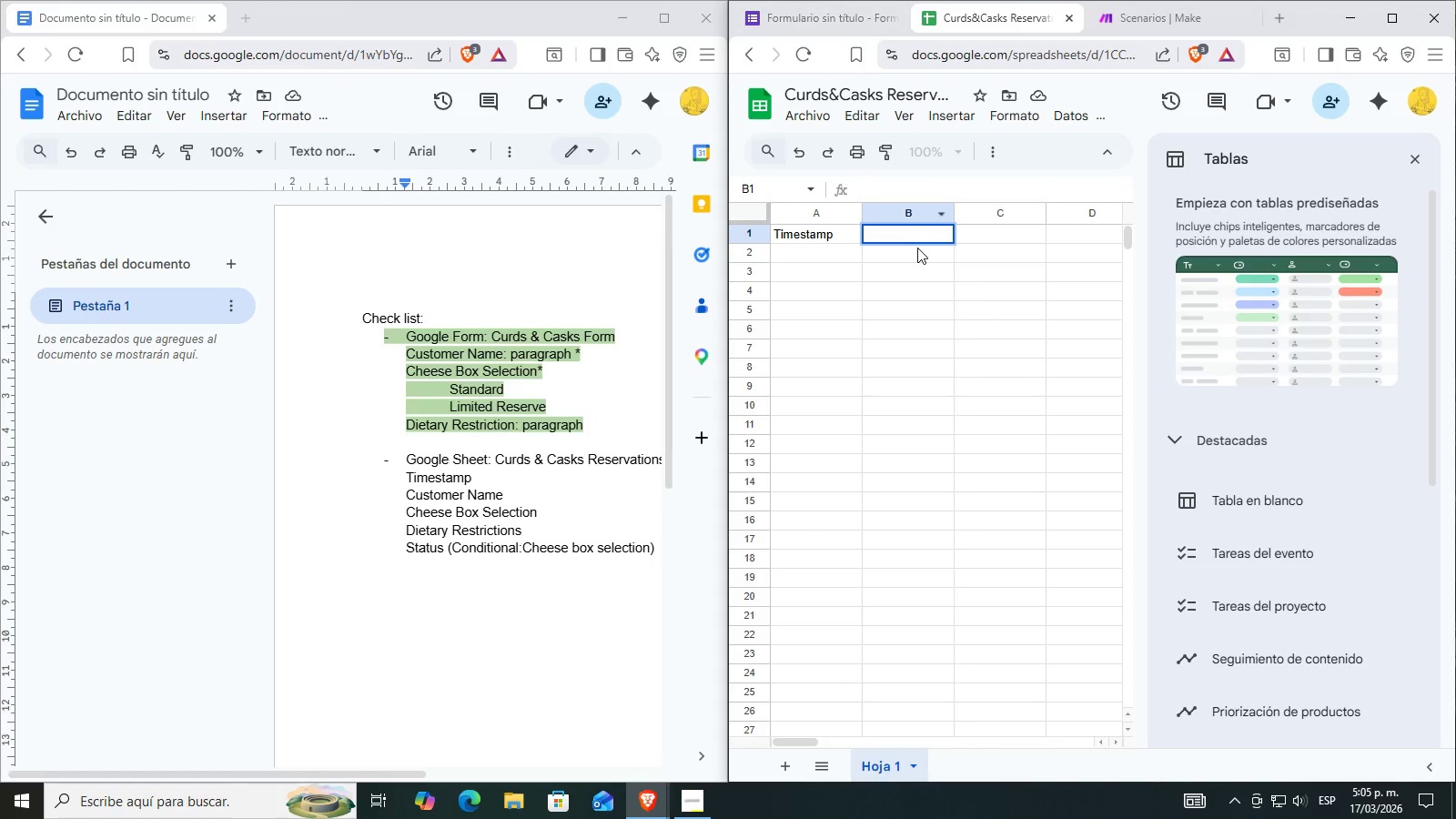 
double_click([900, 233])
 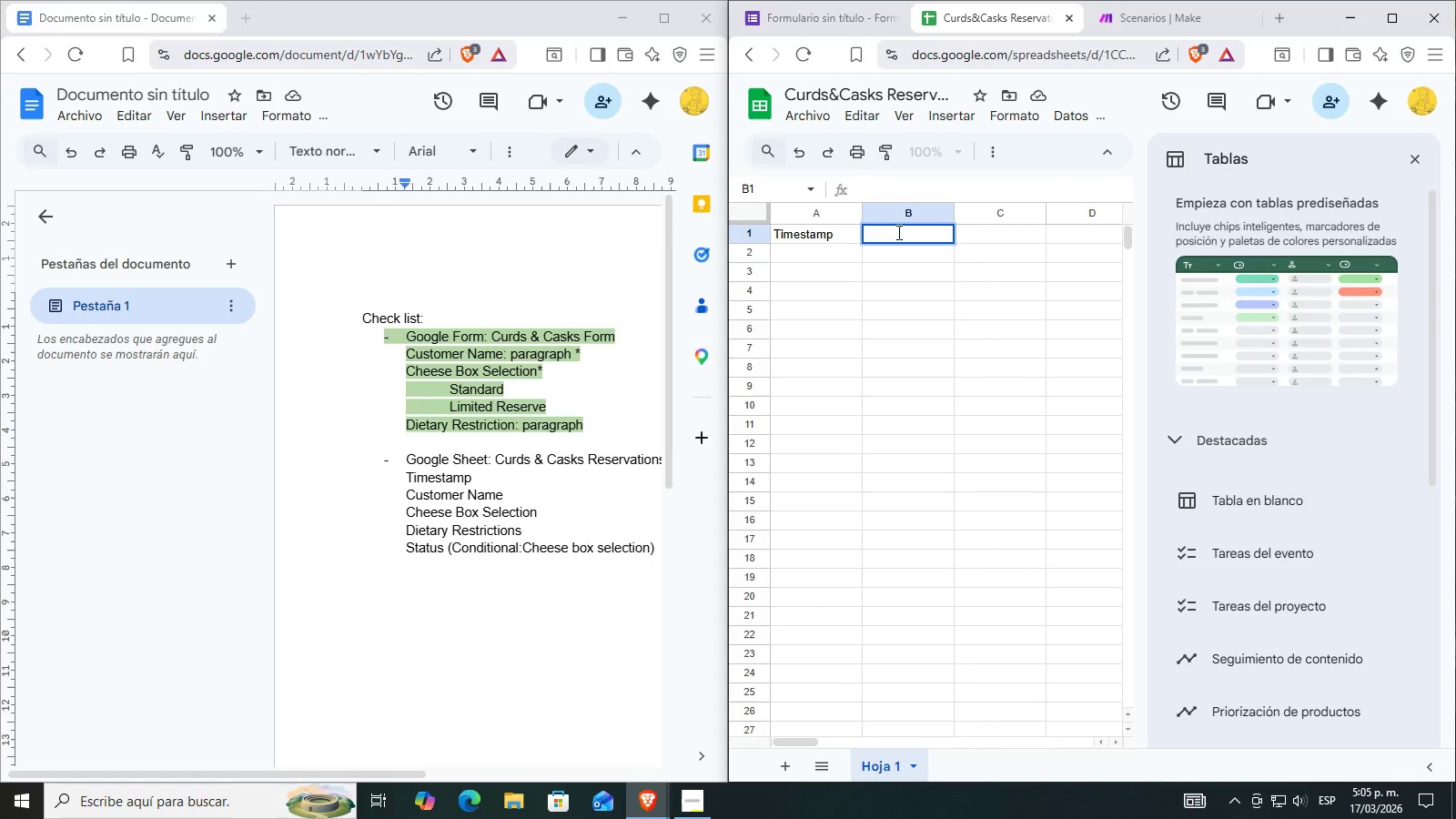 
hold_key(key=ShiftRight, duration=1.52)
 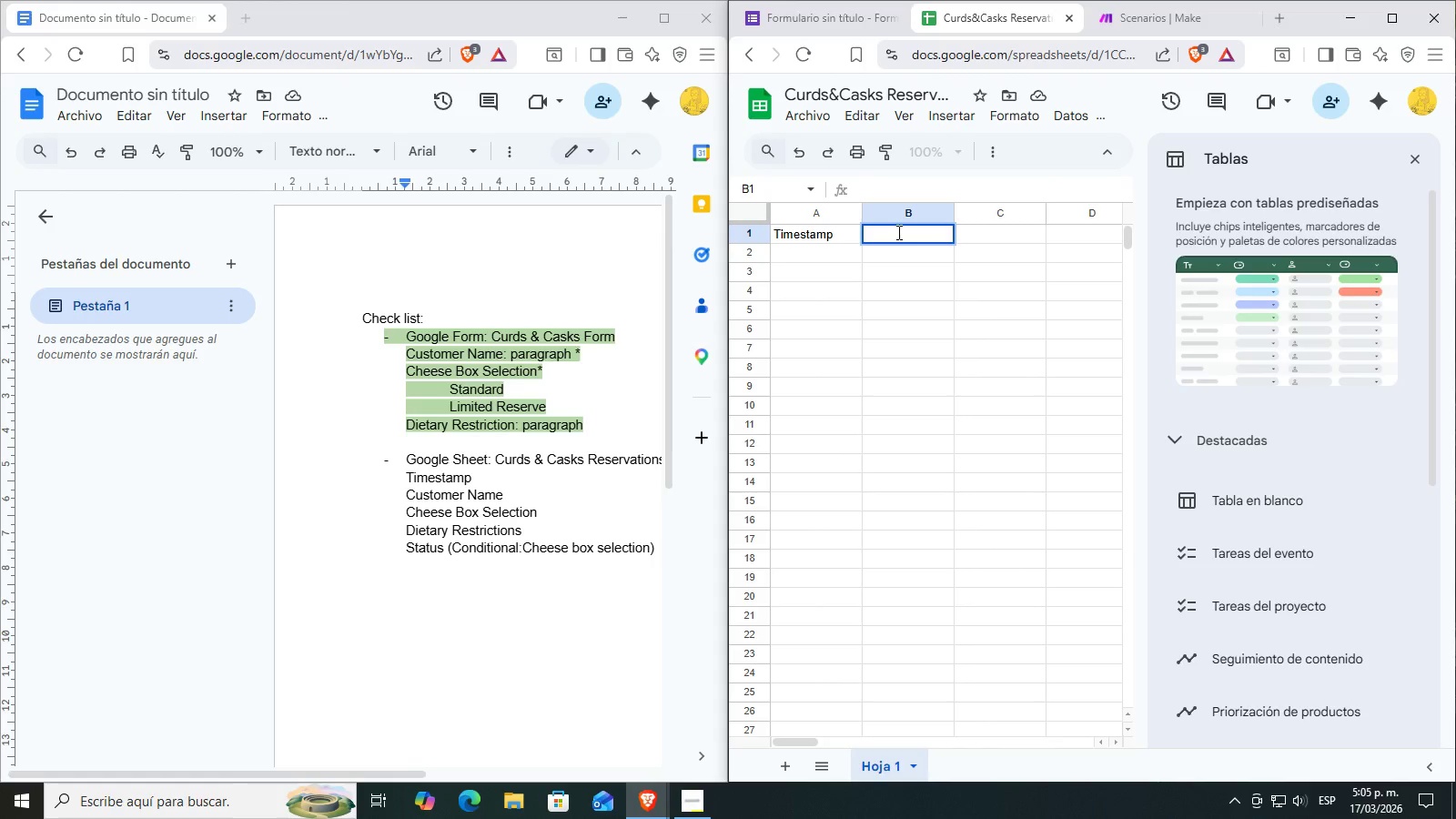 
hold_key(key=ShiftRight, duration=1.5)
 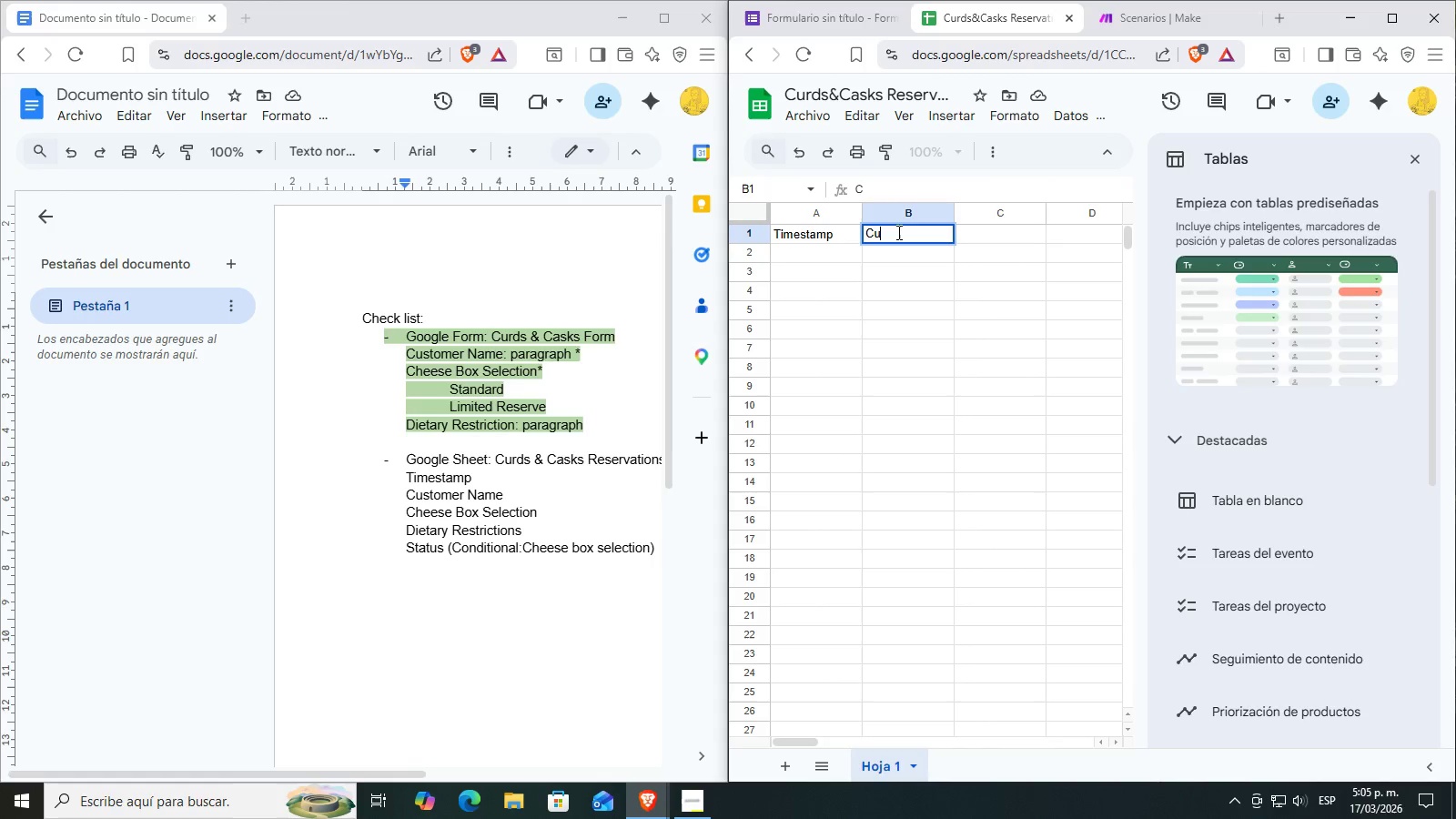 
type(Customer )
key(Backspace)
type( Name)
 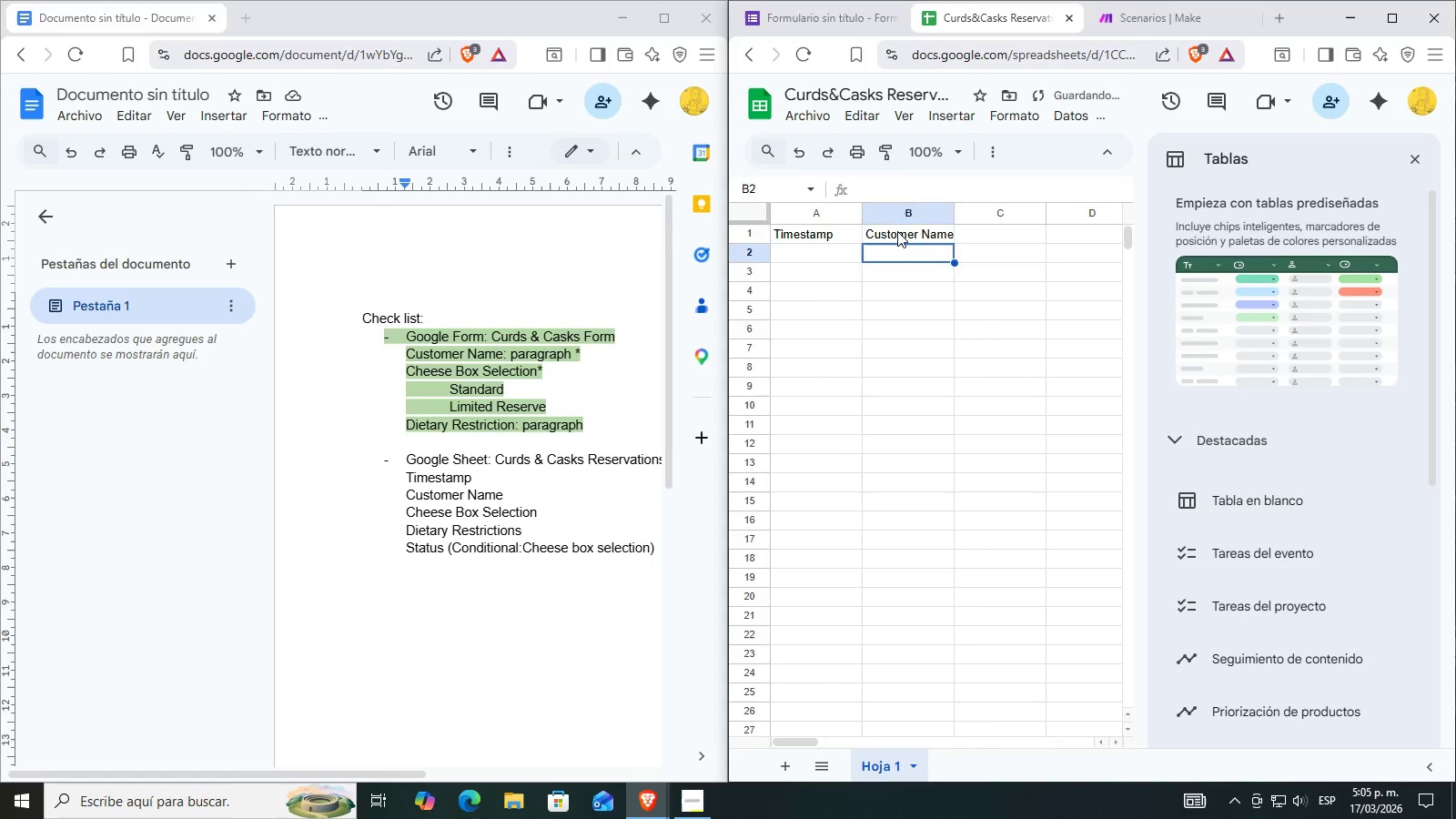 
 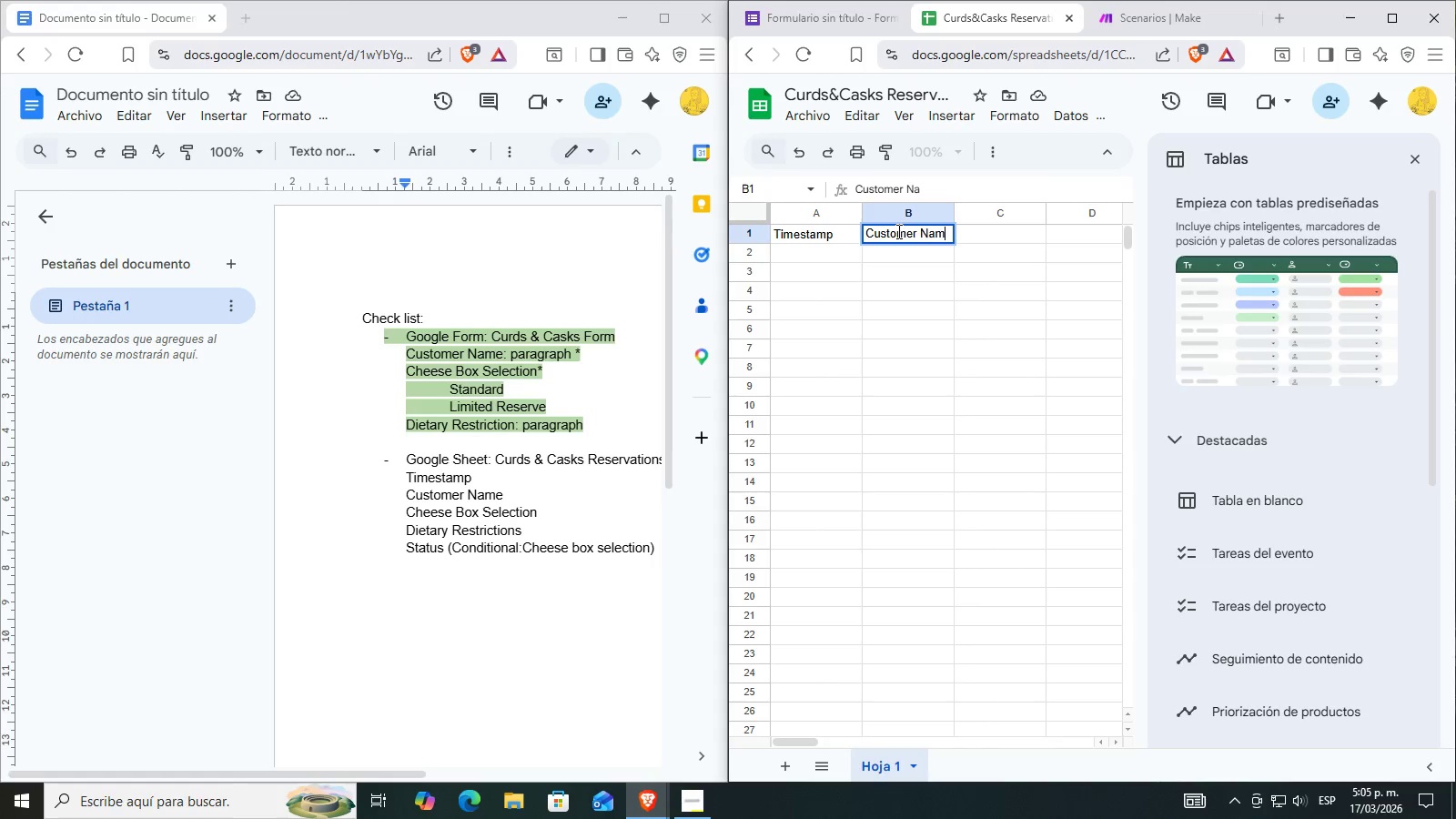 
key(Enter)
 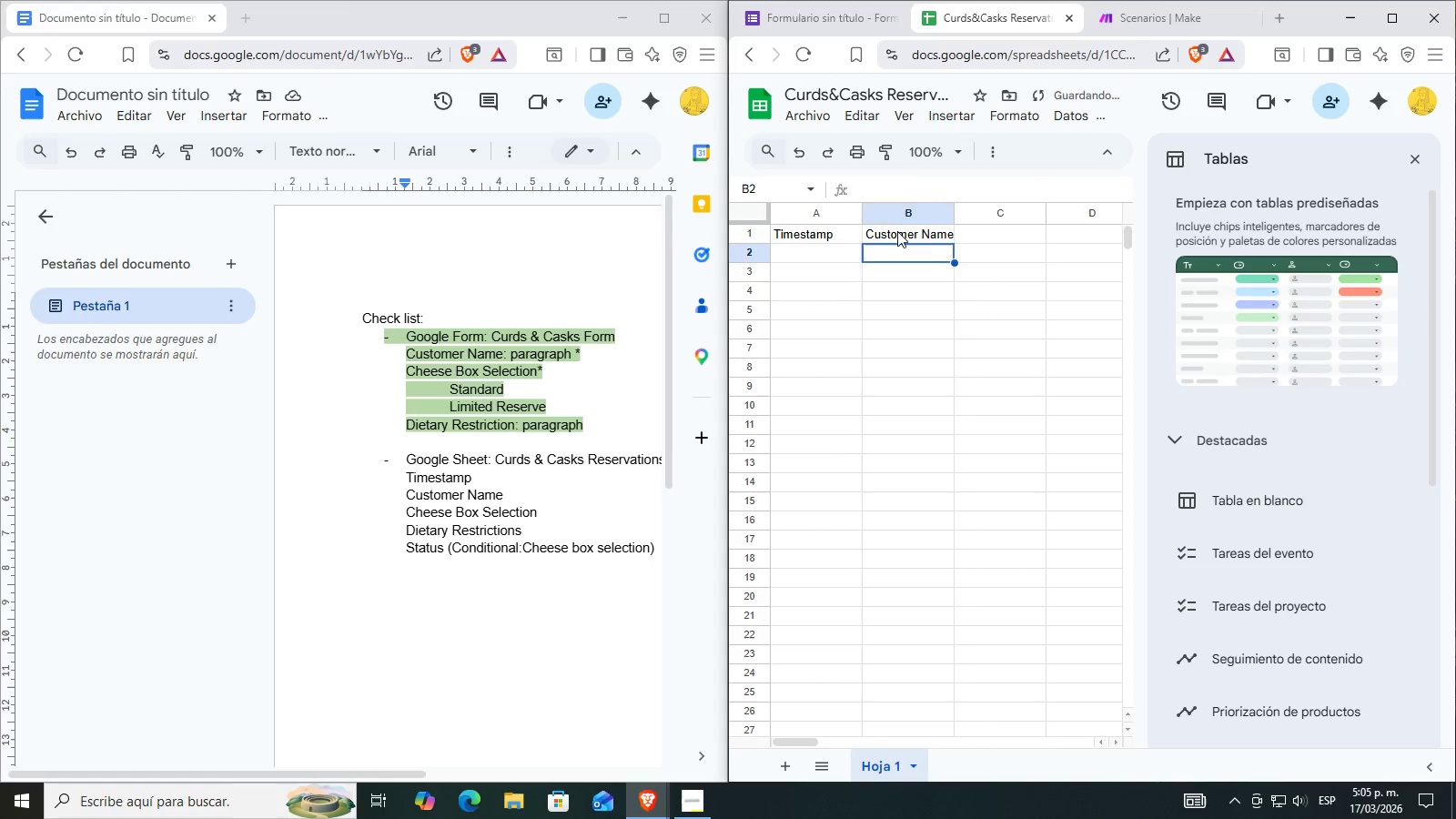 
key(ArrowRight)
 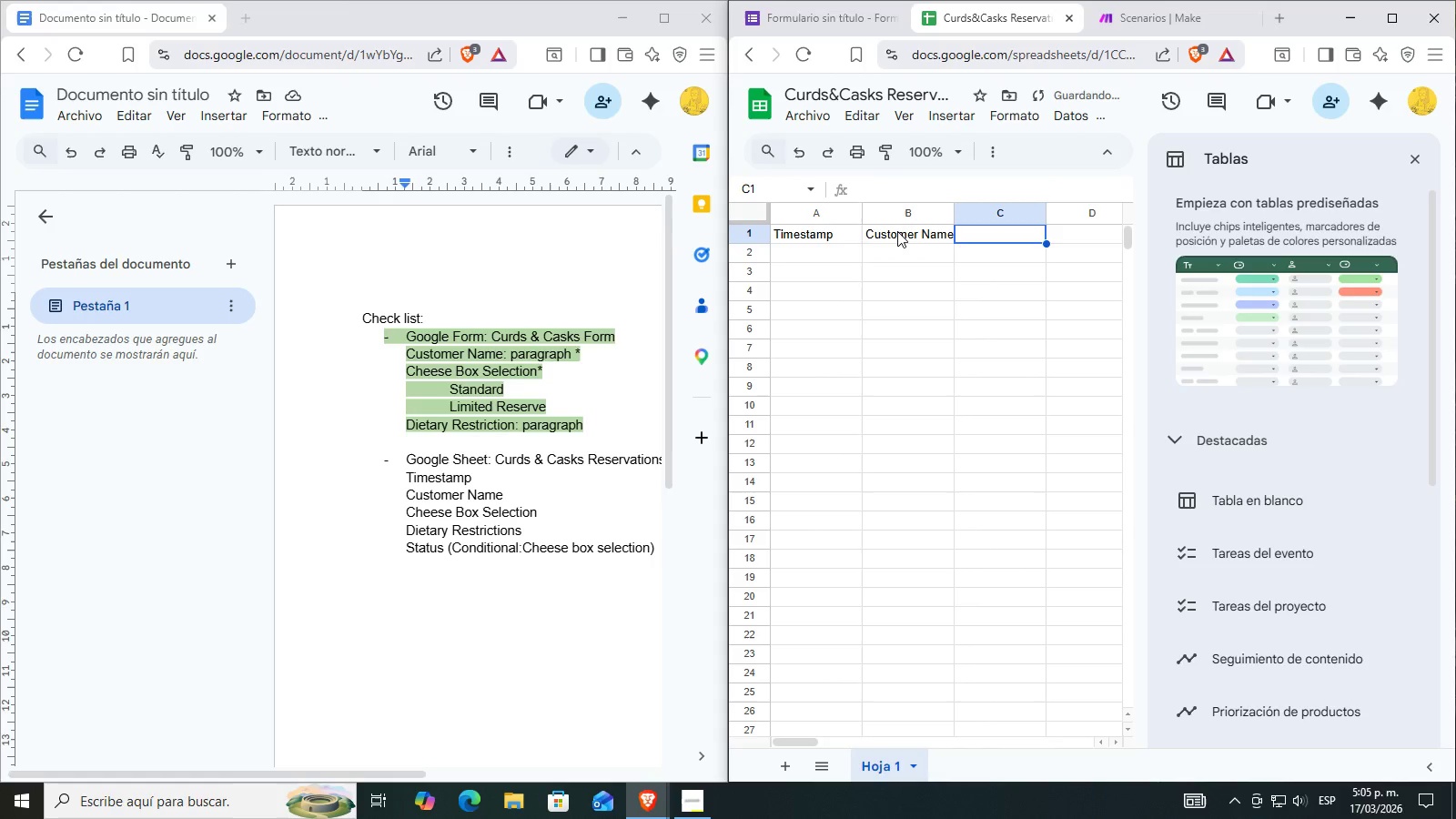 
key(ArrowUp)
 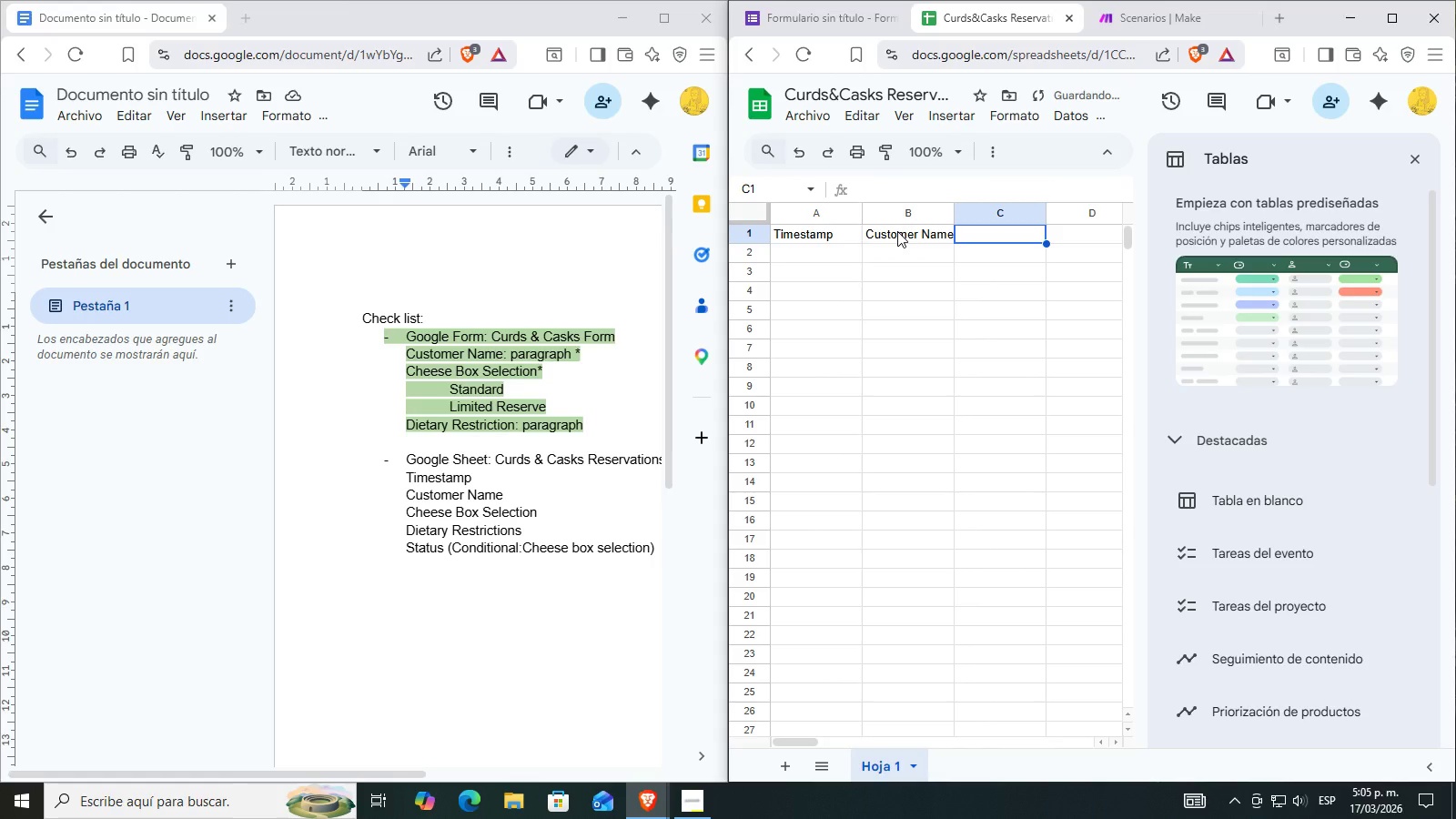 
type(Cheese Box Se`e)
key(Backspace)
key(Backspace)
type(lection)
 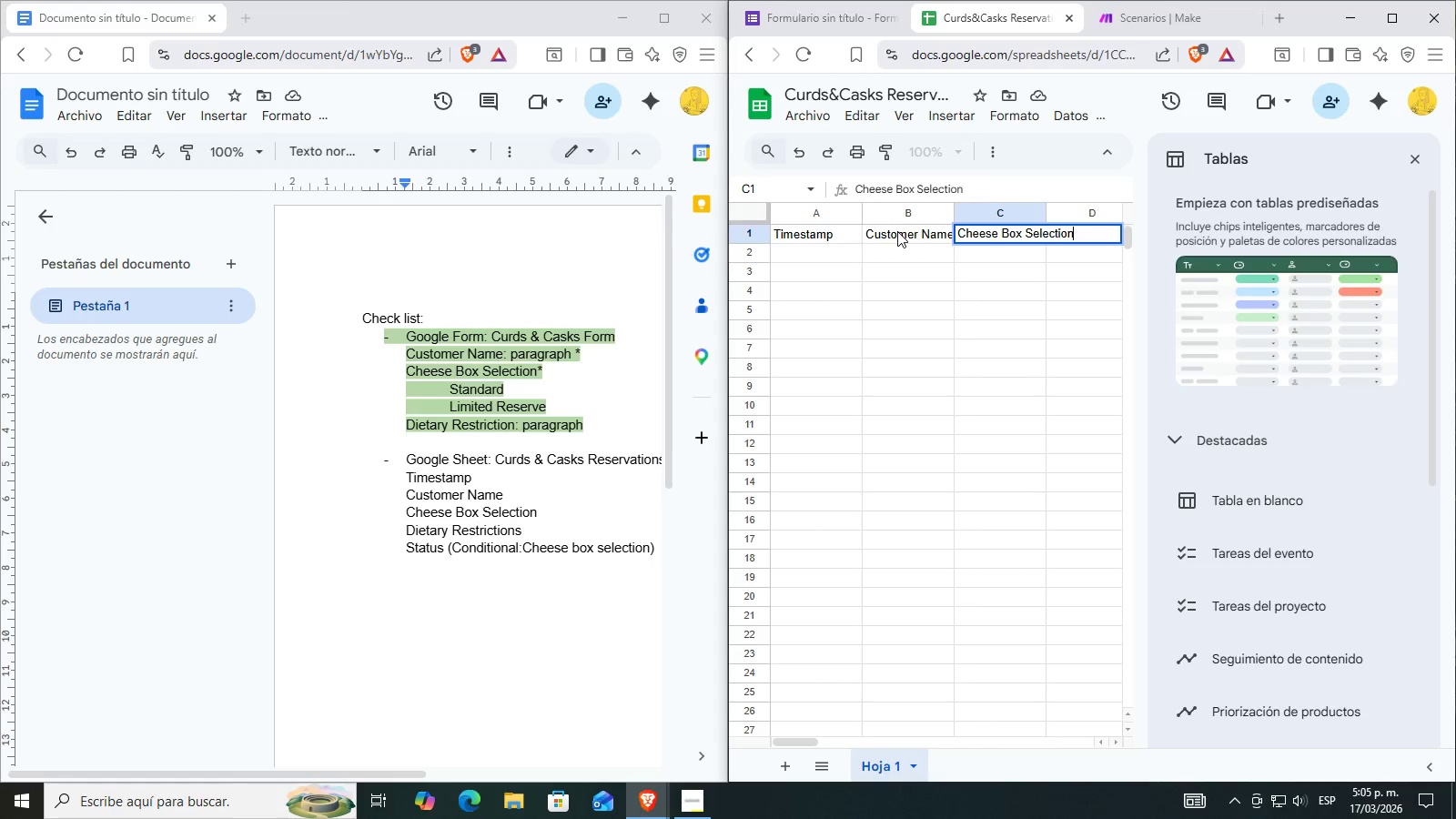 
key(Enter)
 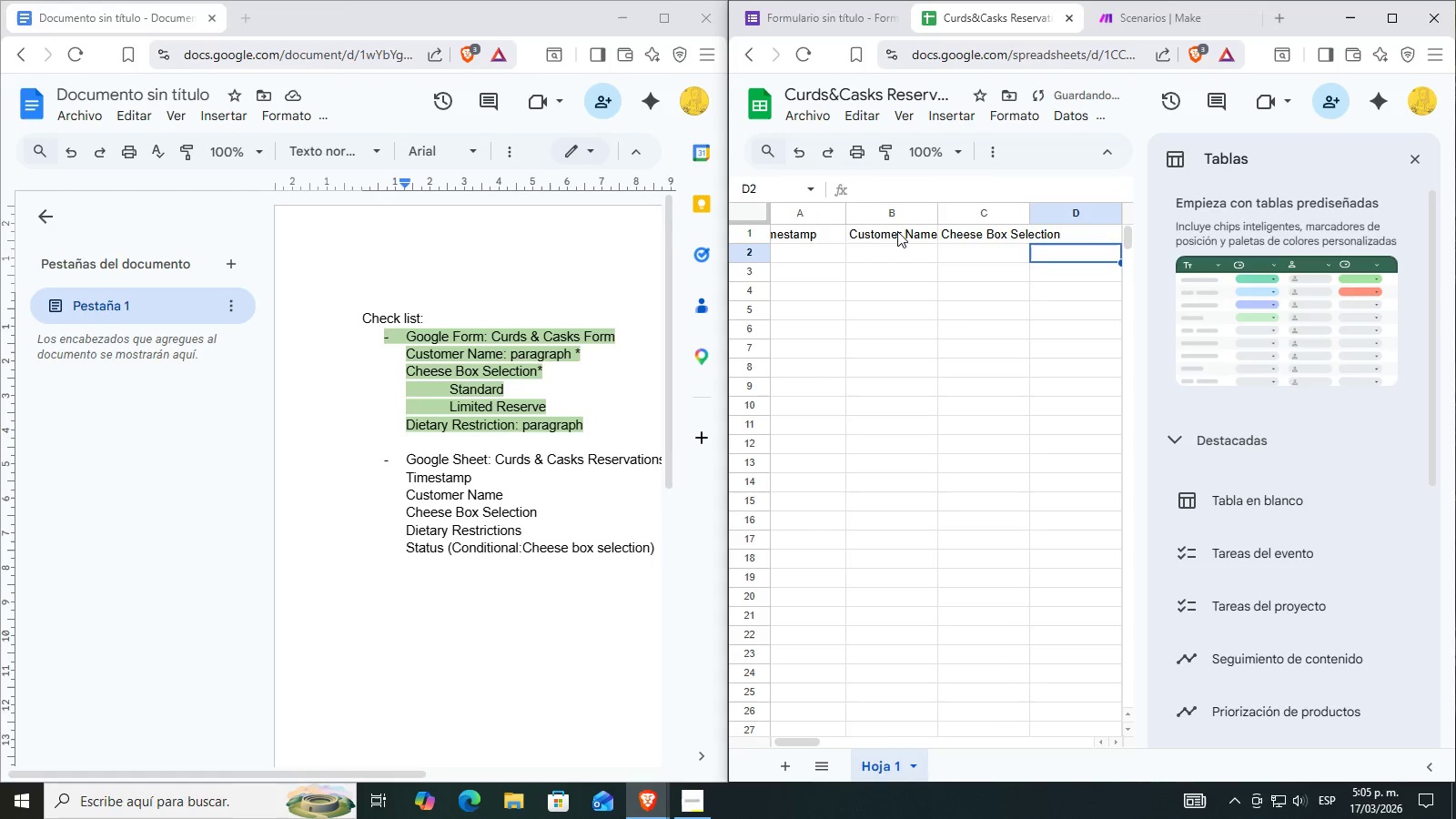 
key(ArrowRight)
 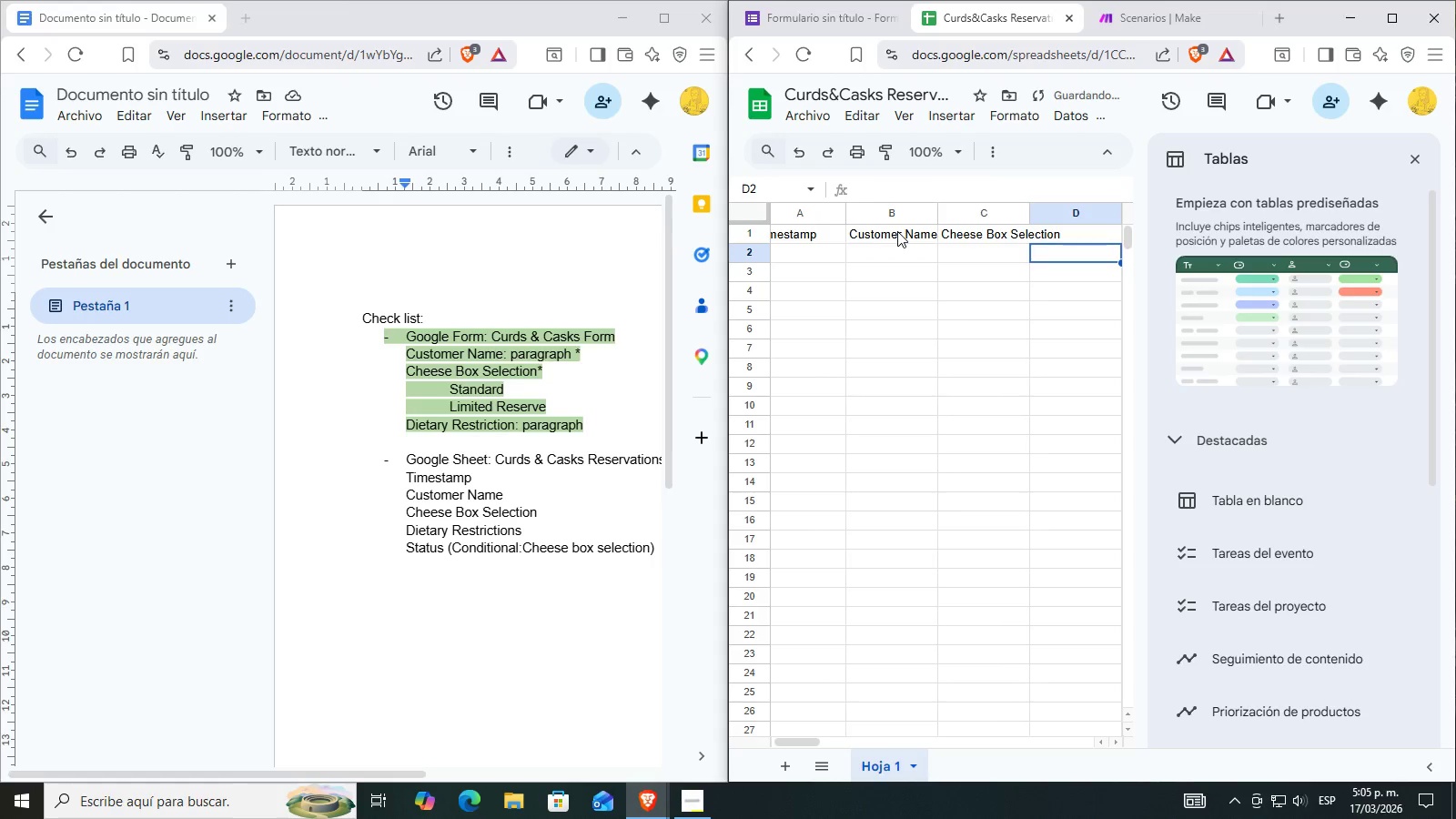 
key(ArrowUp)
 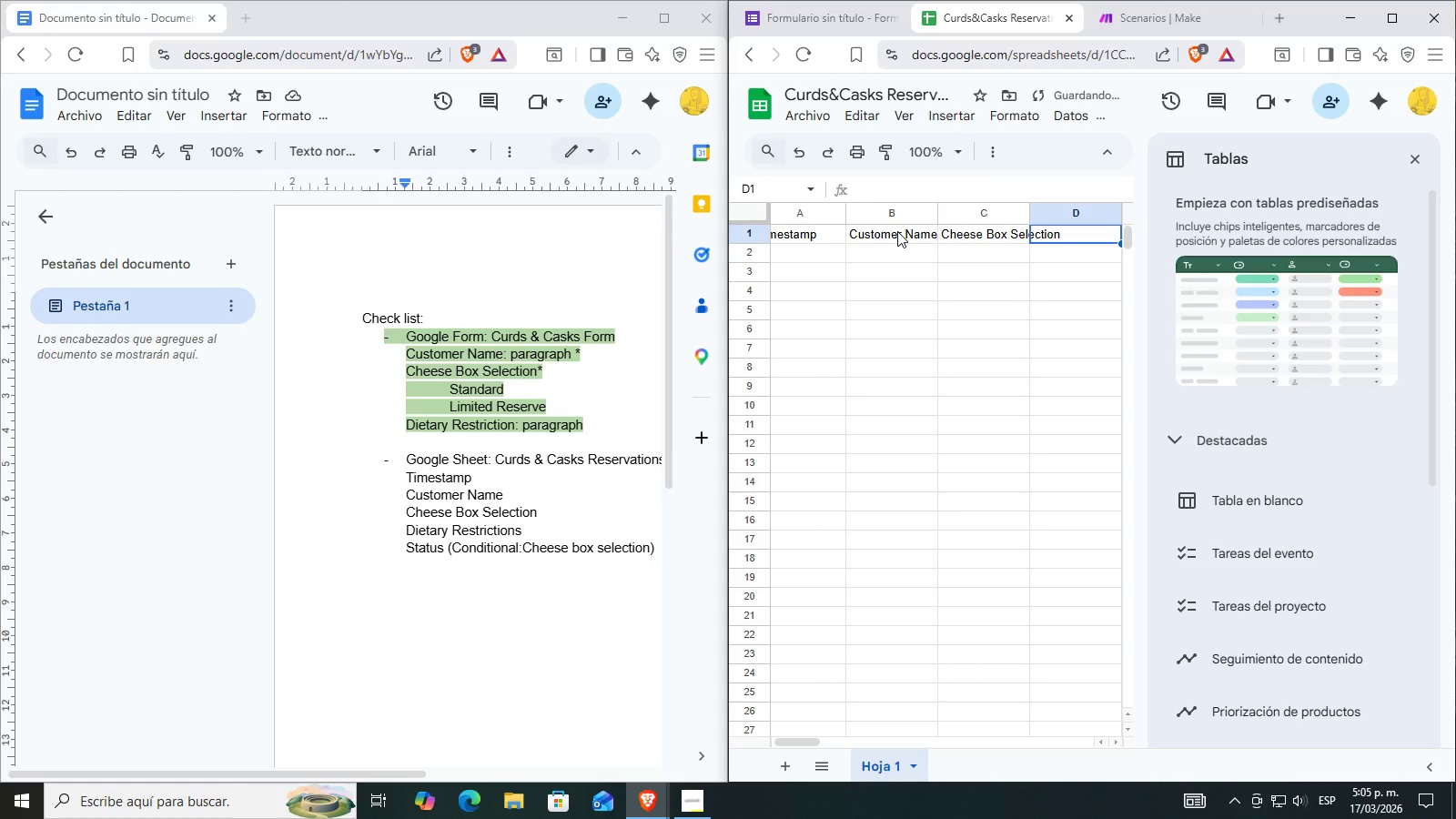 
type(Dietary Restictions)
 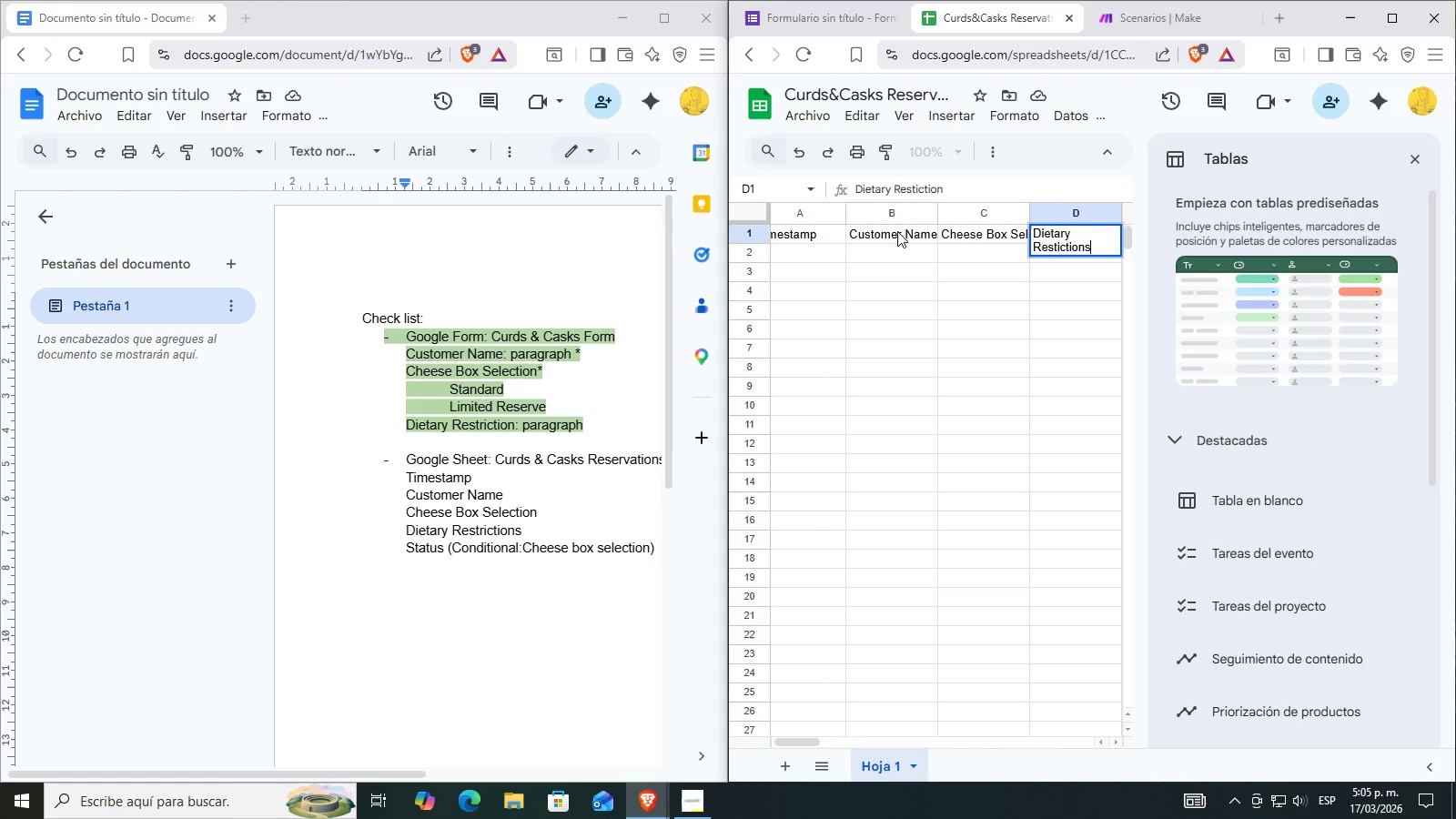 
key(Enter)
 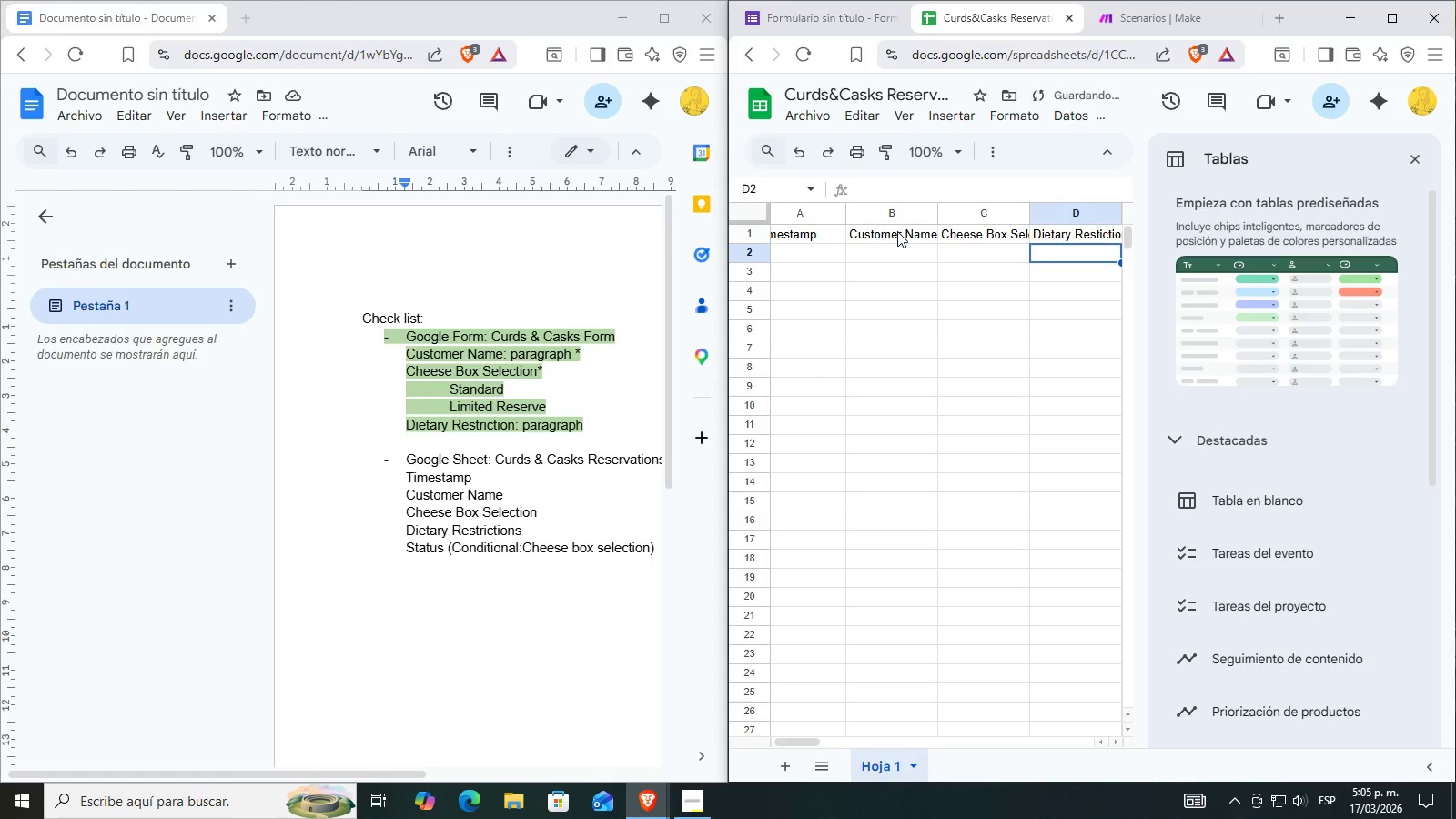 
key(ArrowRight)
 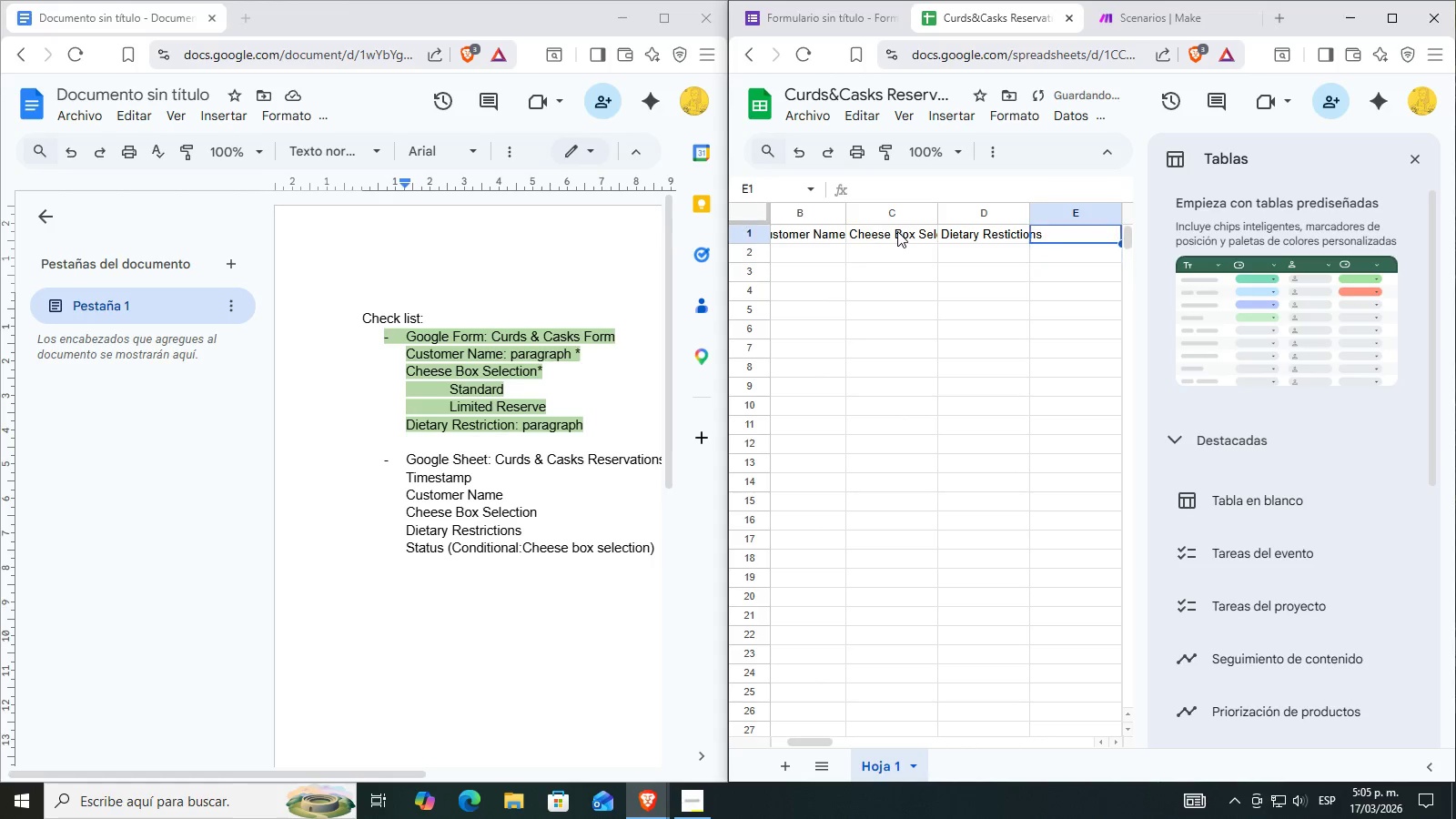 
key(ArrowUp)
 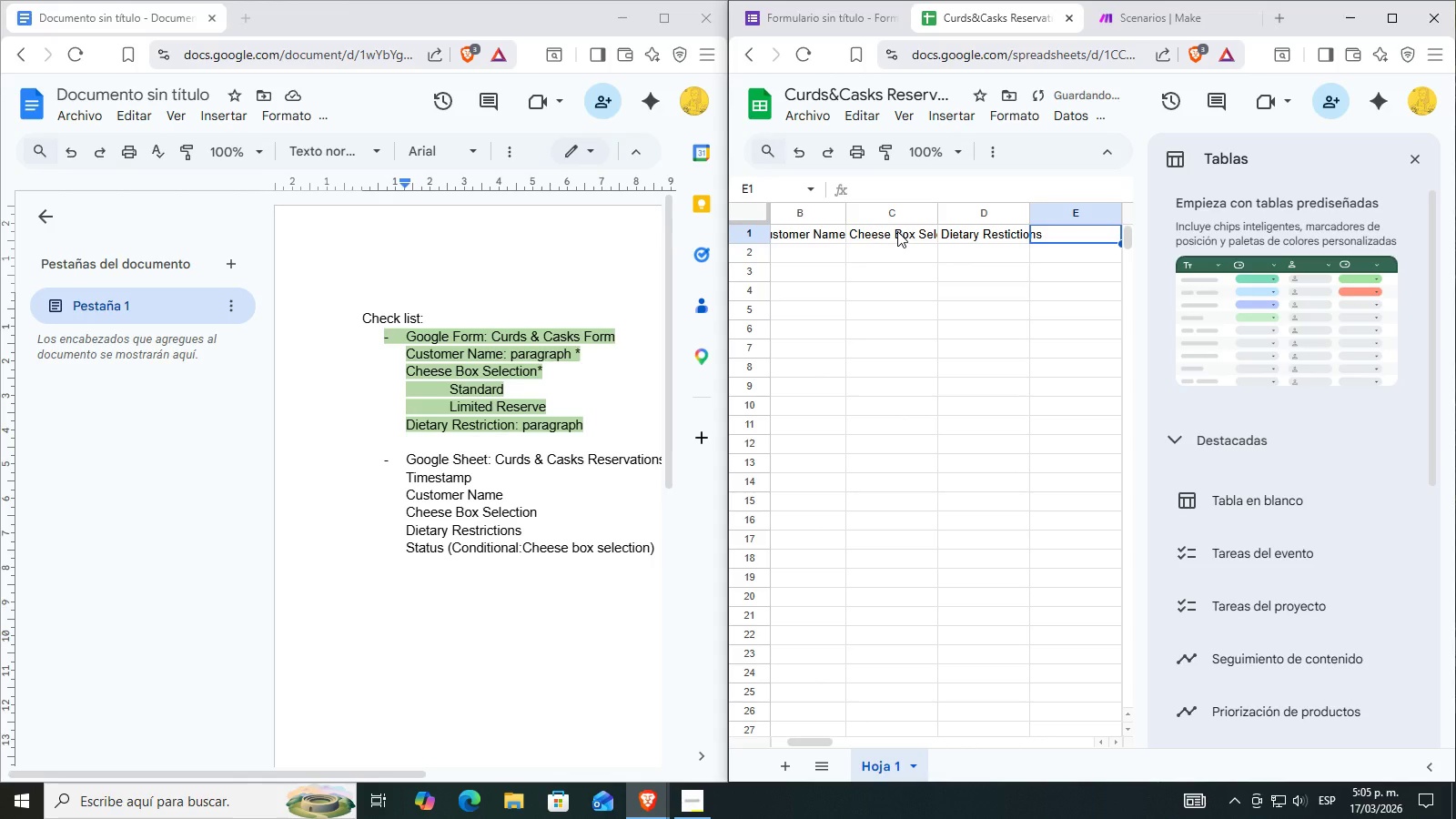 
type(Status)
 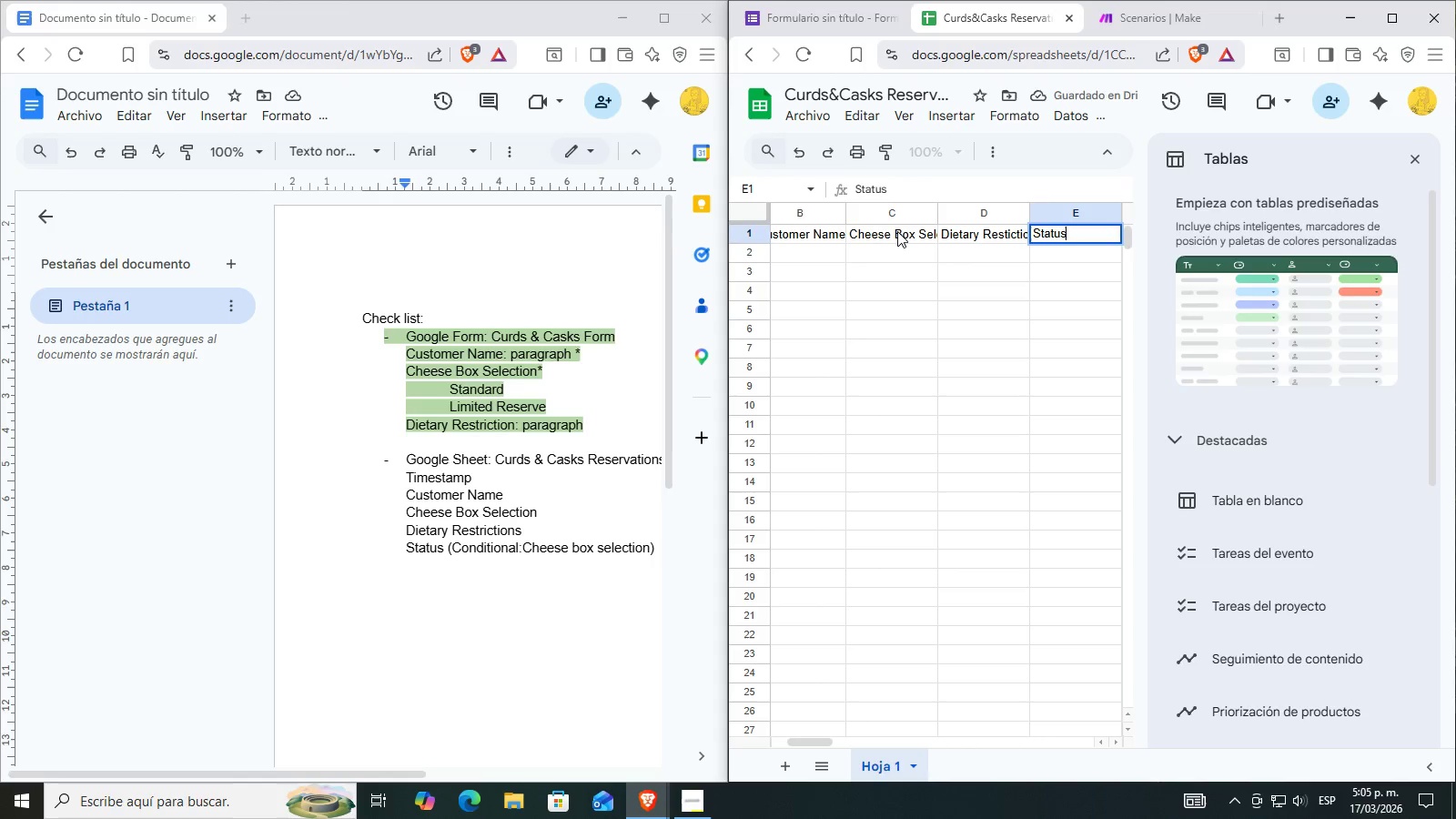 
key(Enter)
 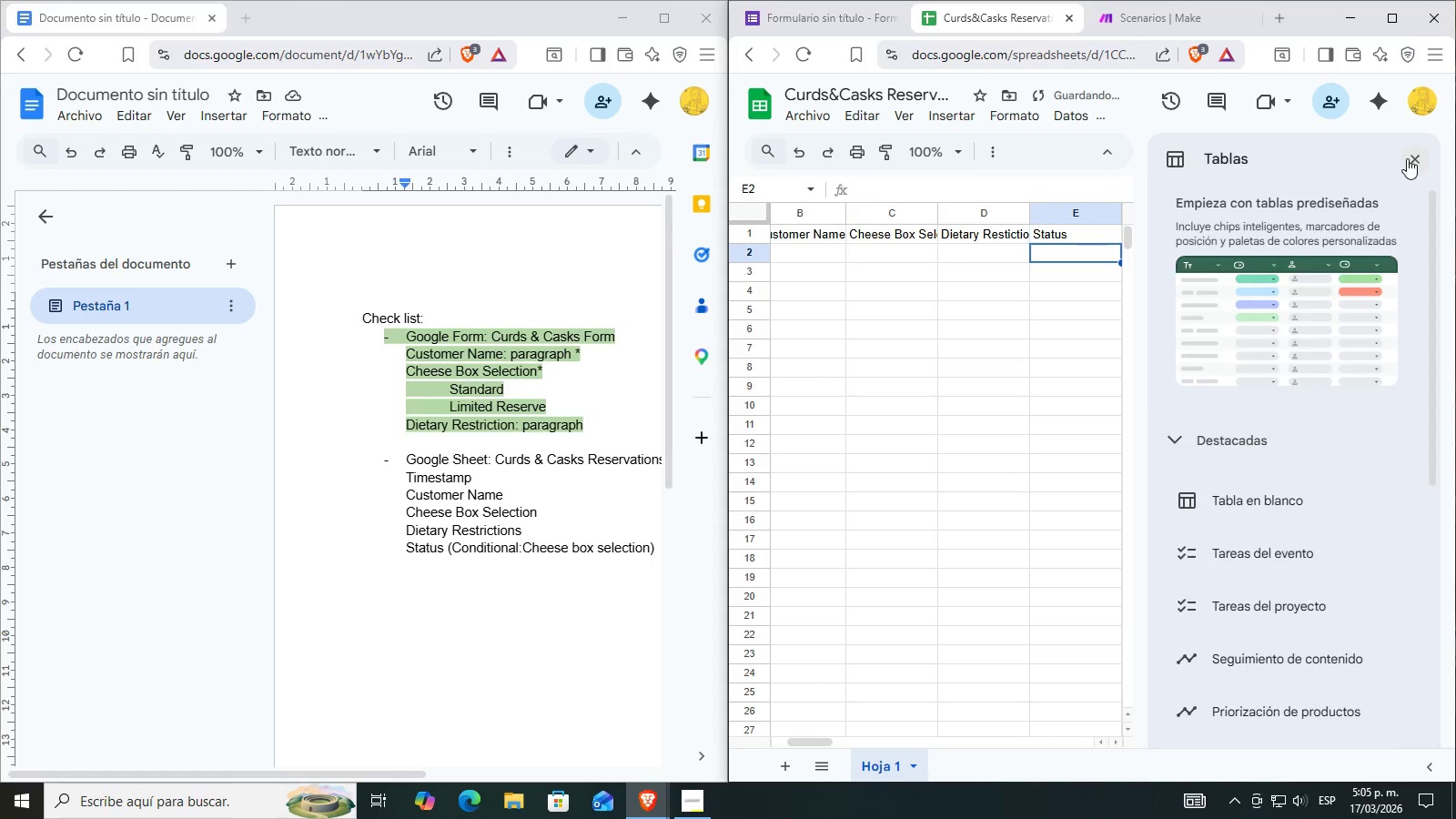 
double_click([1388, 8])
 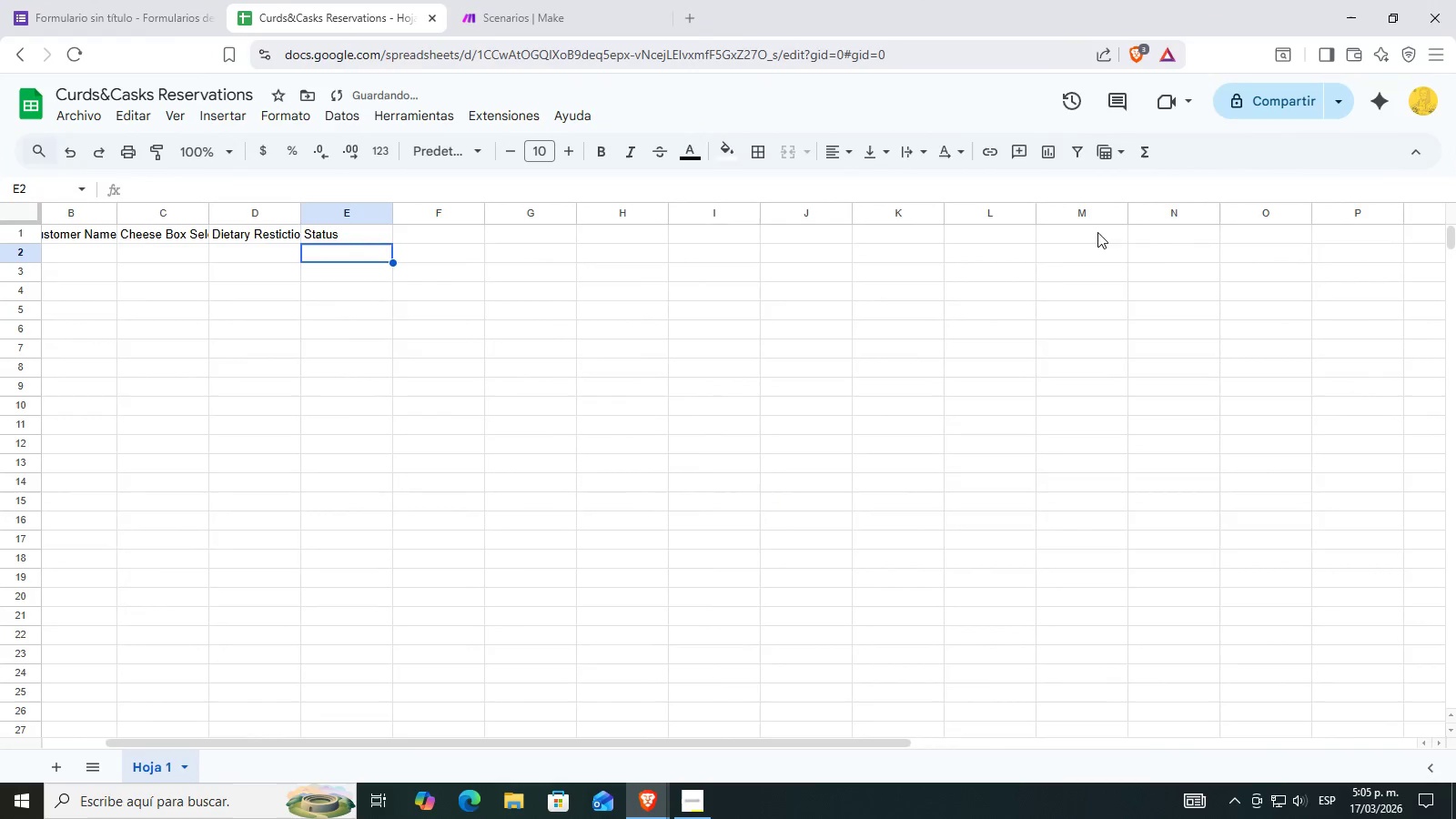 
left_click([323, 321])
 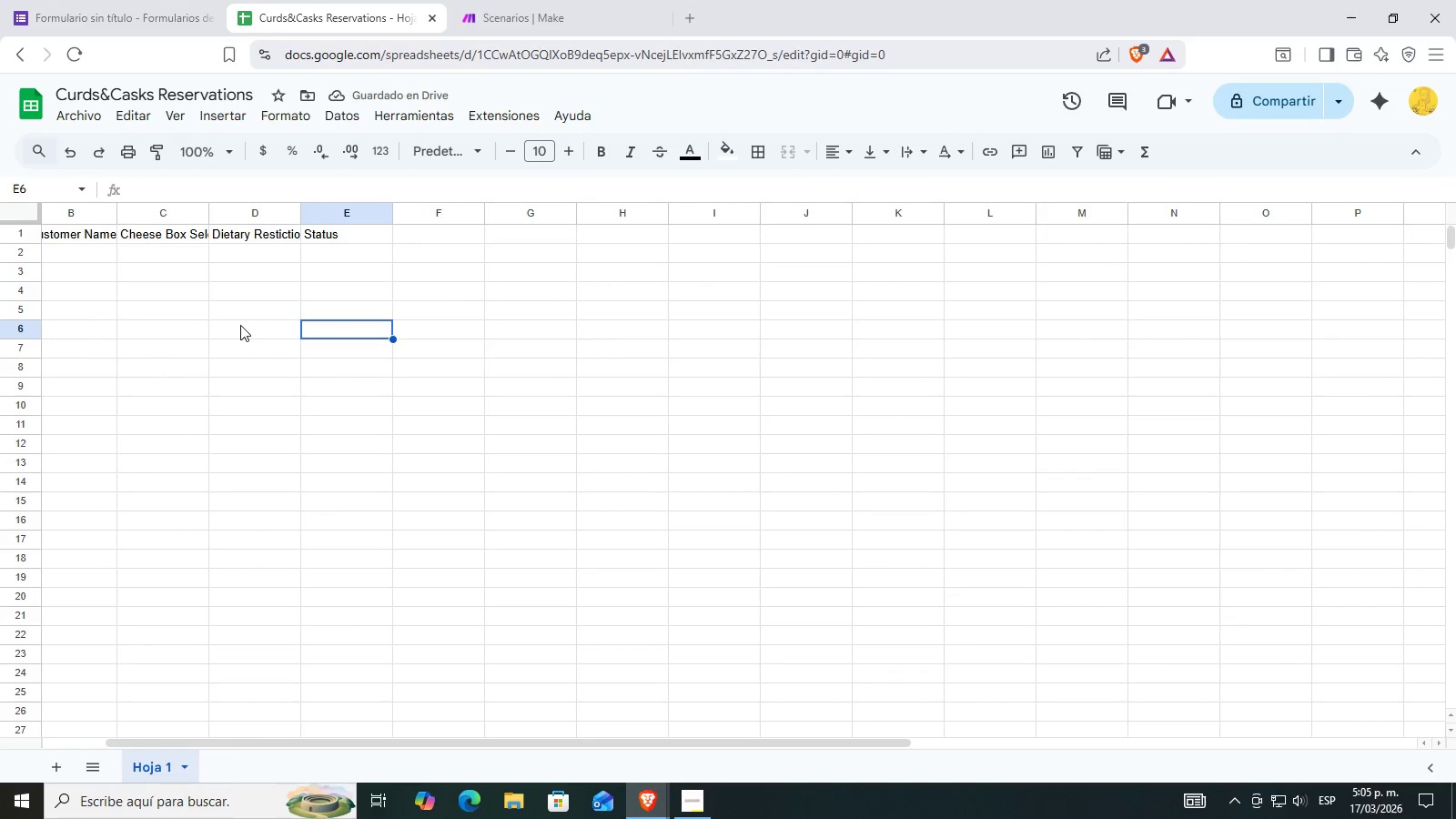 
scroll: coordinate [101, 277], scroll_direction: up, amount: 3.0
 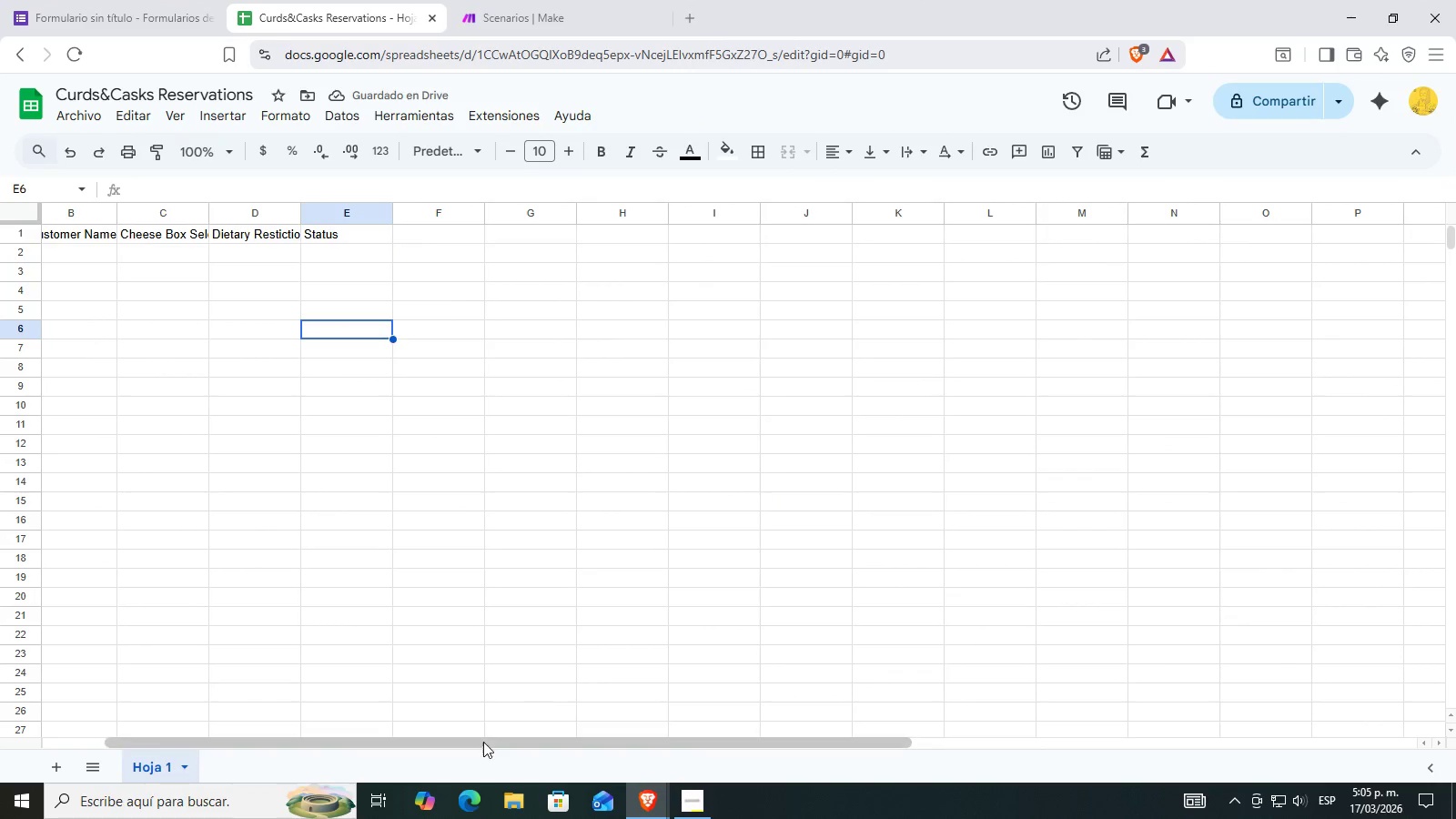 
left_click_drag(start_coordinate=[481, 742], to_coordinate=[203, 712])
 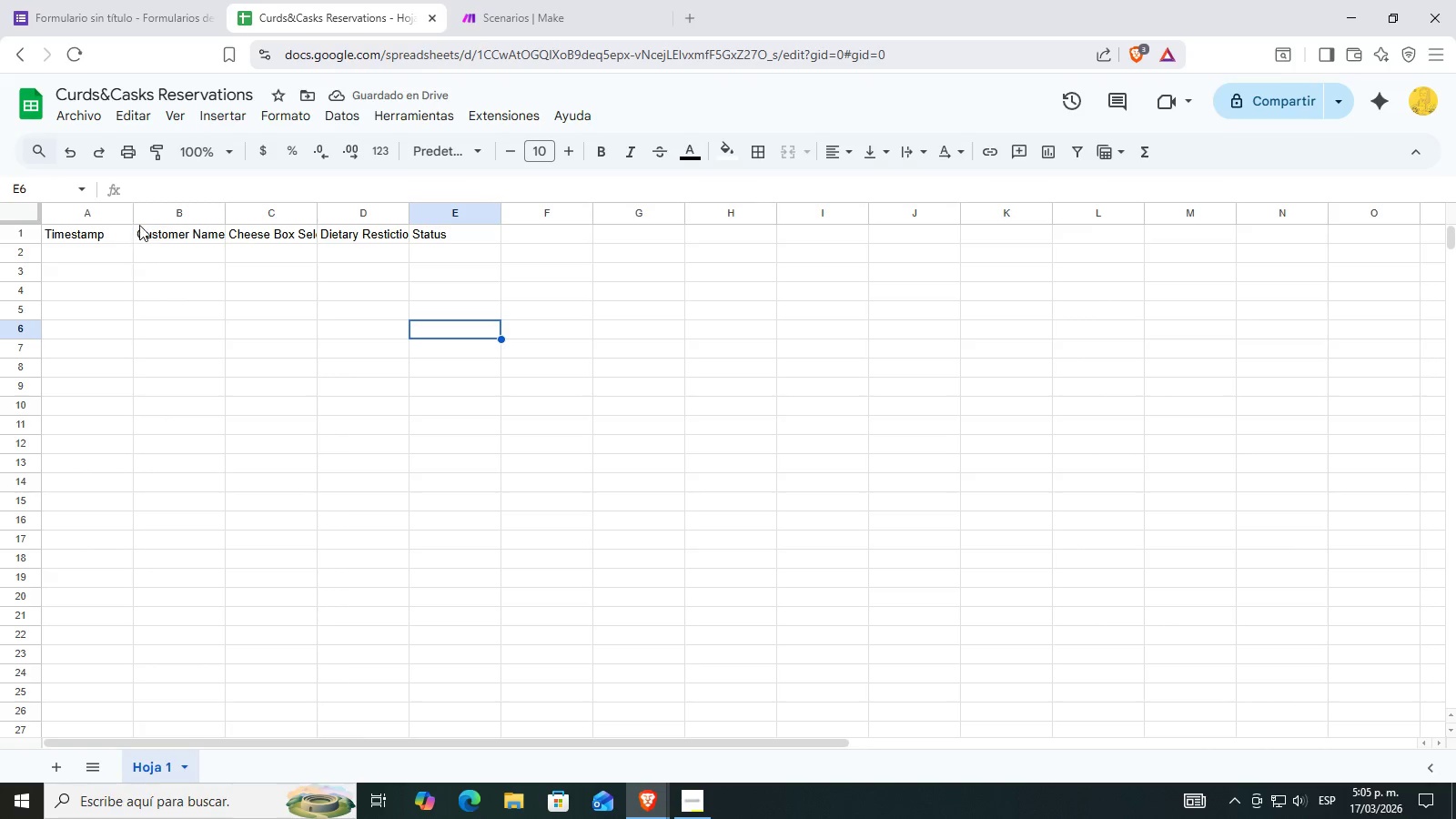 
left_click([133, 203])
 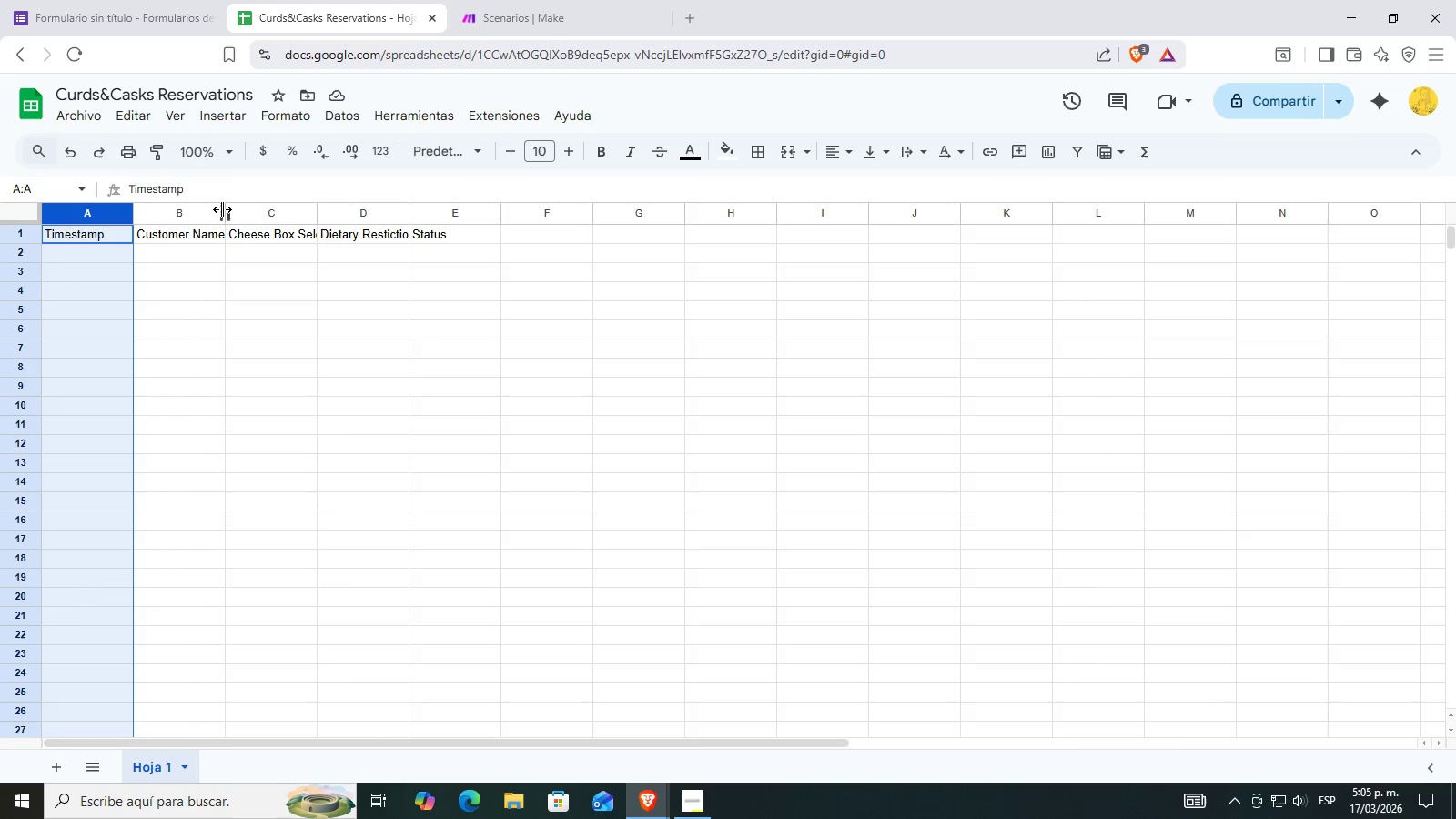 
double_click([222, 209])
 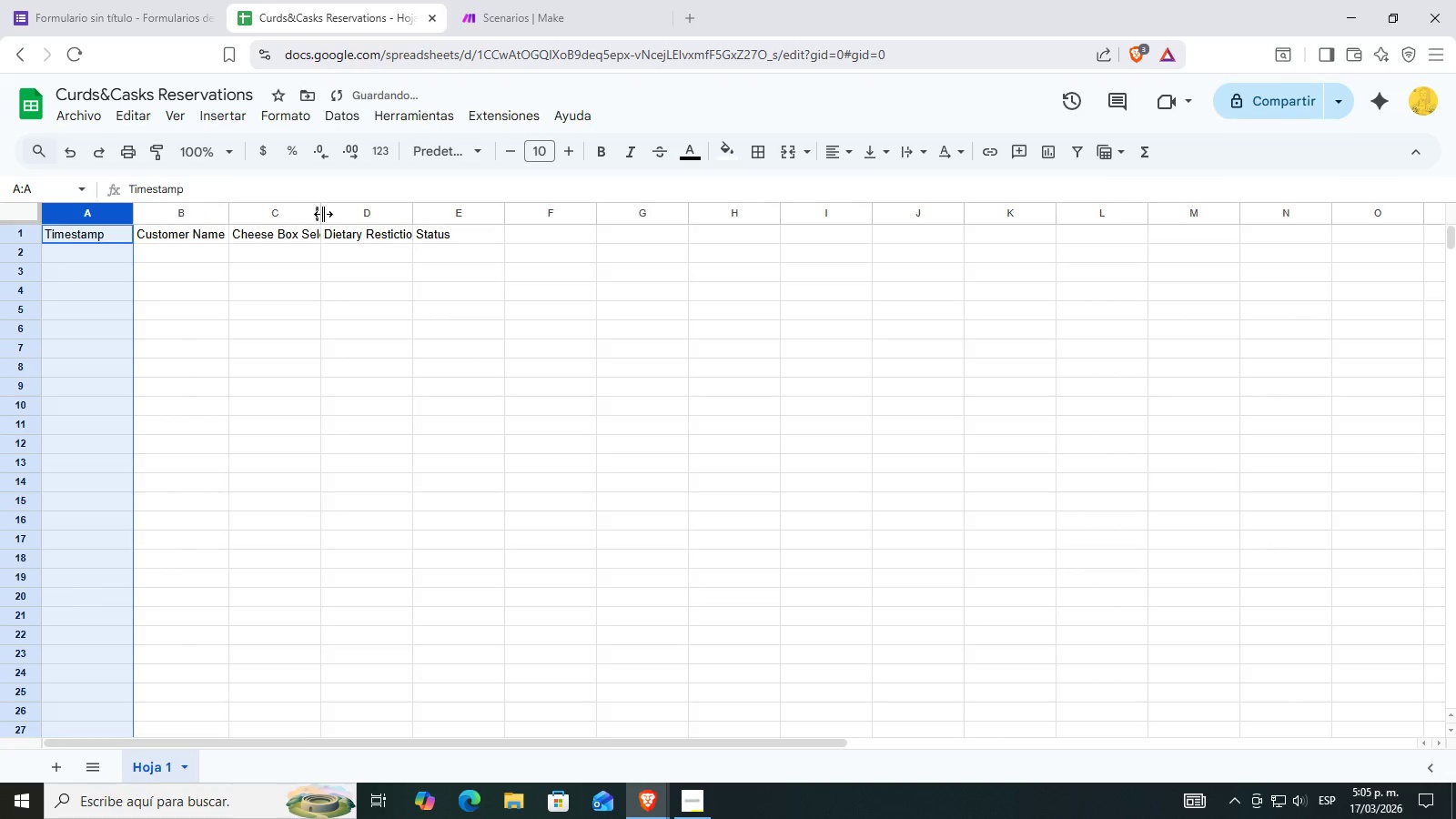 
double_click([323, 214])
 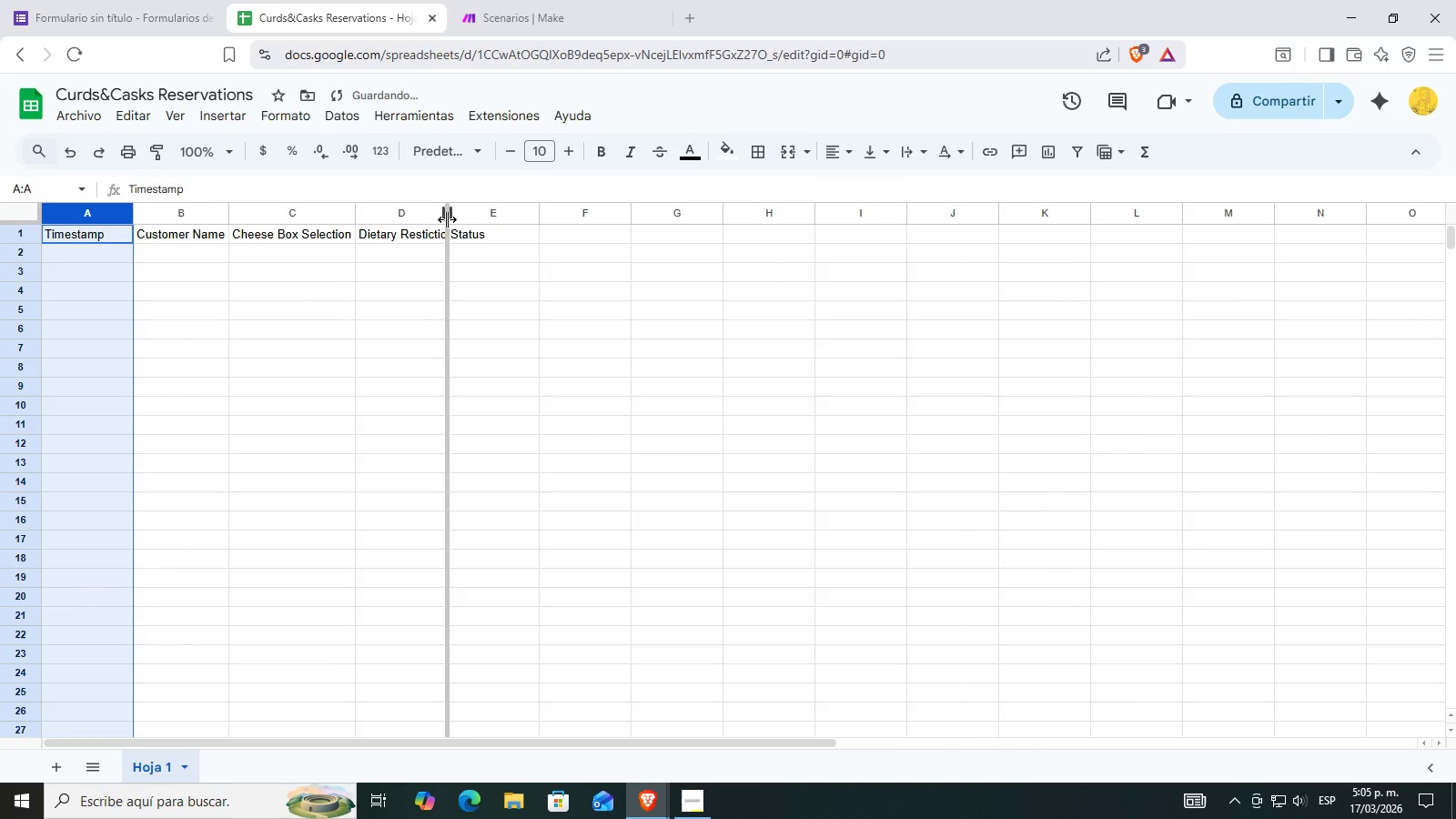 
double_click([447, 219])
 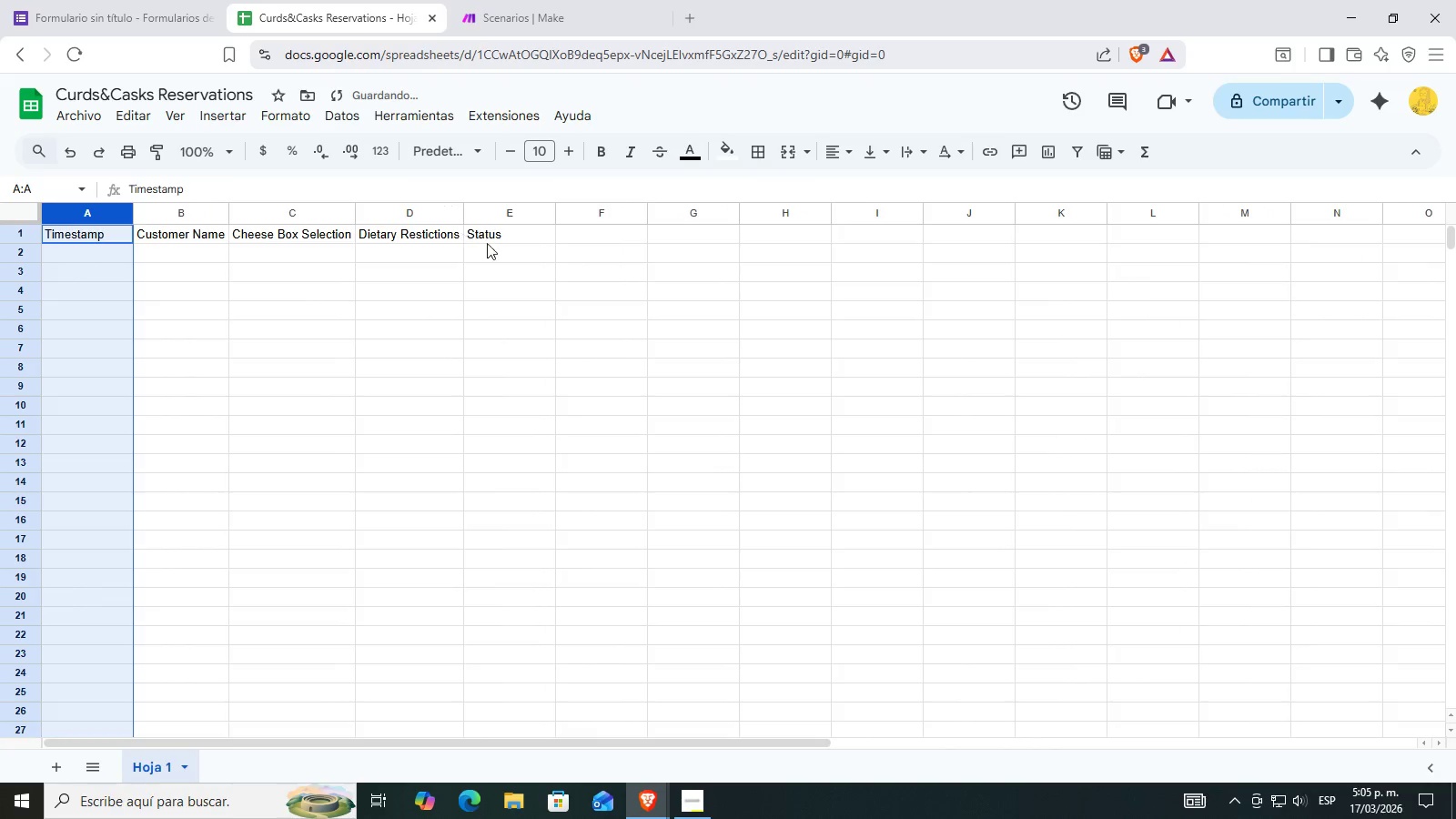 
left_click([544, 272])
 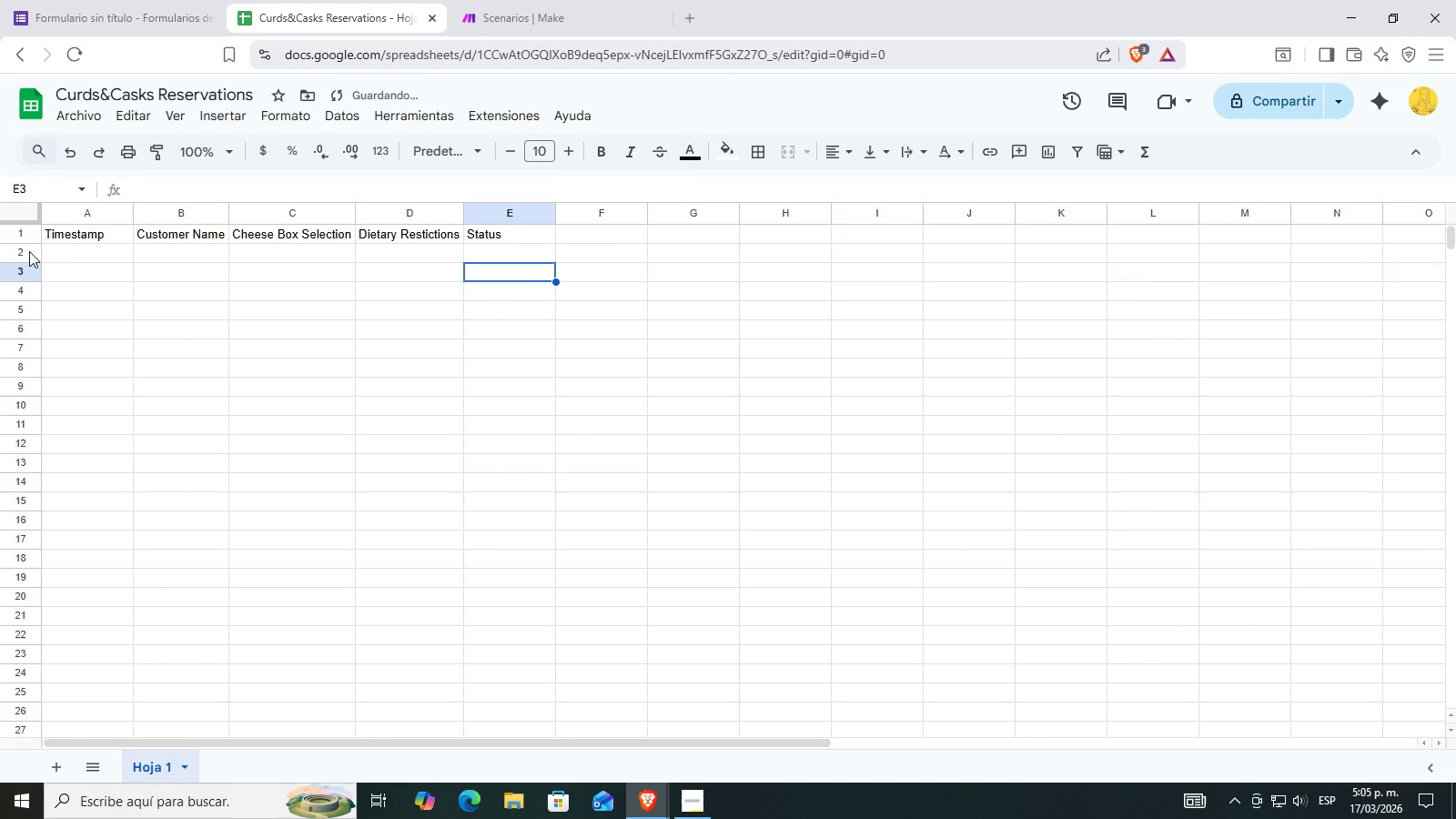 
left_click([66, 248])
 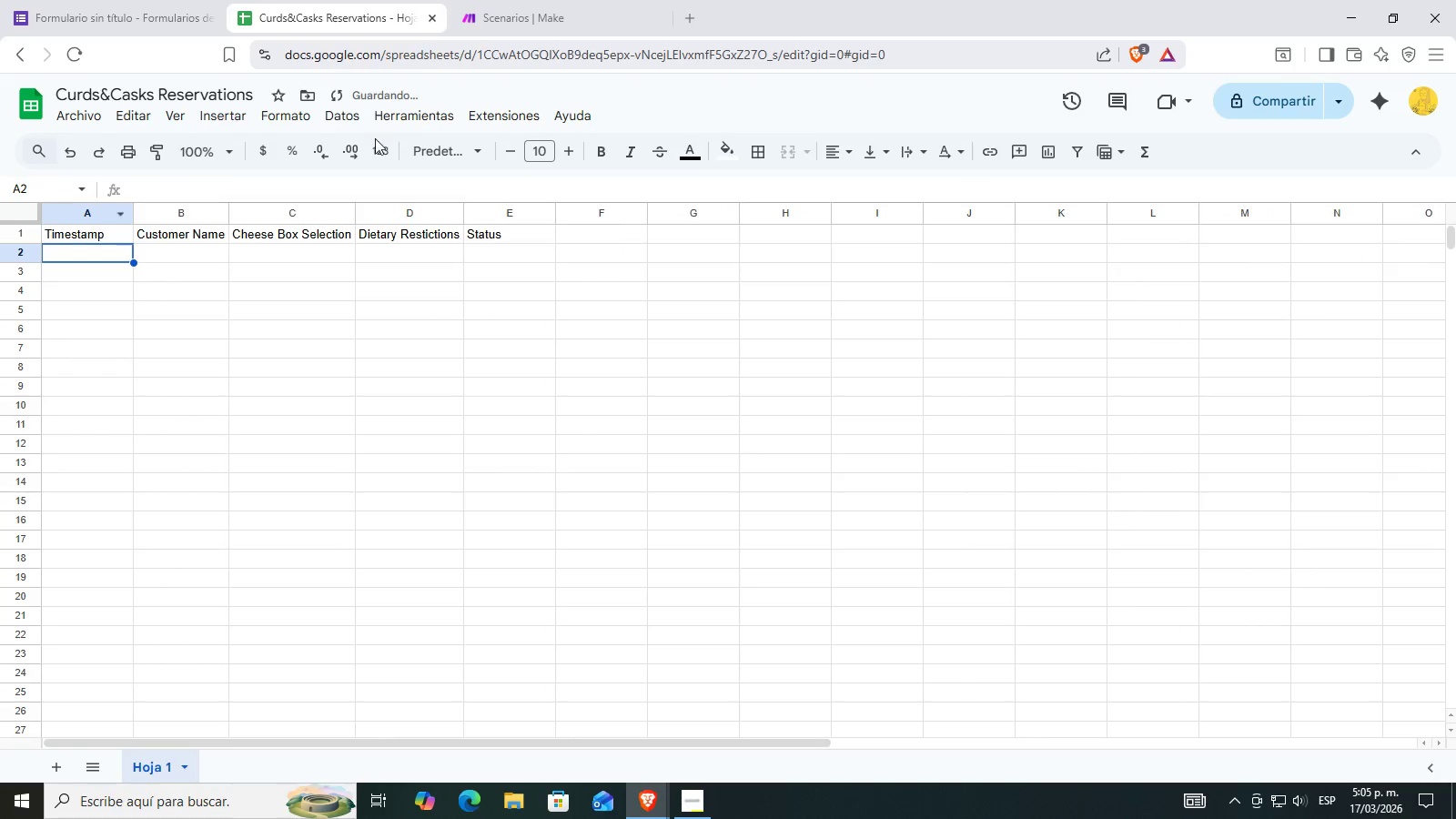 
left_click_drag(start_coordinate=[786, 0], to_coordinate=[1455, 385])
 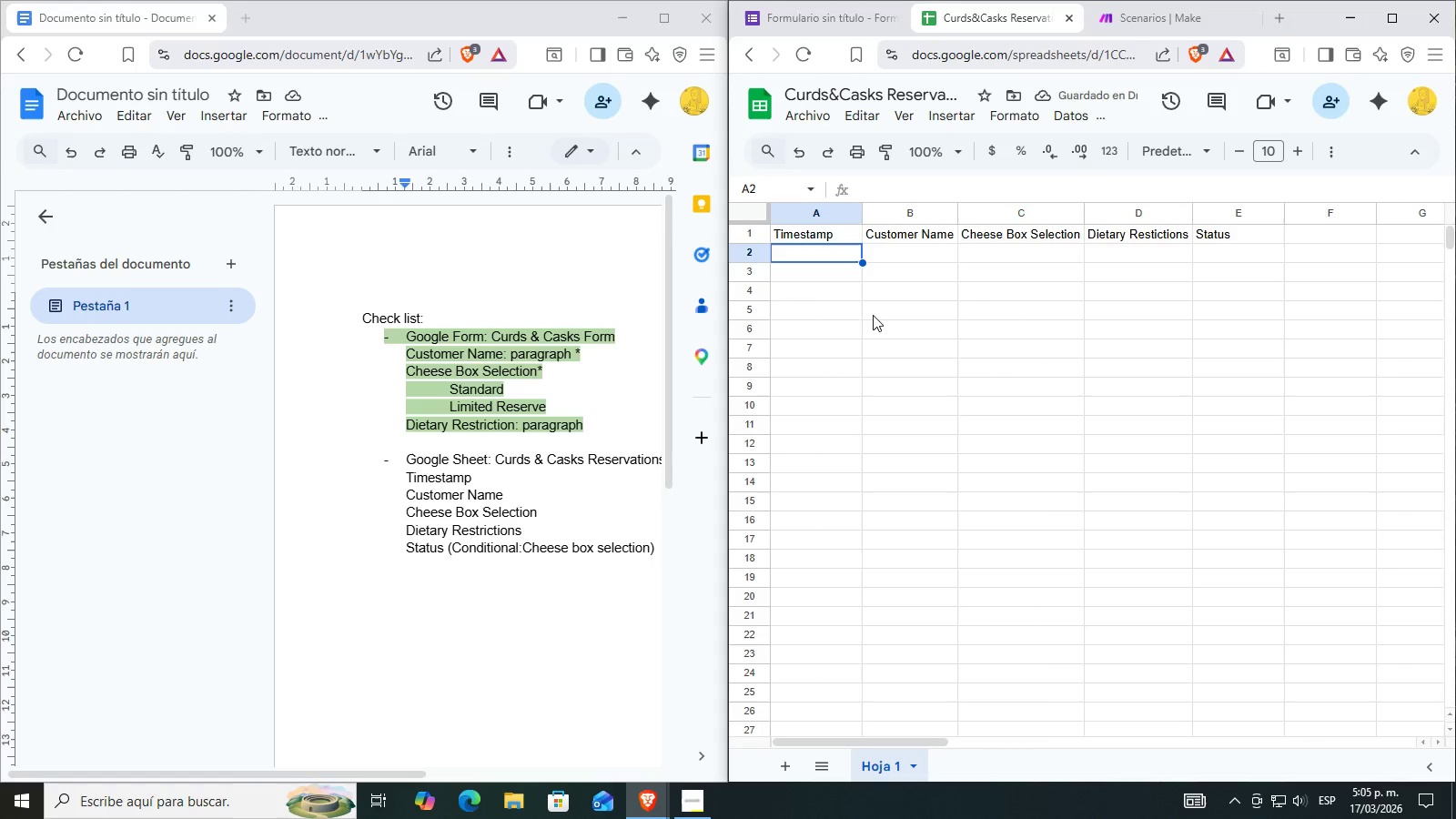 
left_click([1057, 321])
 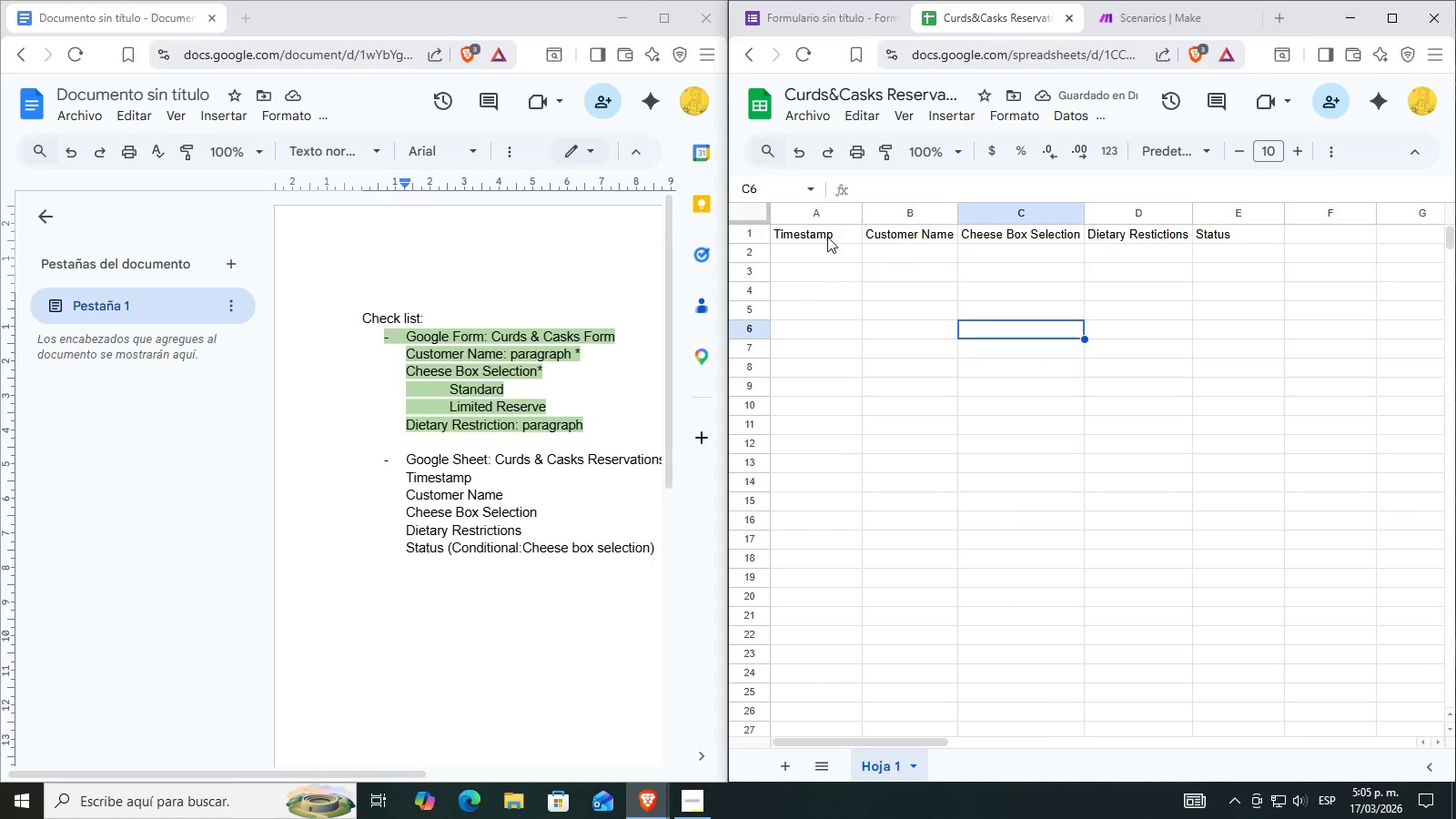 
left_click_drag(start_coordinate=[825, 235], to_coordinate=[1210, 234])
 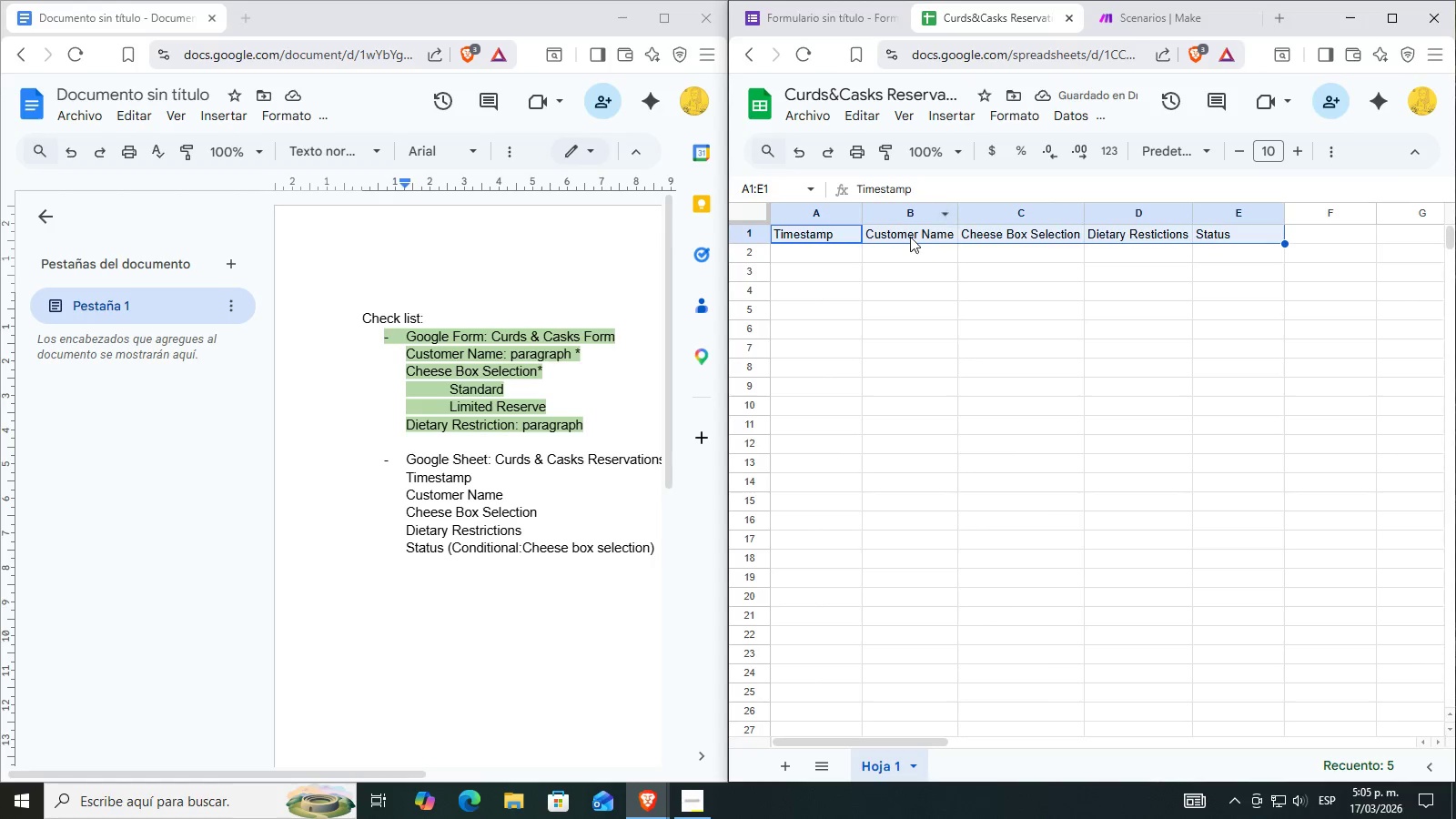 
left_click([854, 241])
 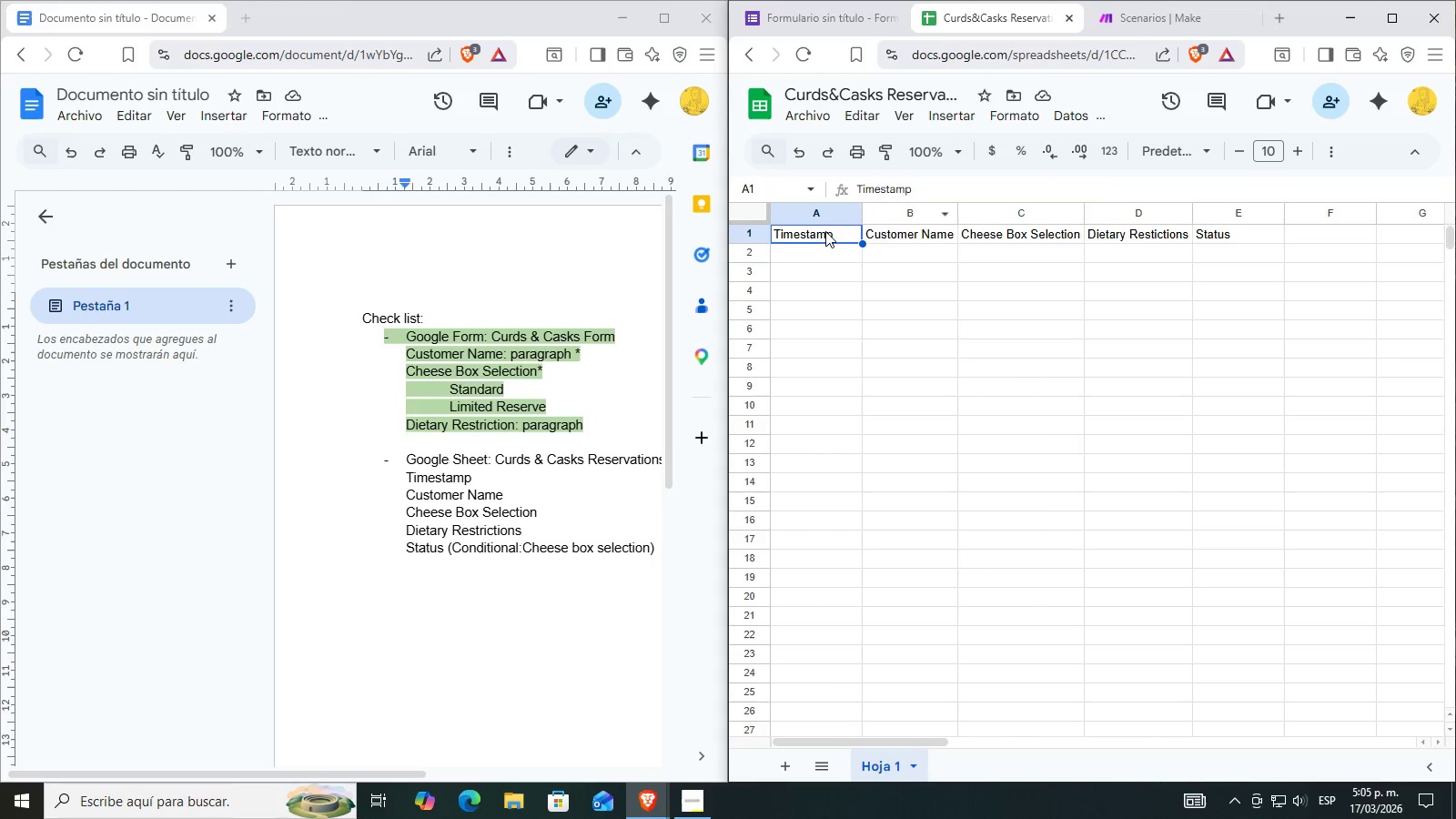 
left_click_drag(start_coordinate=[824, 230], to_coordinate=[1205, 231])
 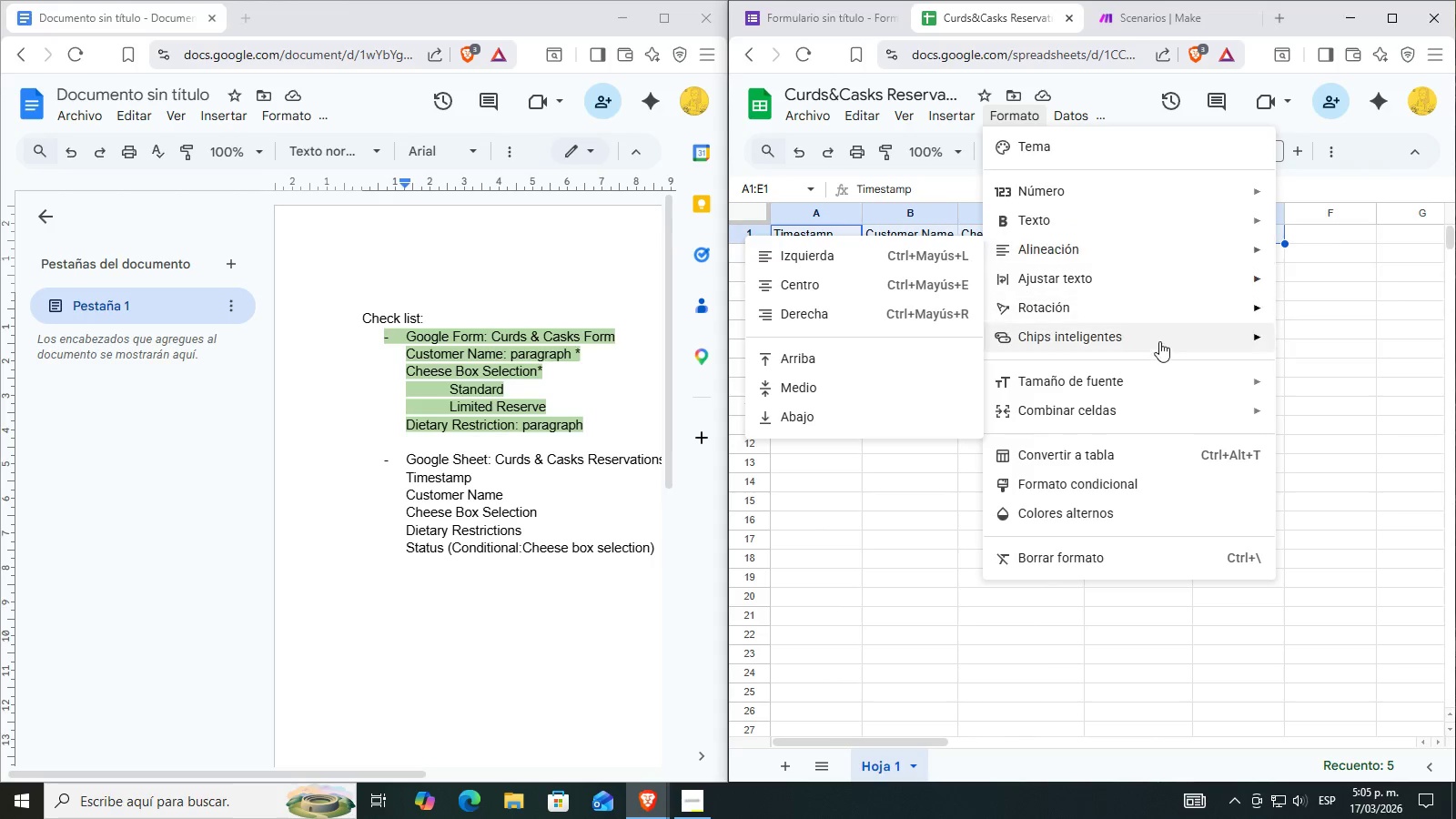 
left_click([1132, 460])
 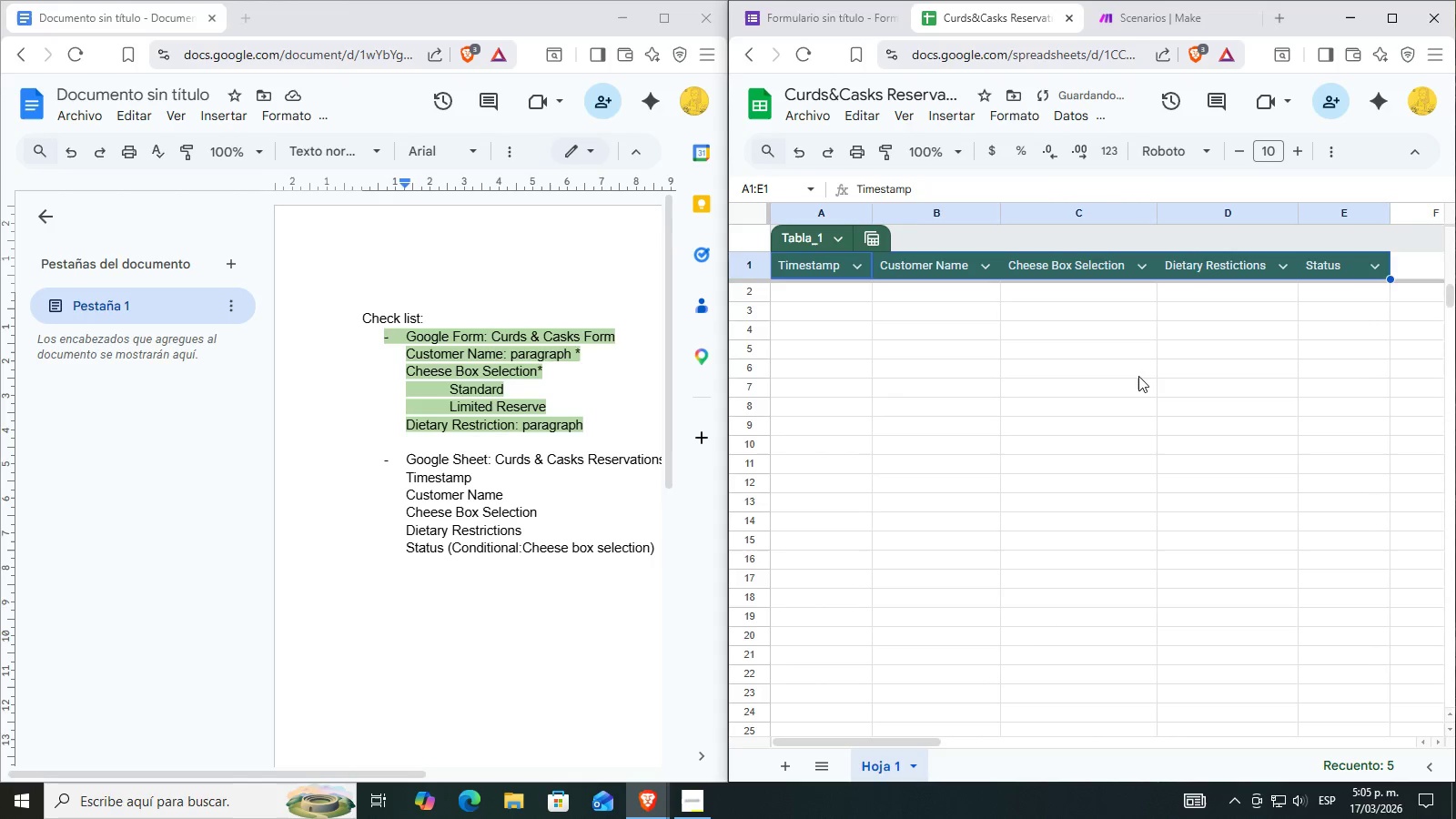 
left_click([1124, 359])
 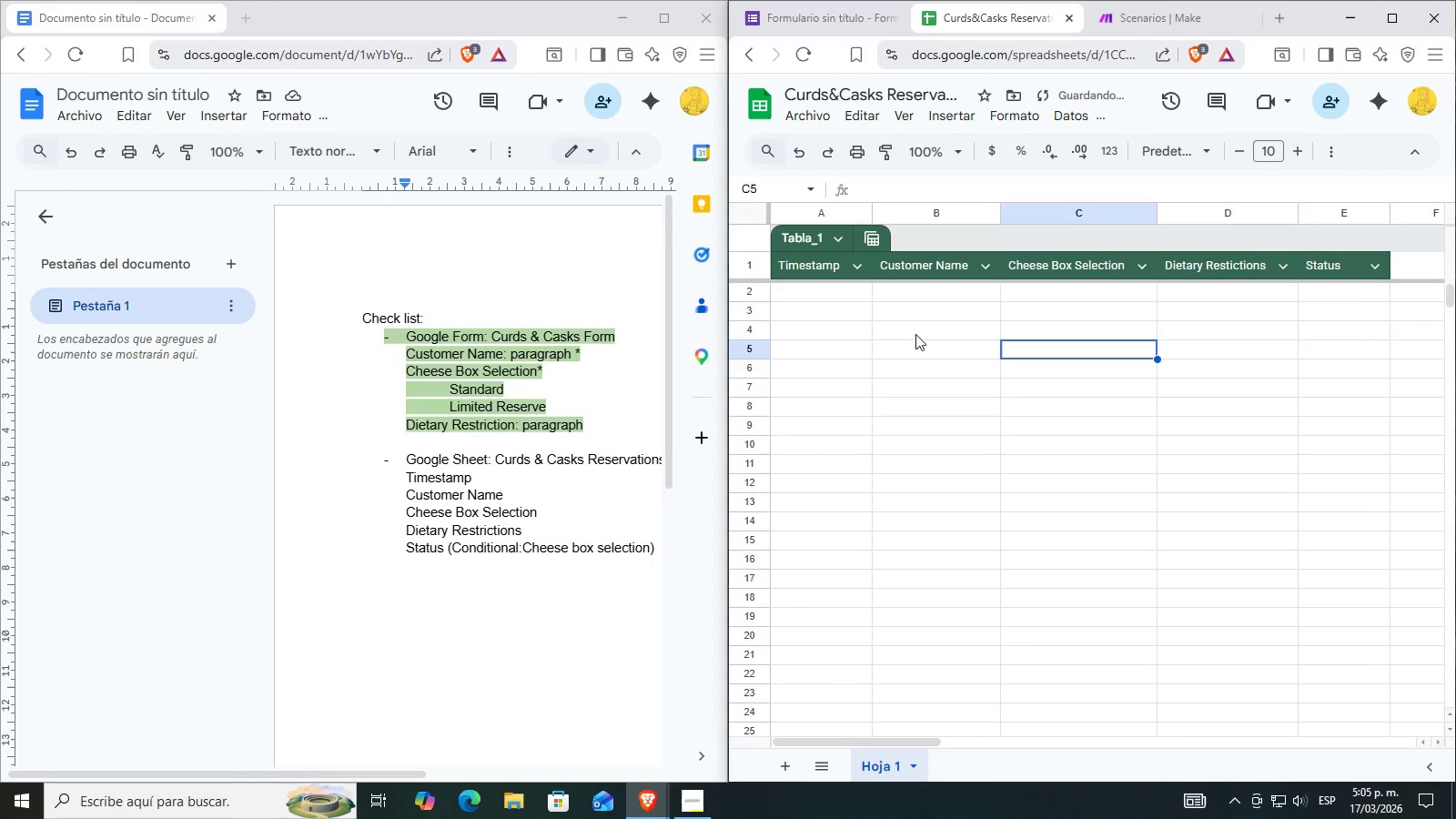 
left_click([1351, 291])
 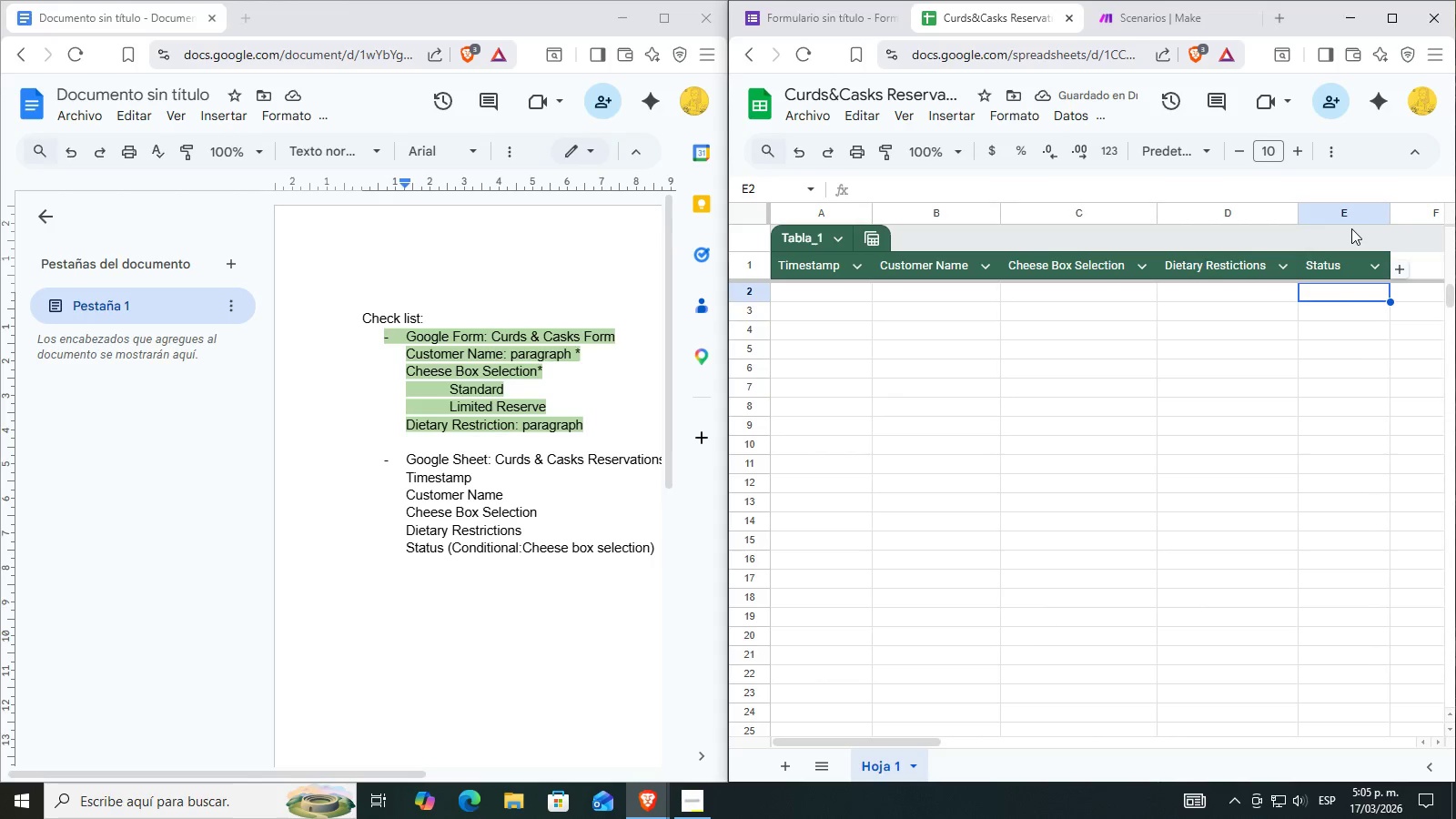 
scroll: coordinate [1145, 311], scroll_direction: up, amount: 4.0
 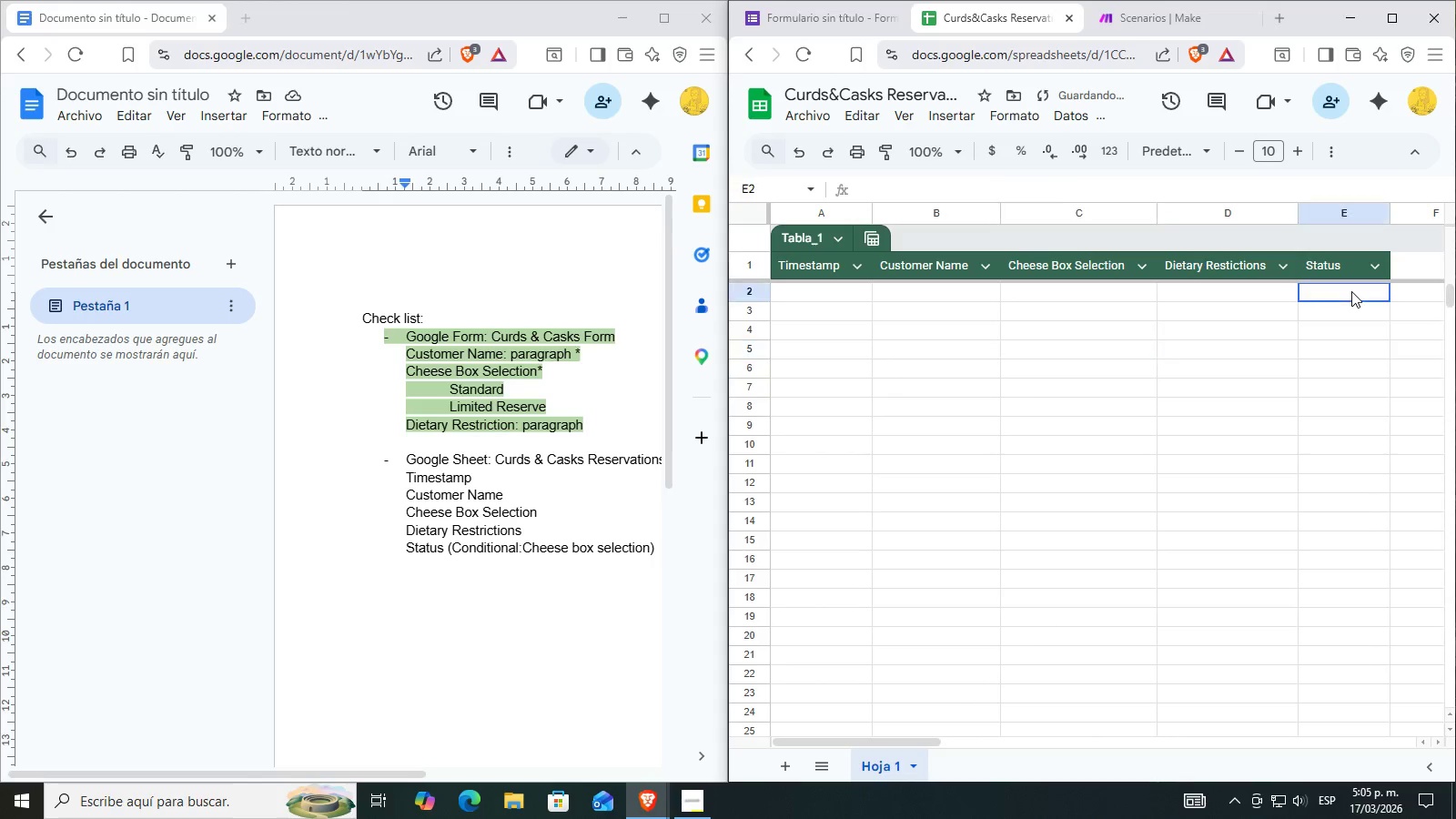 
key(Shift+0)
 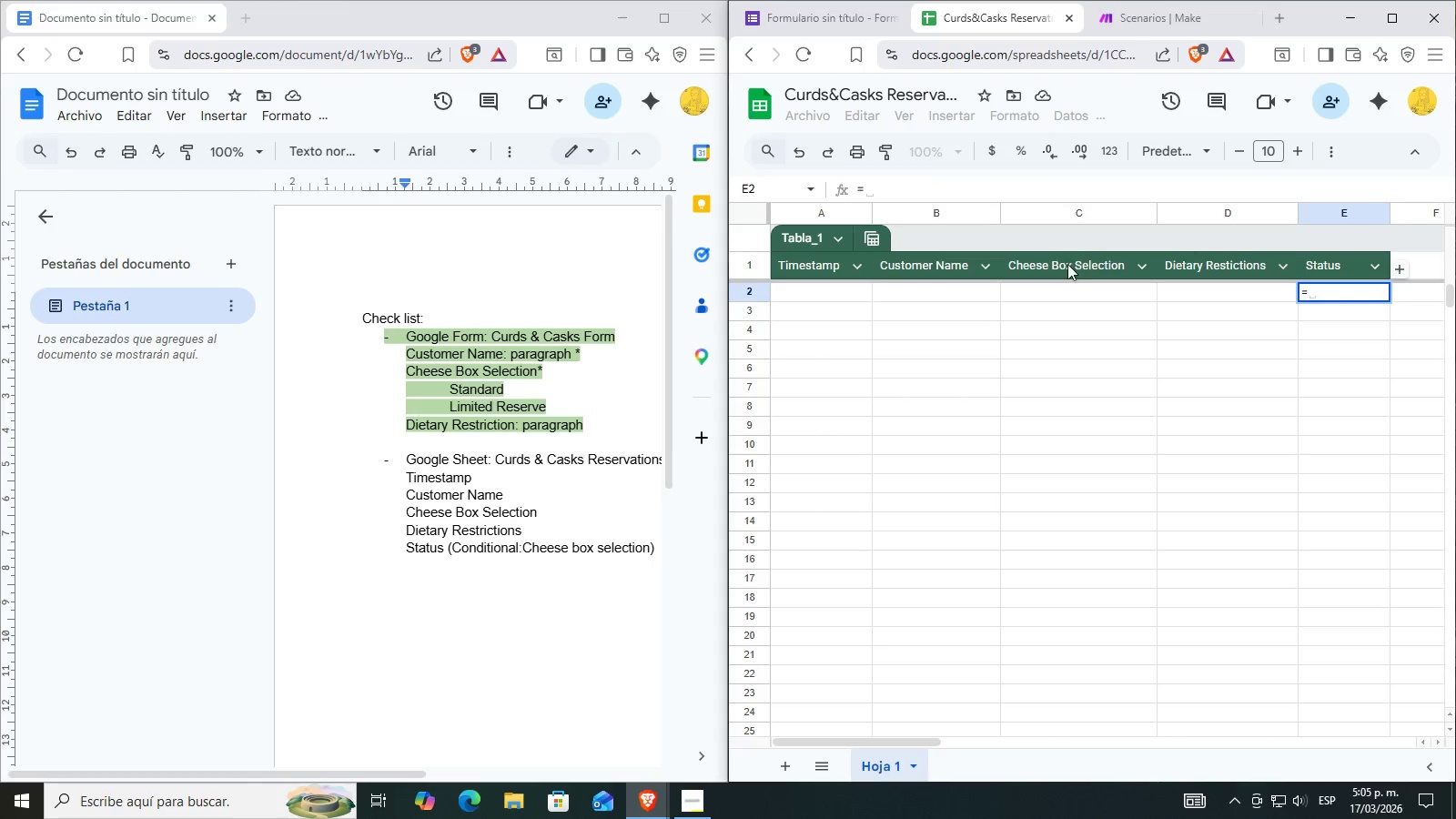 
left_click([1067, 264])
 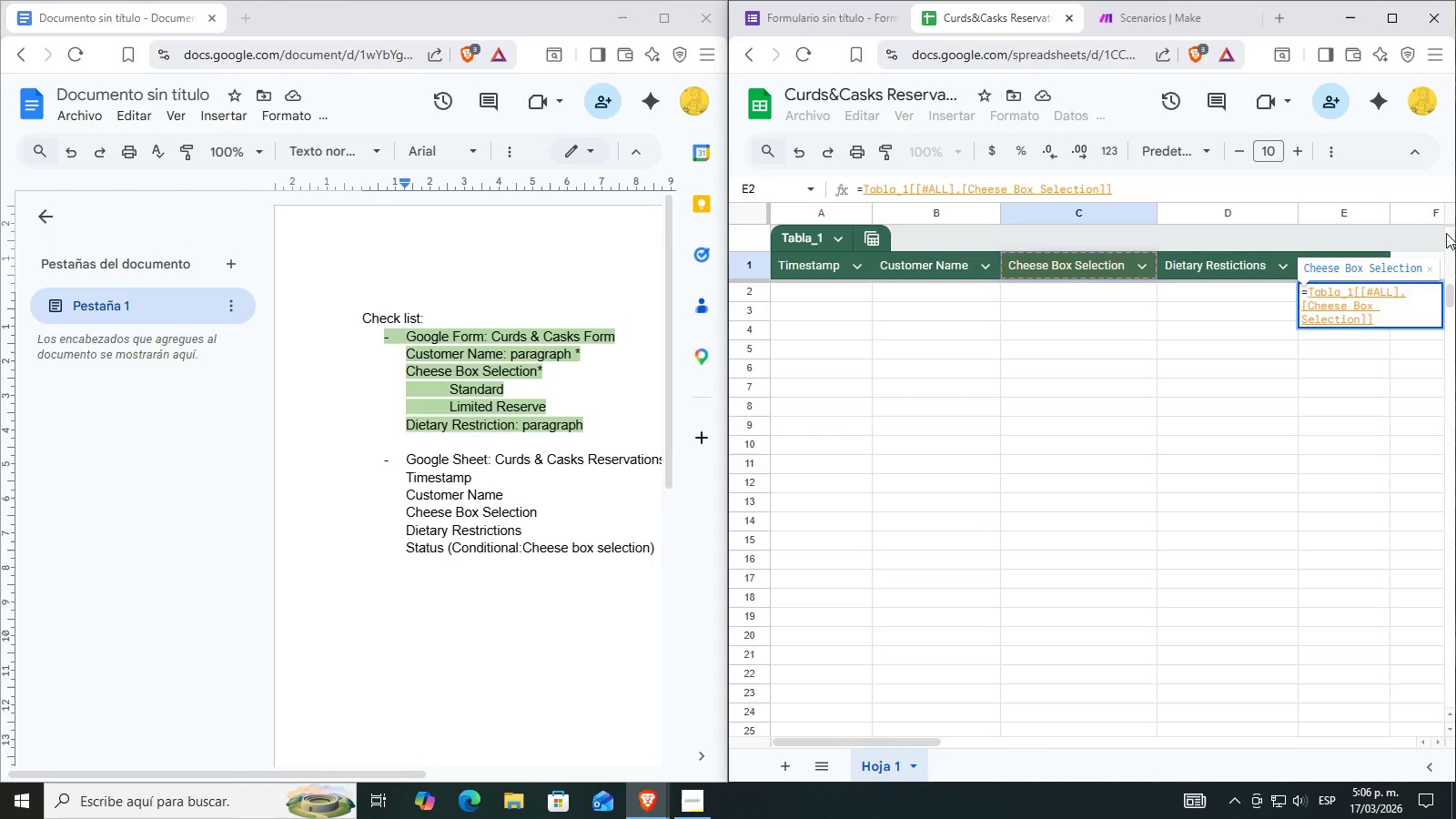 
key(Escape)
type()if)
 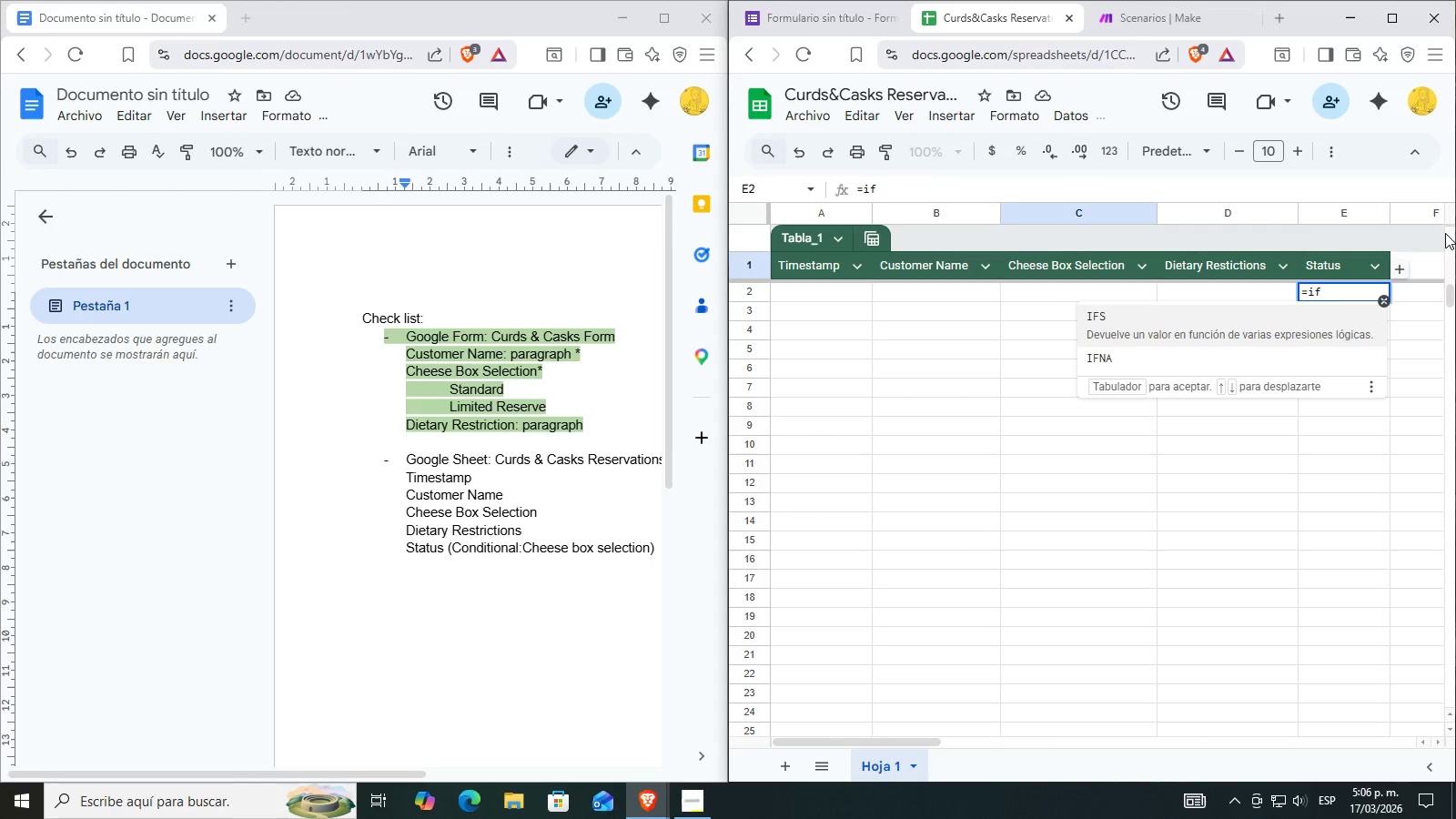 
hold_key(key=ShiftRight, duration=1.5)
 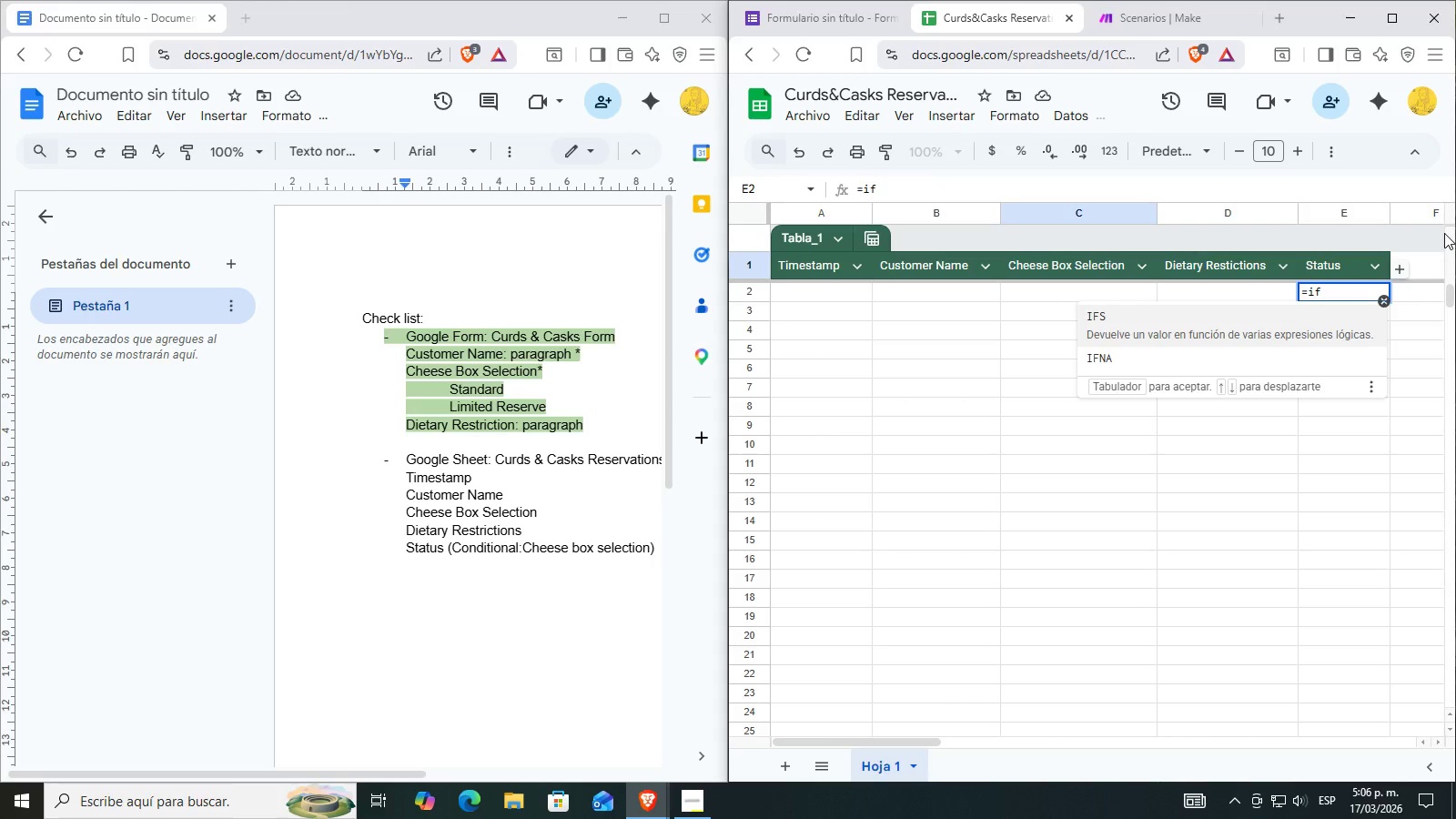 
key(Backspace)
key(Backspace)
type(IF()
key(Backspace)
type(*)
 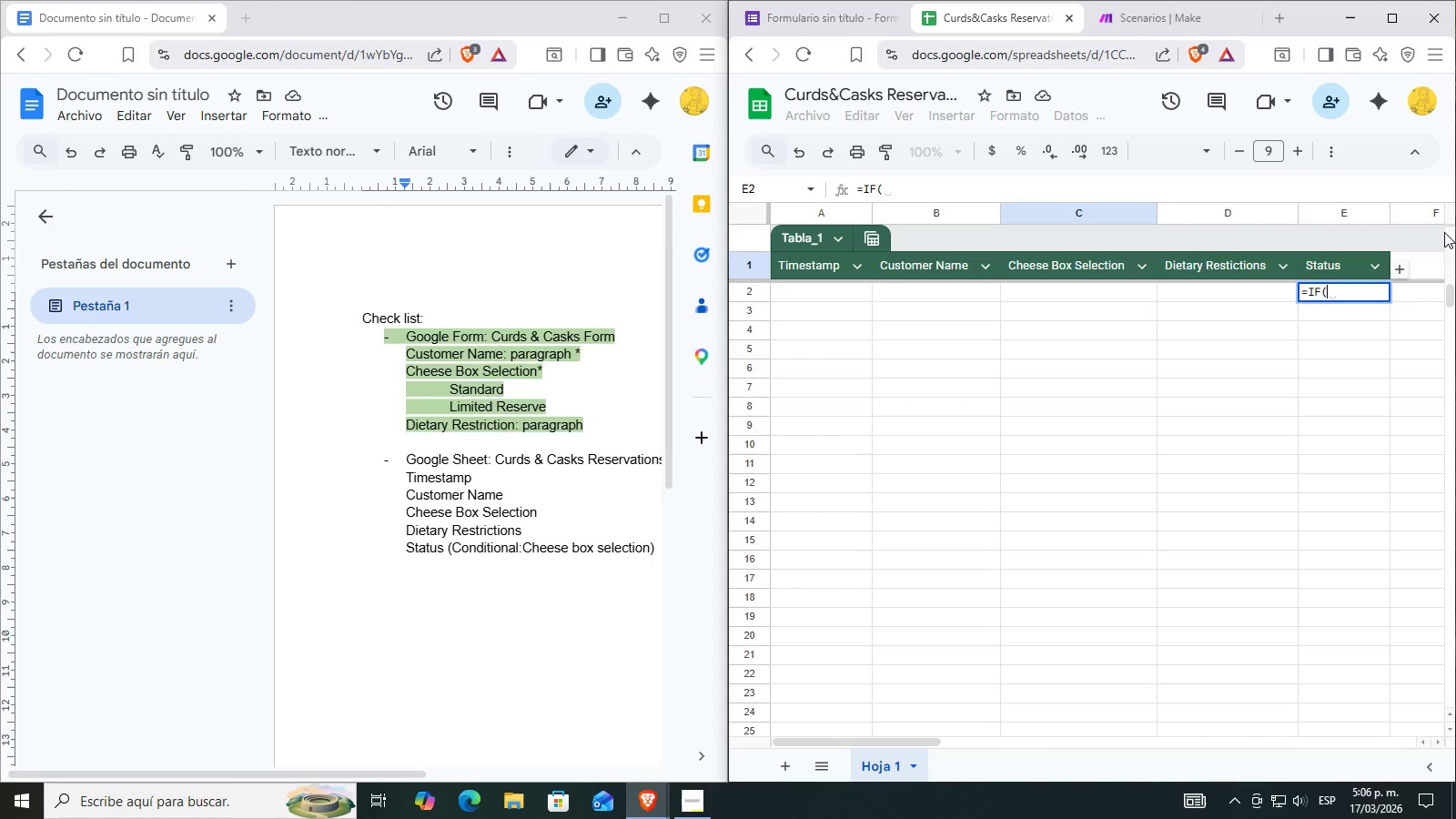 
left_click([1074, 268])
 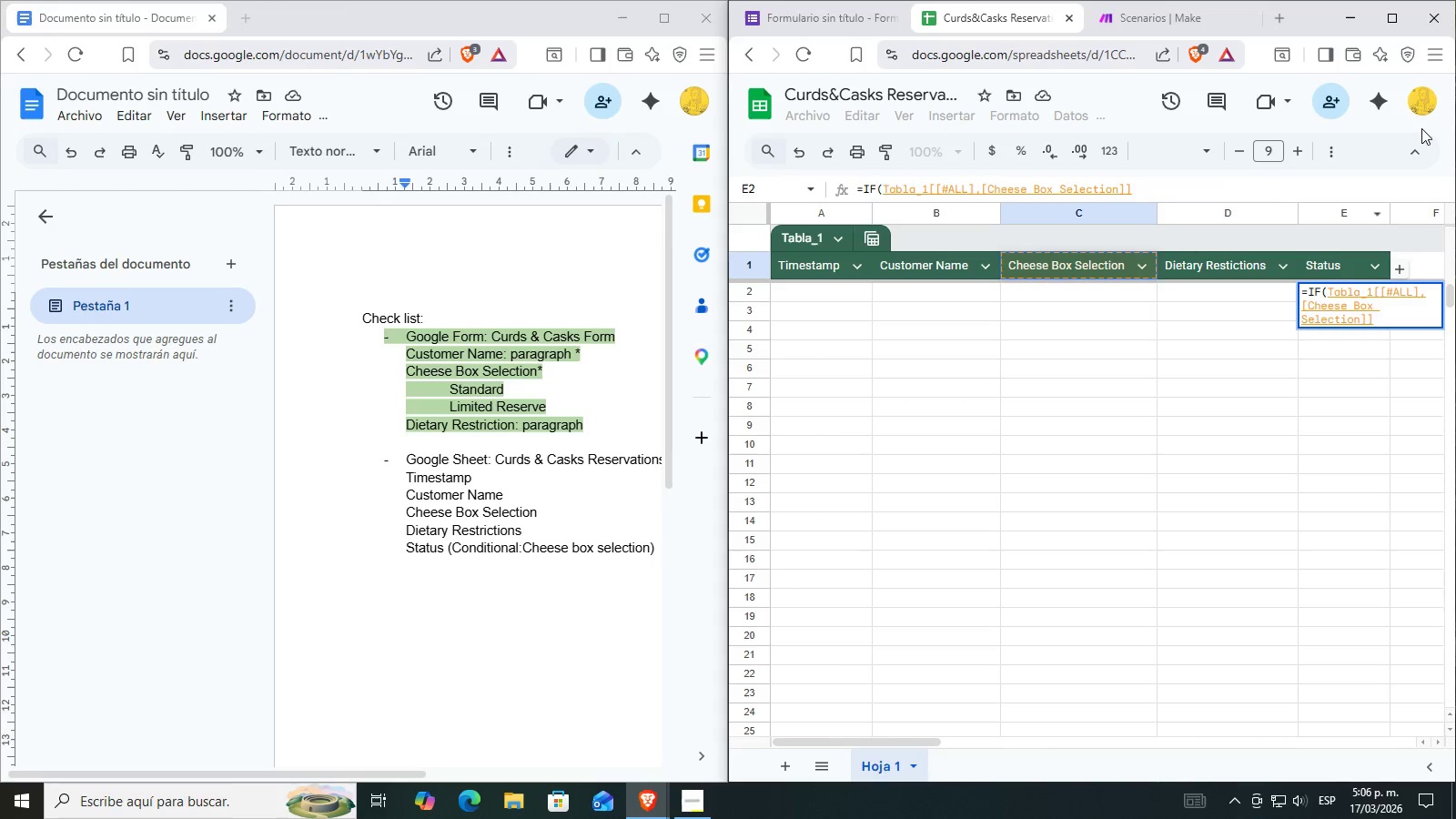 
type()@Limited Reserve@,)
key(Backspace)
type(<@Priority@<@@()
 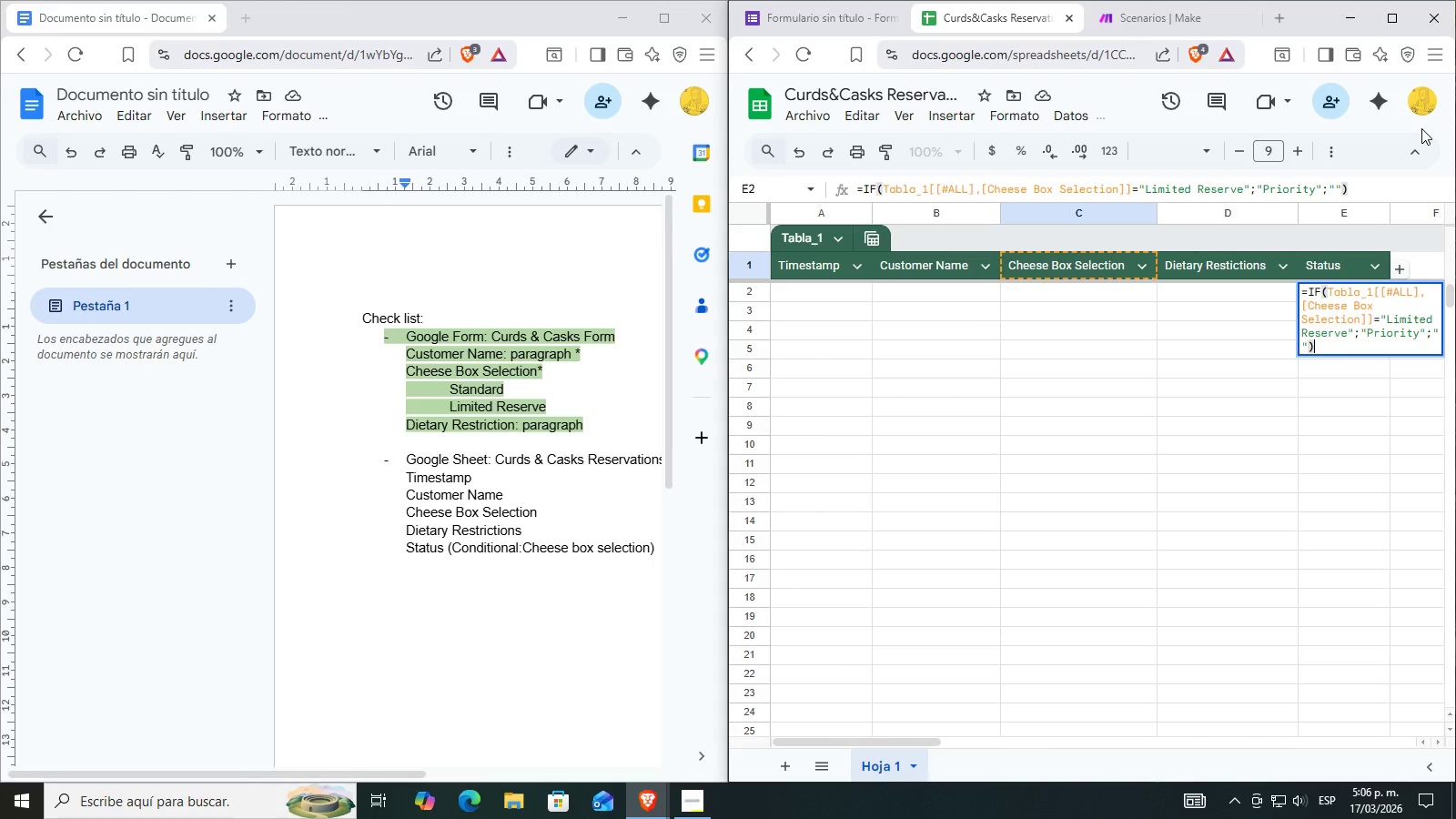 
key(Enter)
 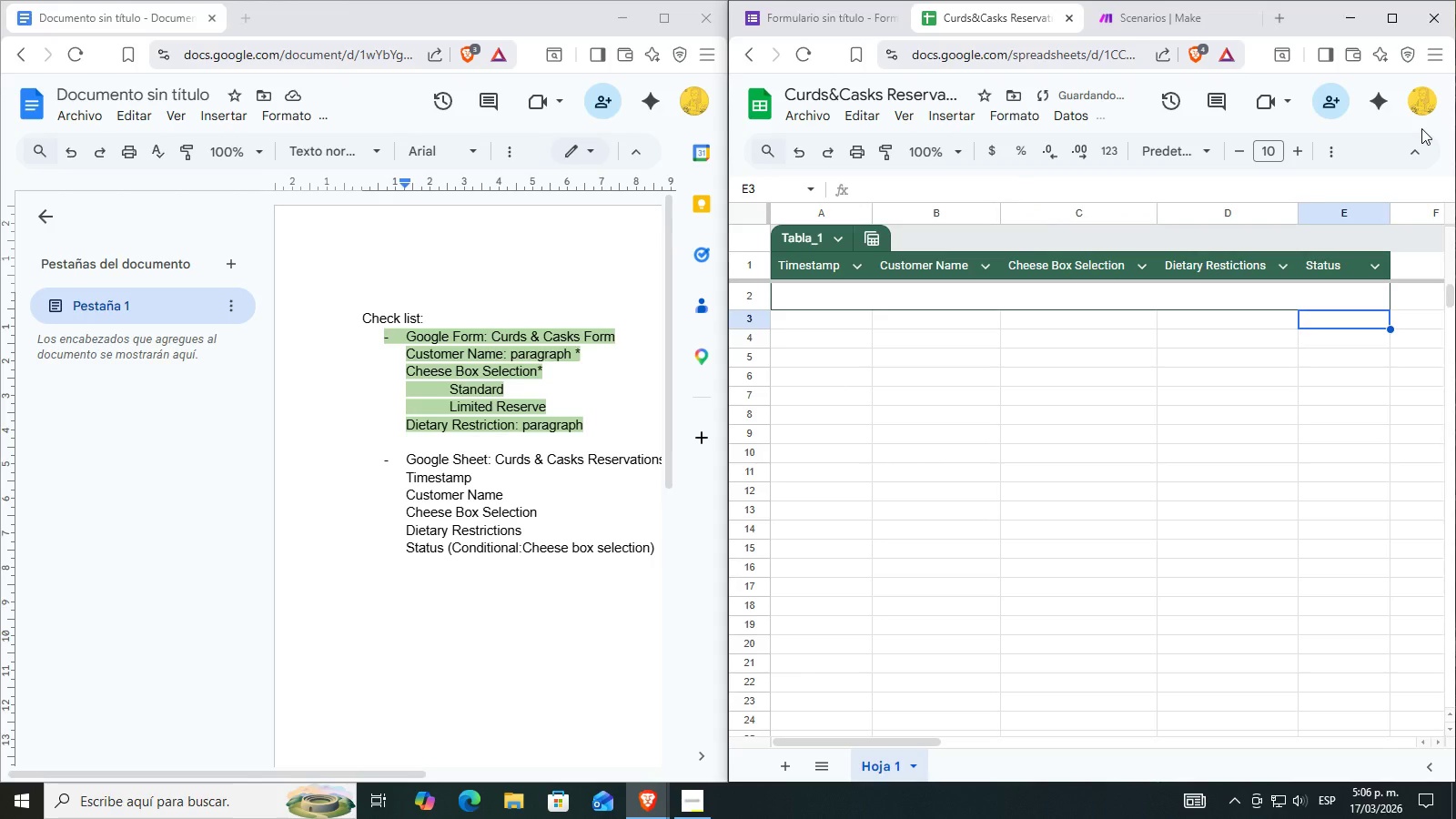 
key(ArrowUp)
 